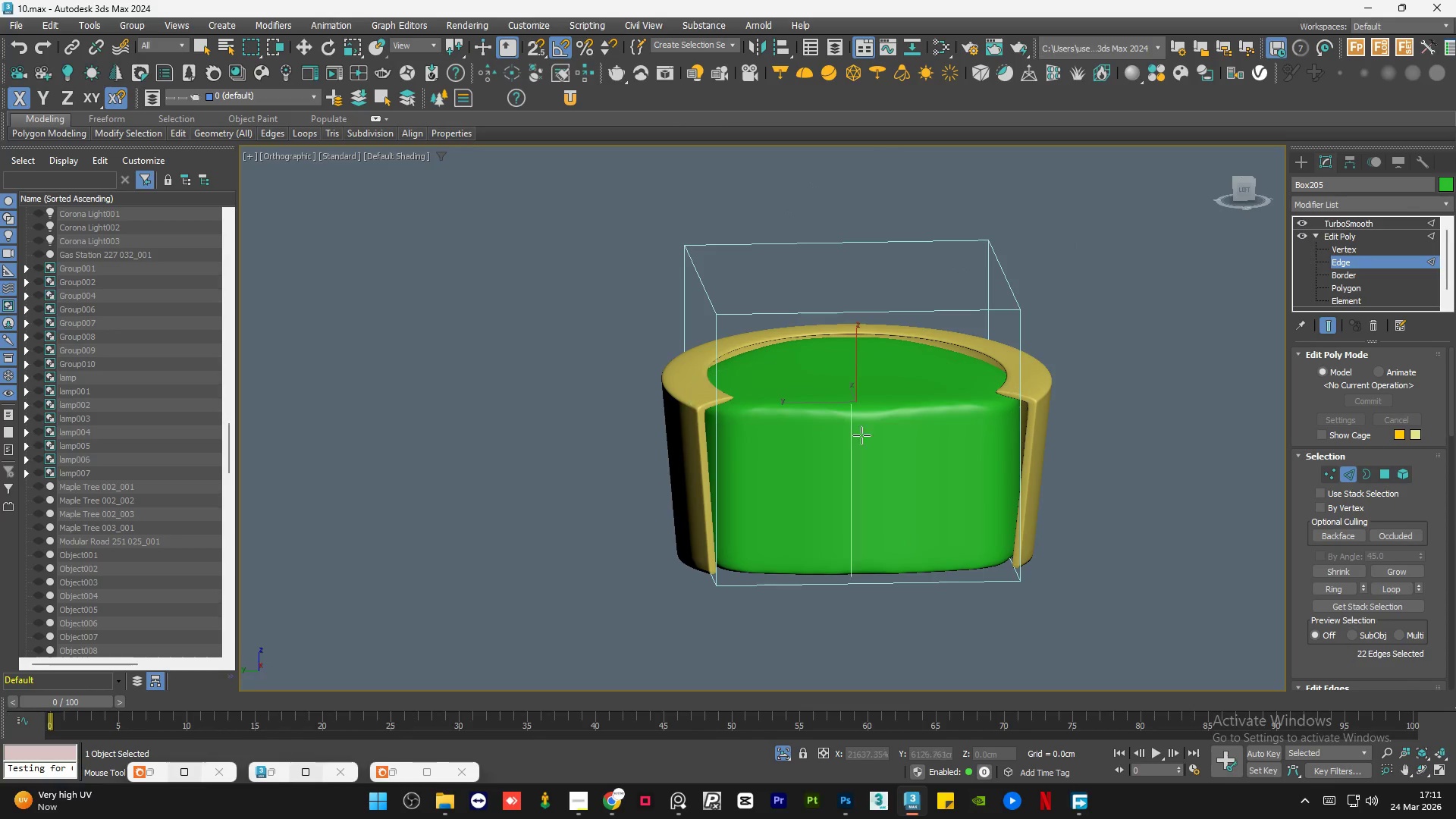 
hold_key(key=AltLeft, duration=0.48)
 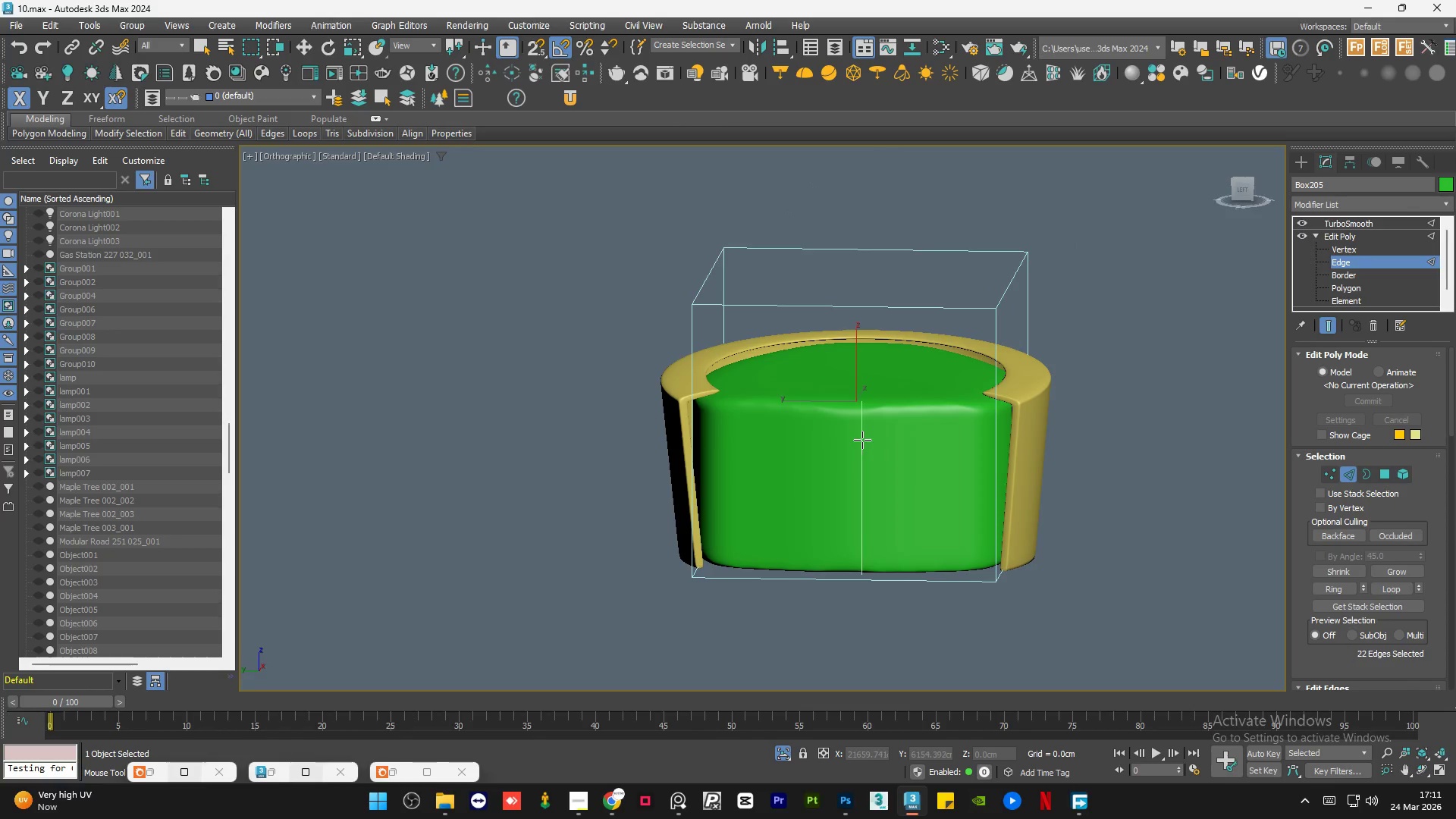 
key(Control+Z)
 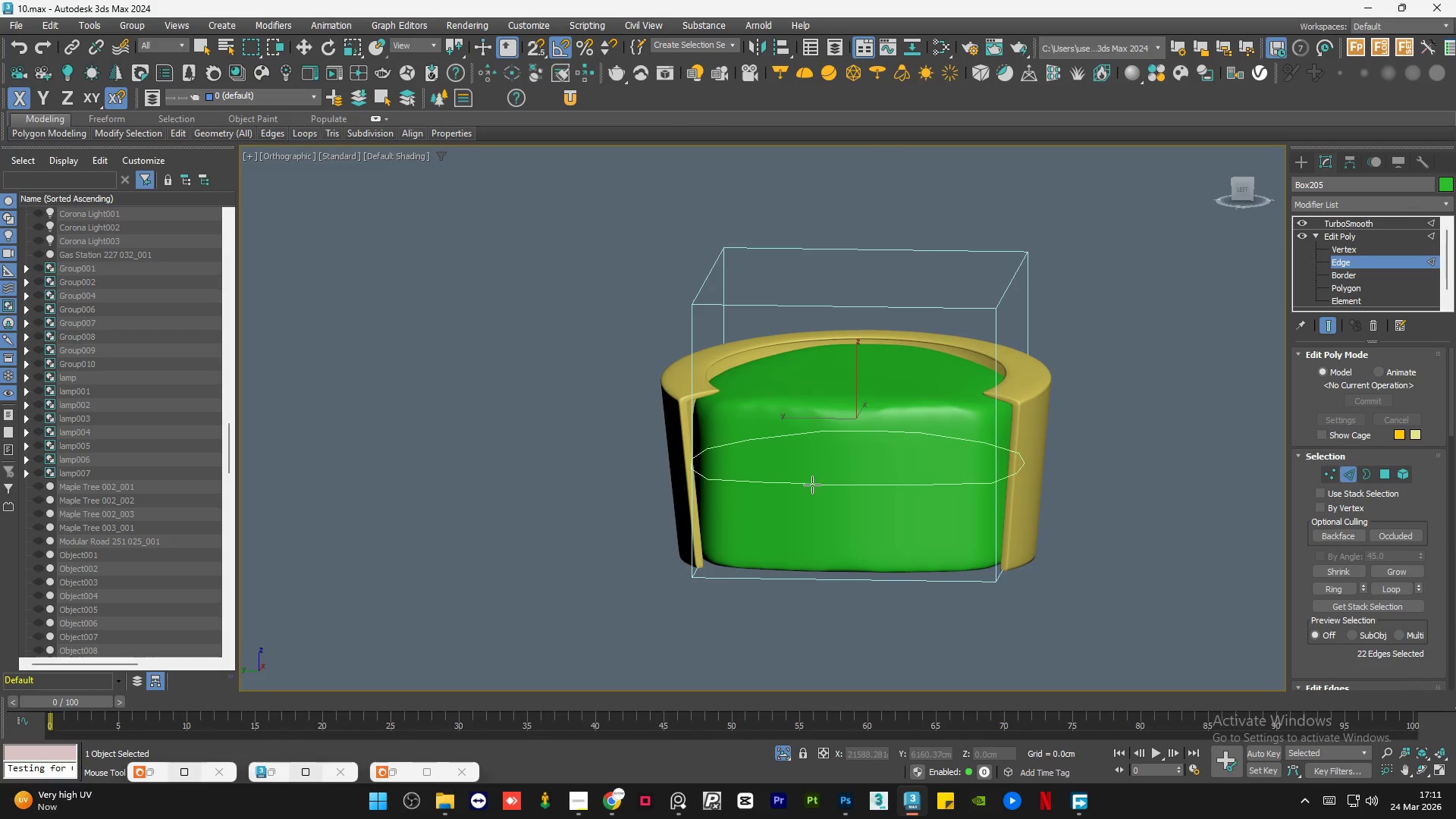 
left_click([817, 479])
 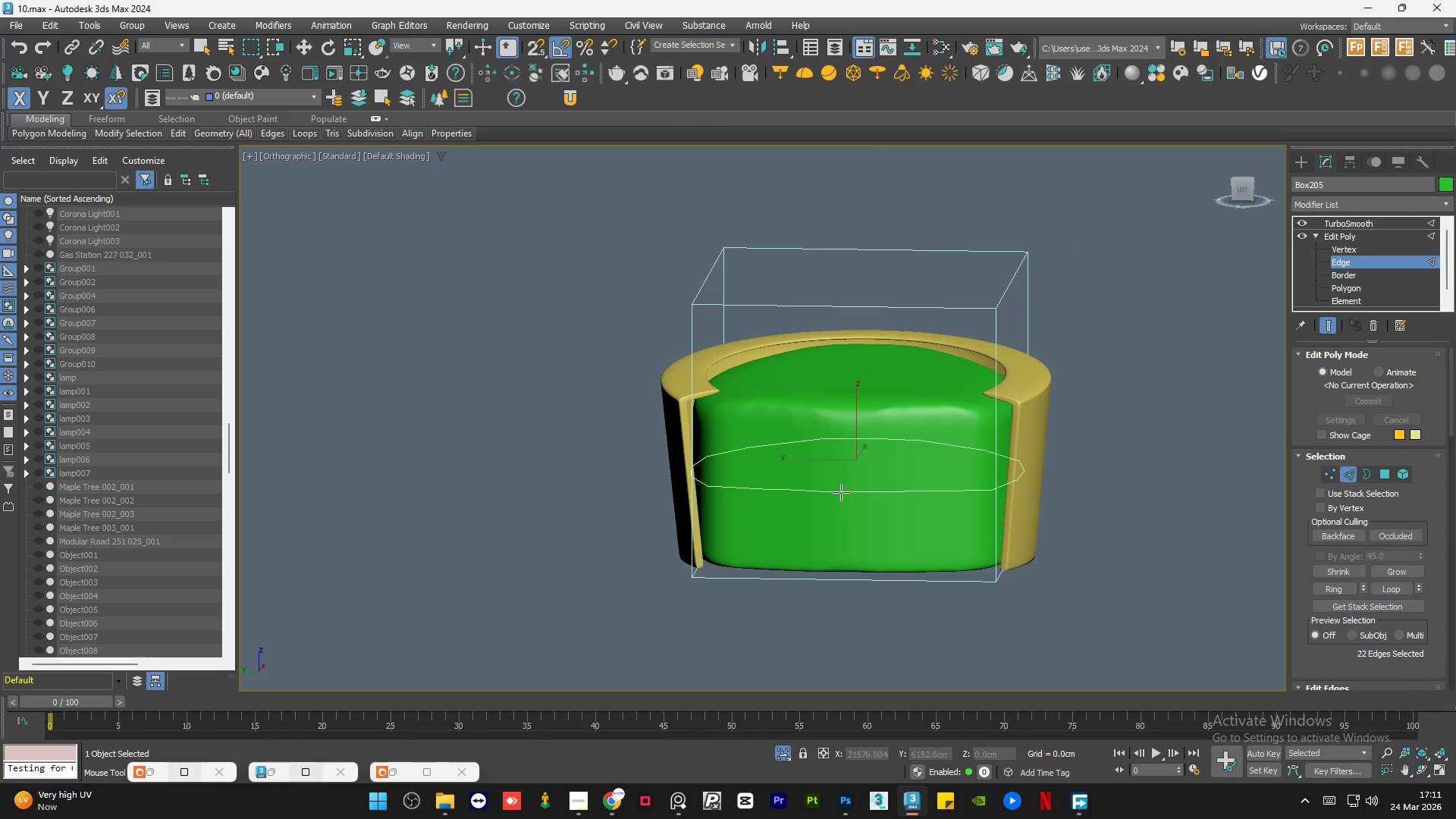 
hold_key(key=AltLeft, duration=1.5)
 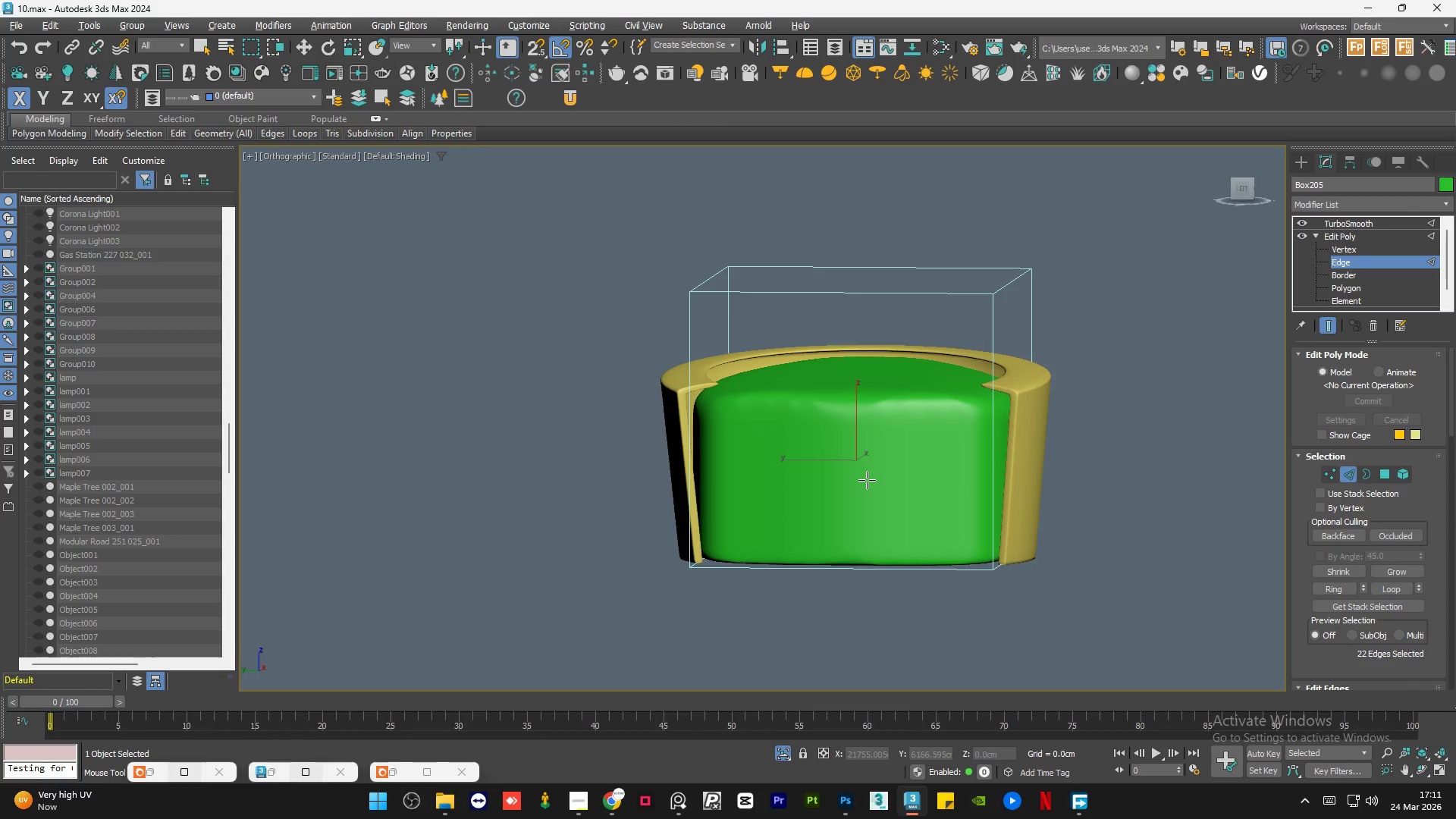 
hold_key(key=AltLeft, duration=0.69)
 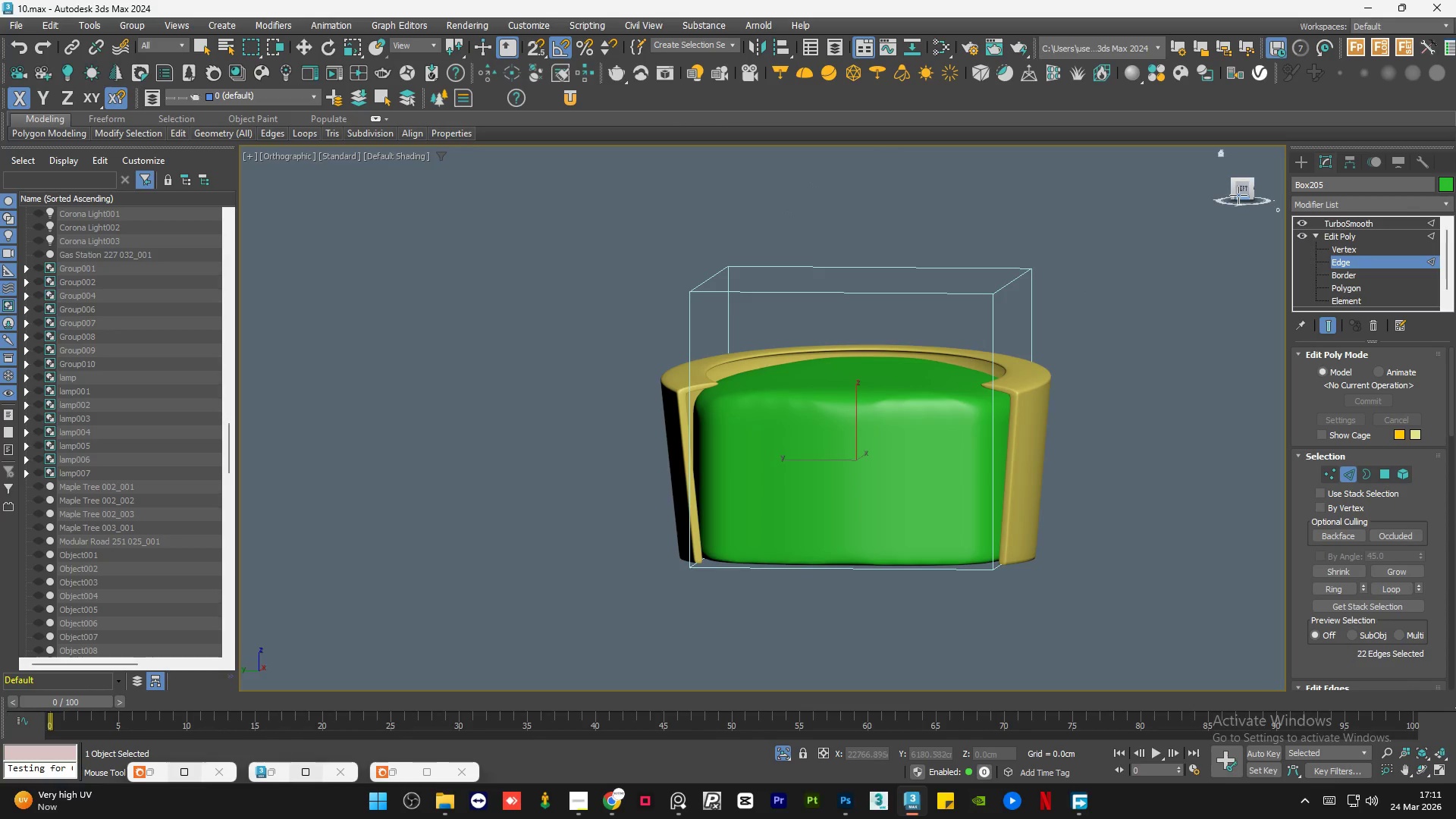 
left_click([1240, 193])
 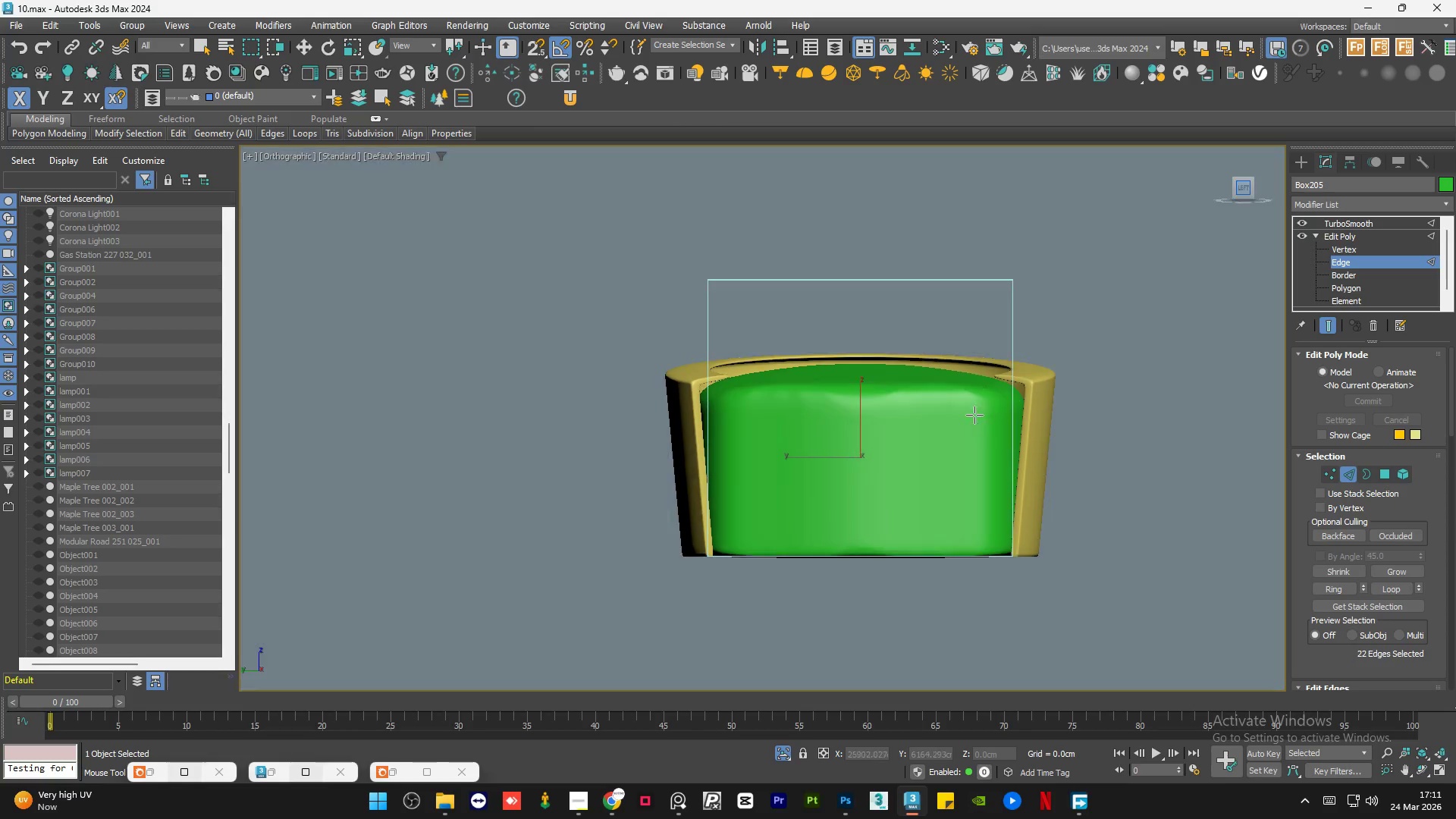 
scroll: coordinate [965, 419], scroll_direction: up, amount: 1.0
 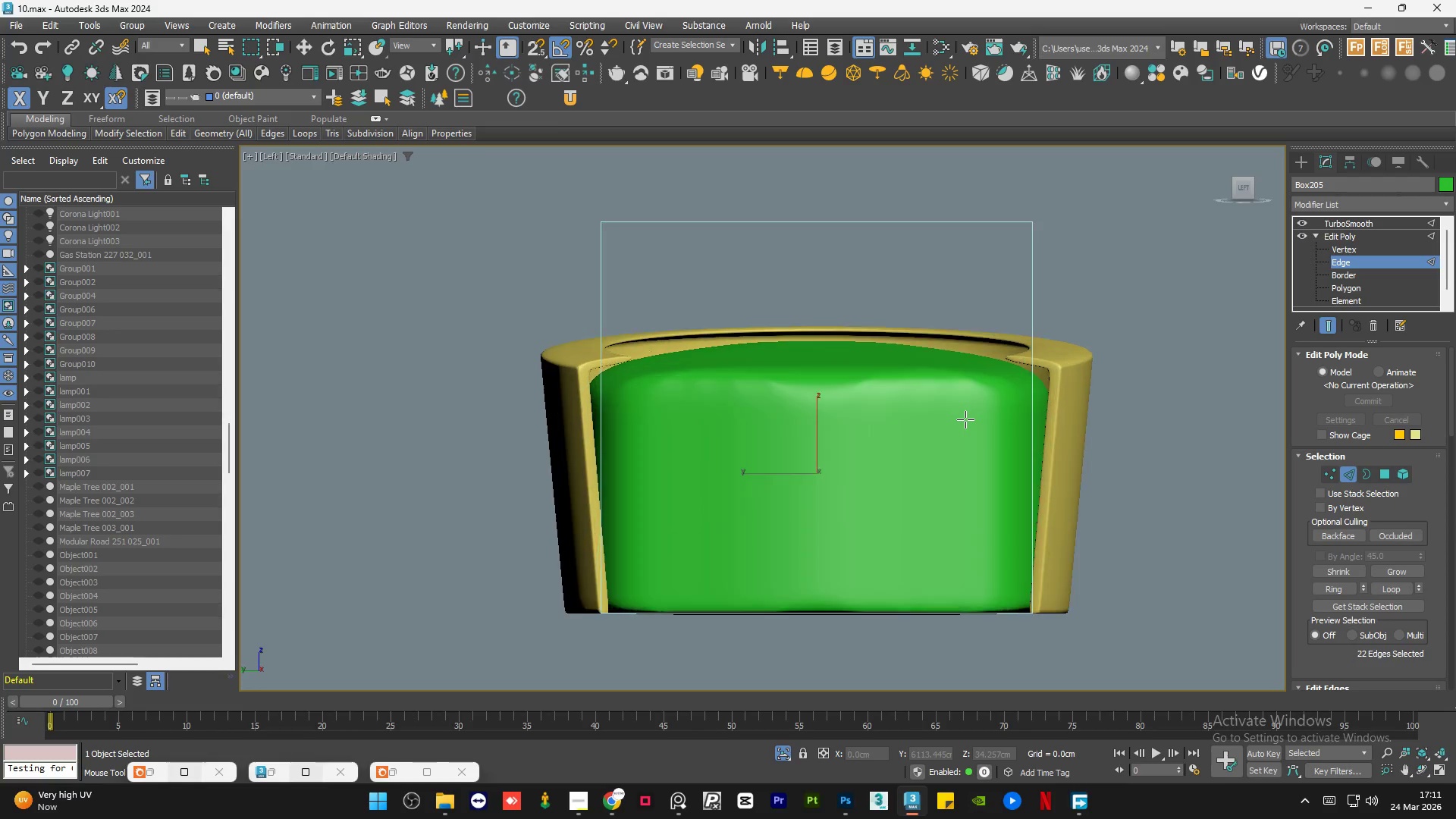 
key(Control+Z)
 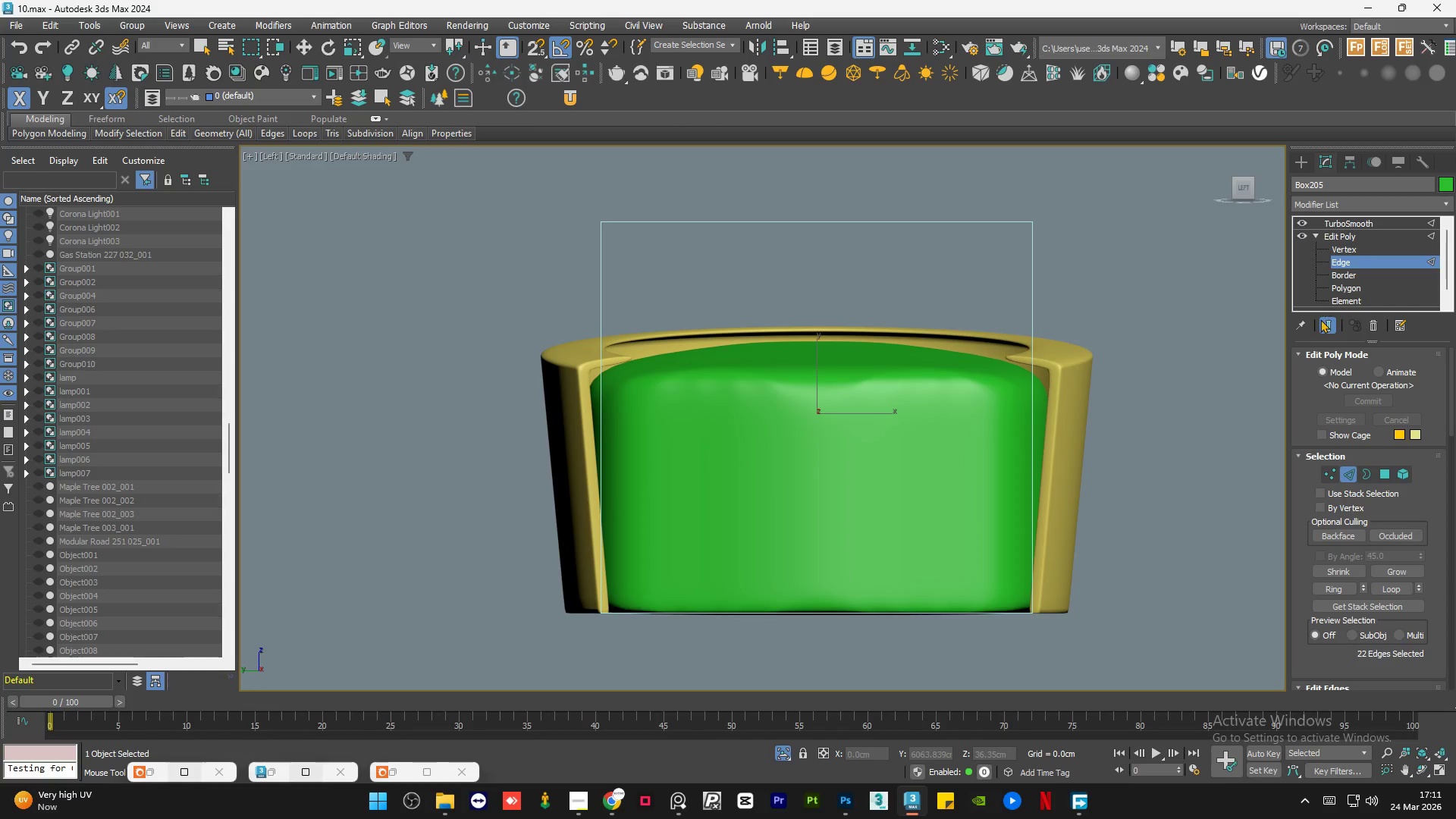 
left_click([1321, 326])
 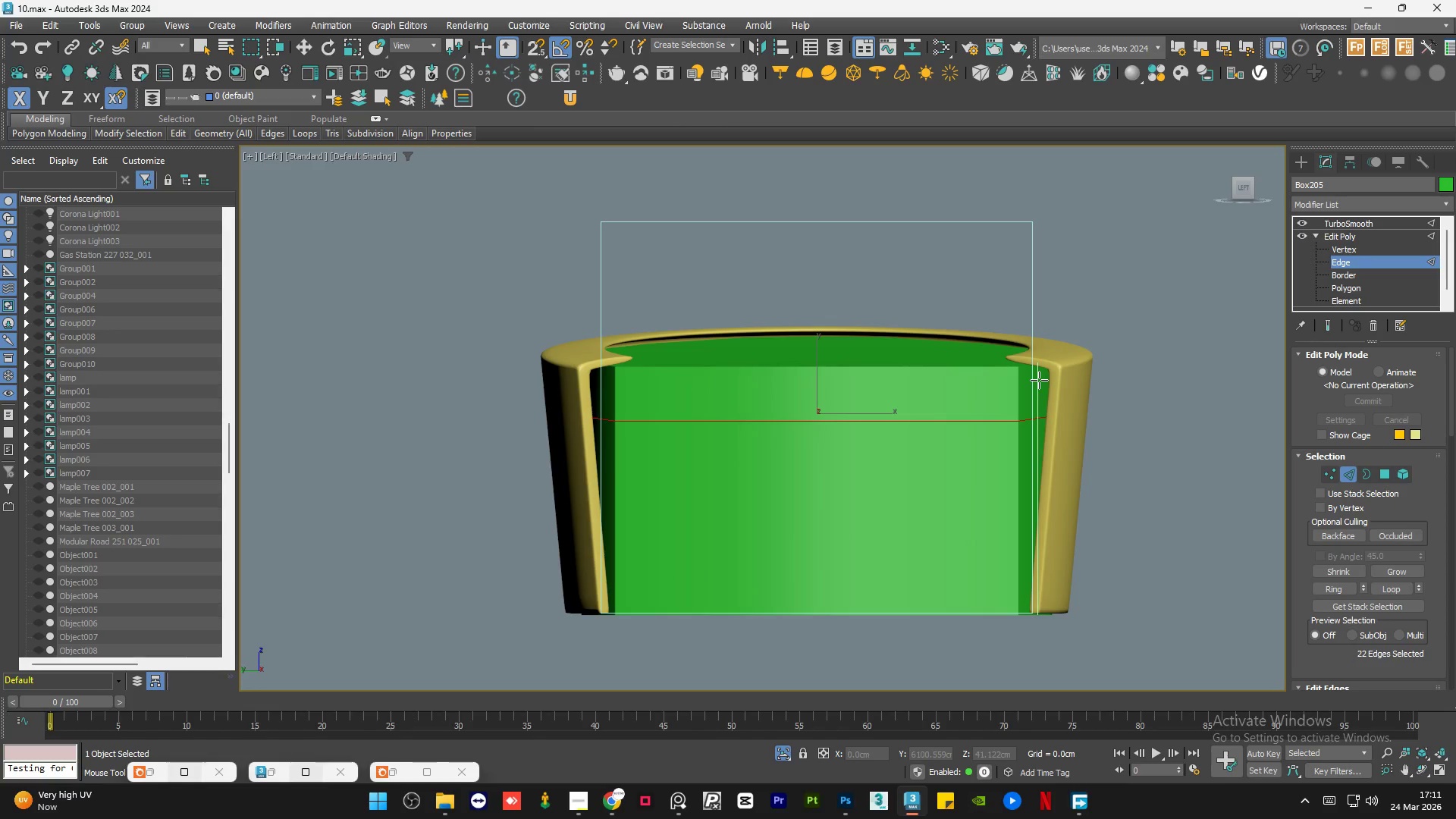 
key(F4)
 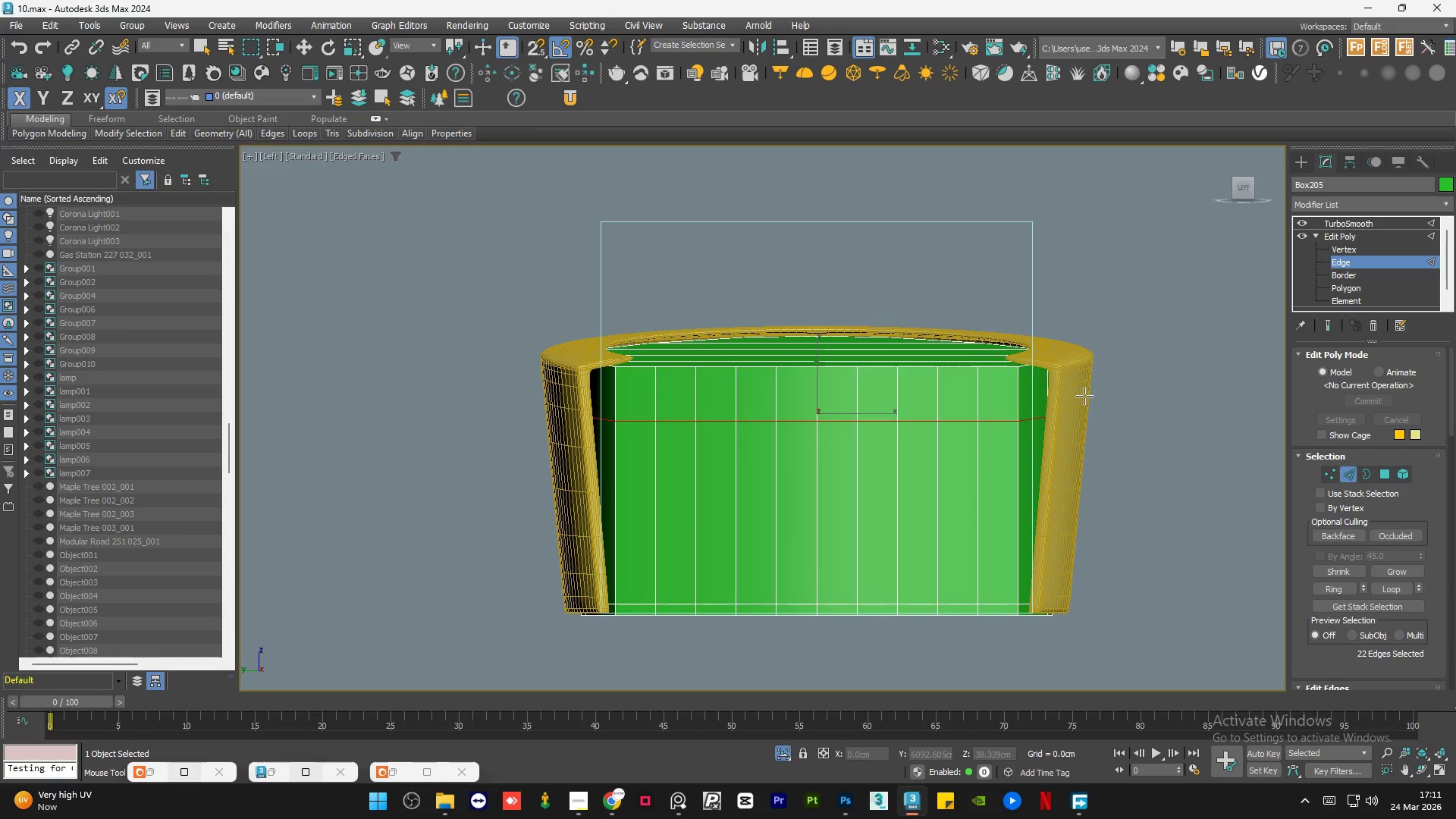 
key(Q)
 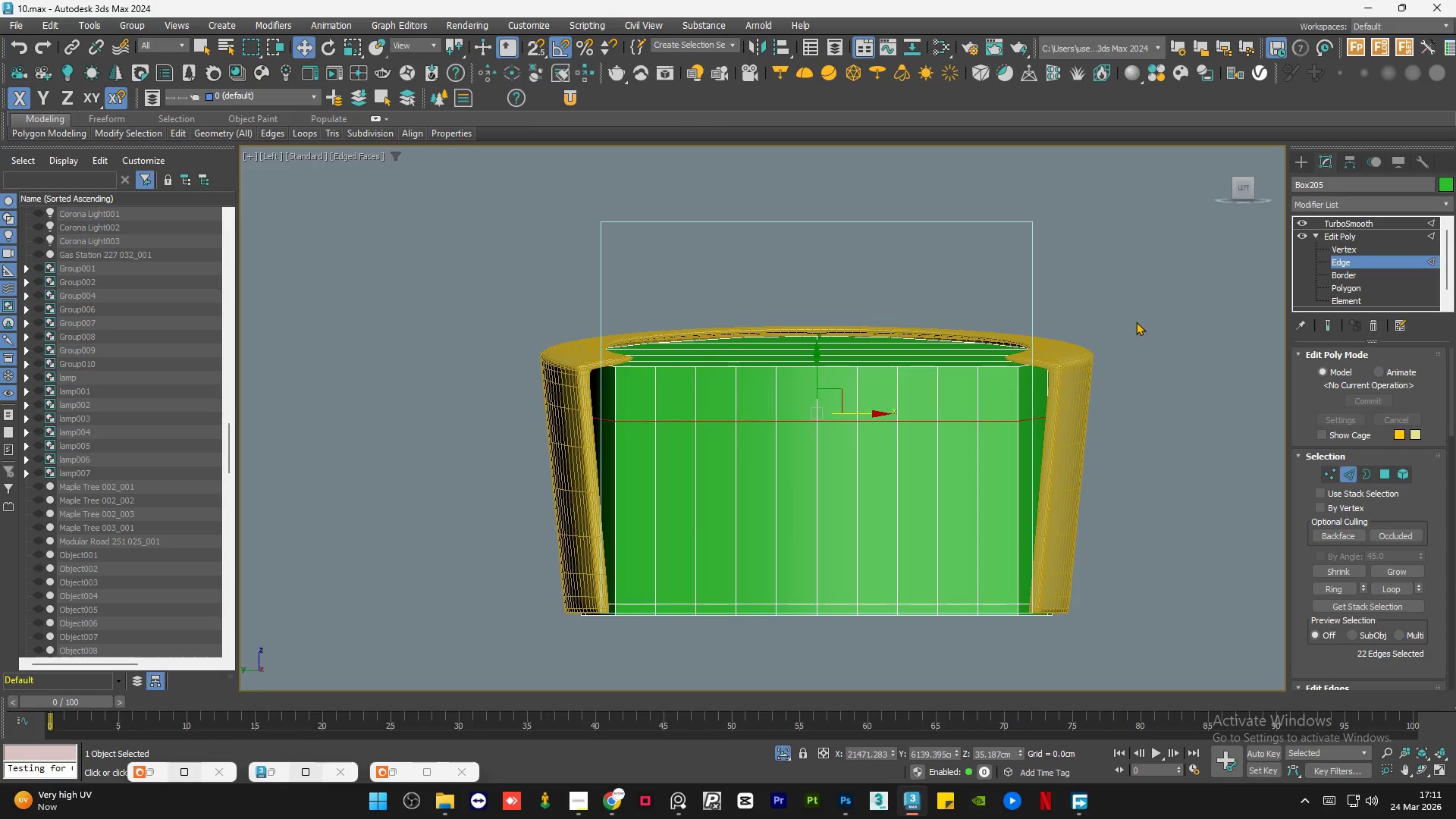 
left_click([1138, 322])
 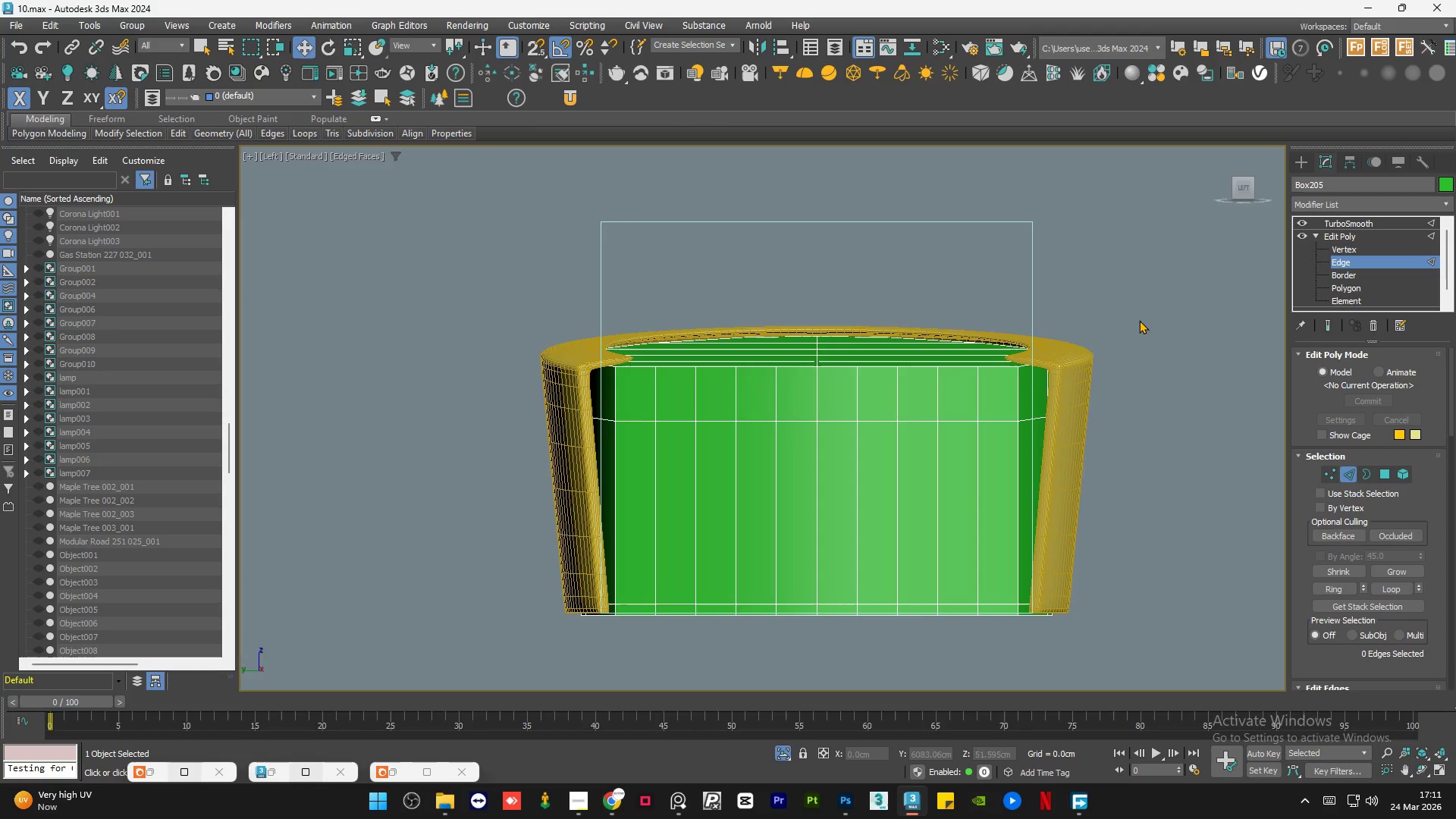 
left_click_drag(start_coordinate=[1161, 257], to_coordinate=[455, 384])
 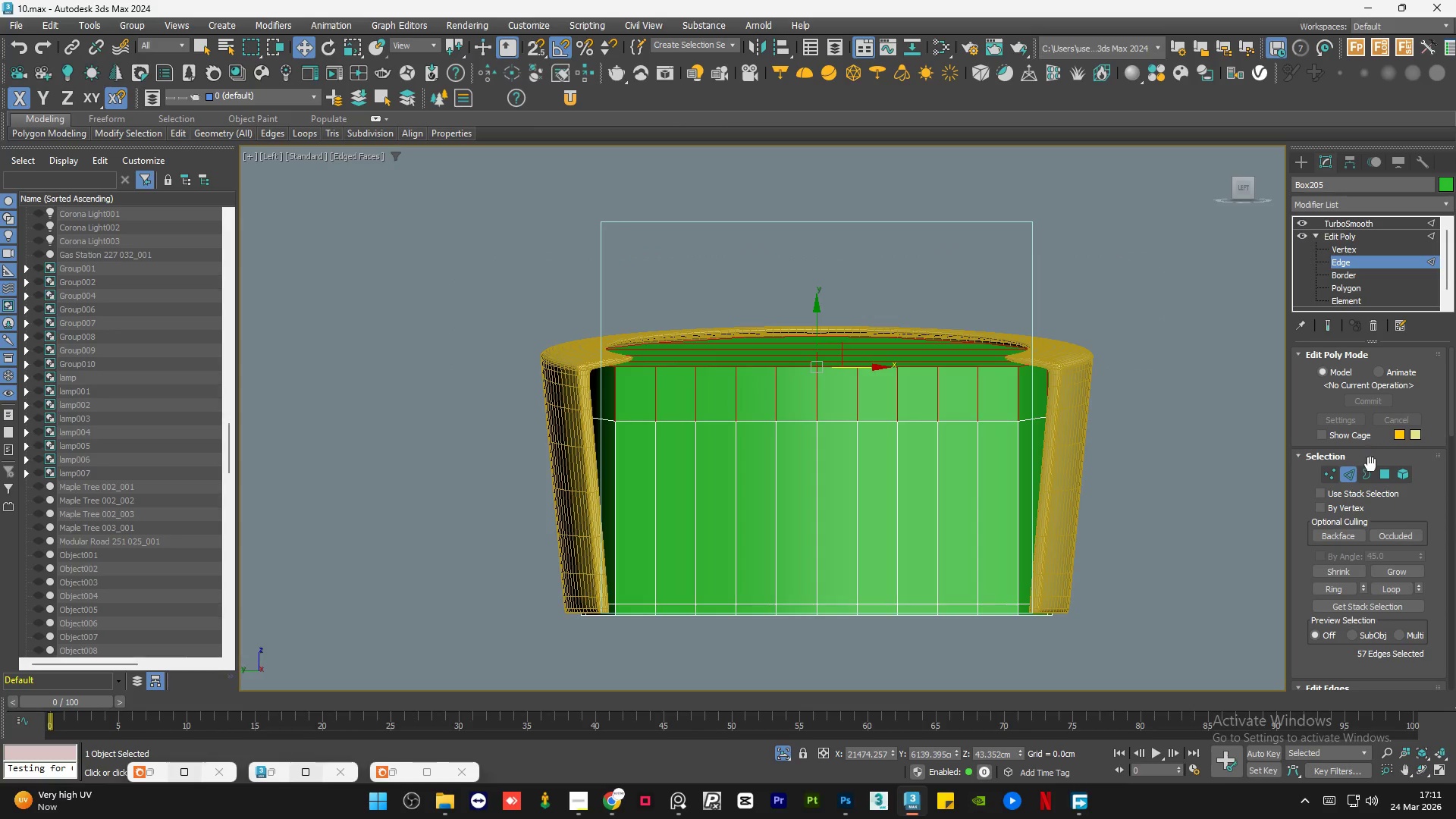 
left_click([1327, 470])
 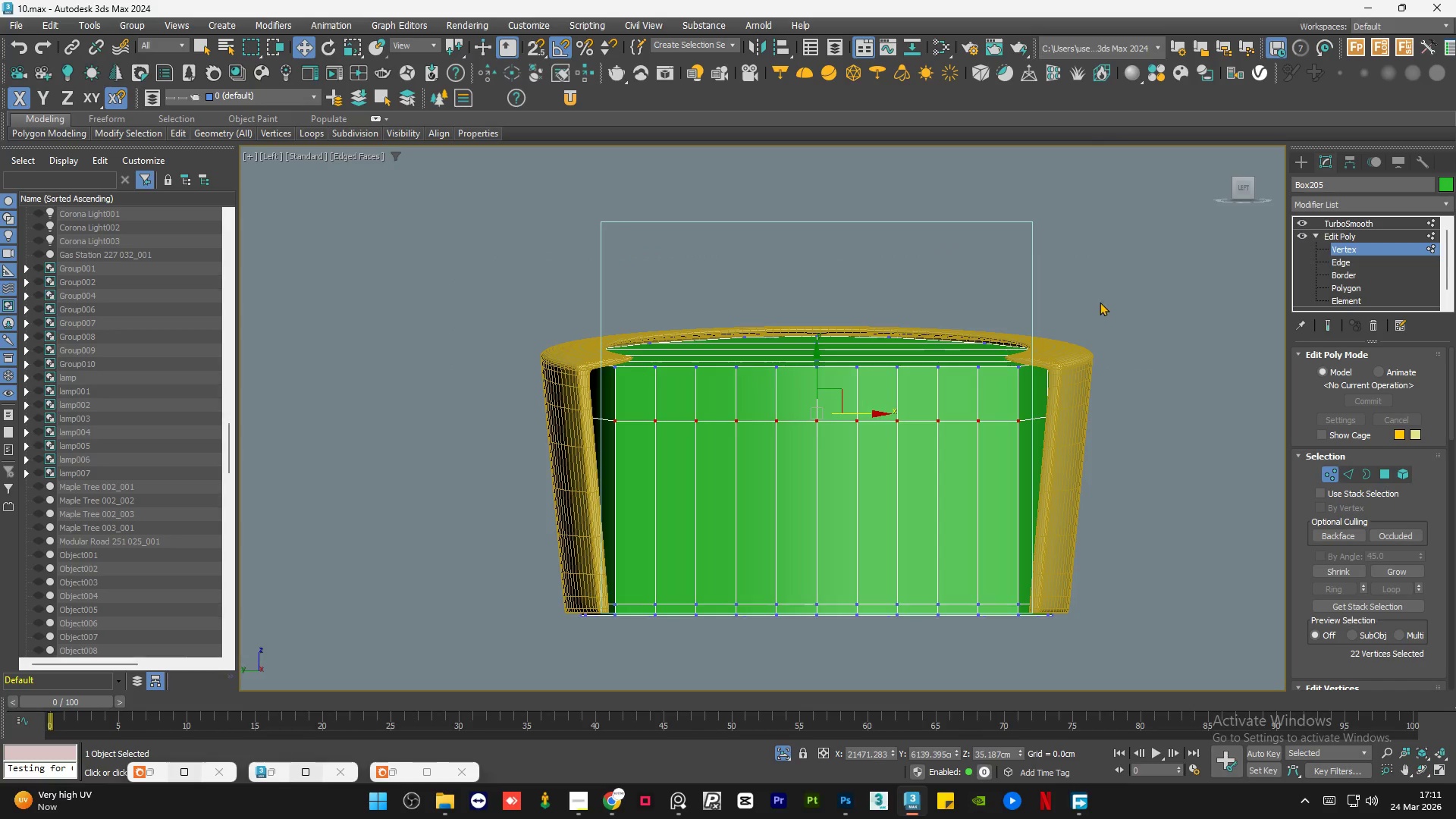 
left_click_drag(start_coordinate=[1200, 243], to_coordinate=[528, 403])
 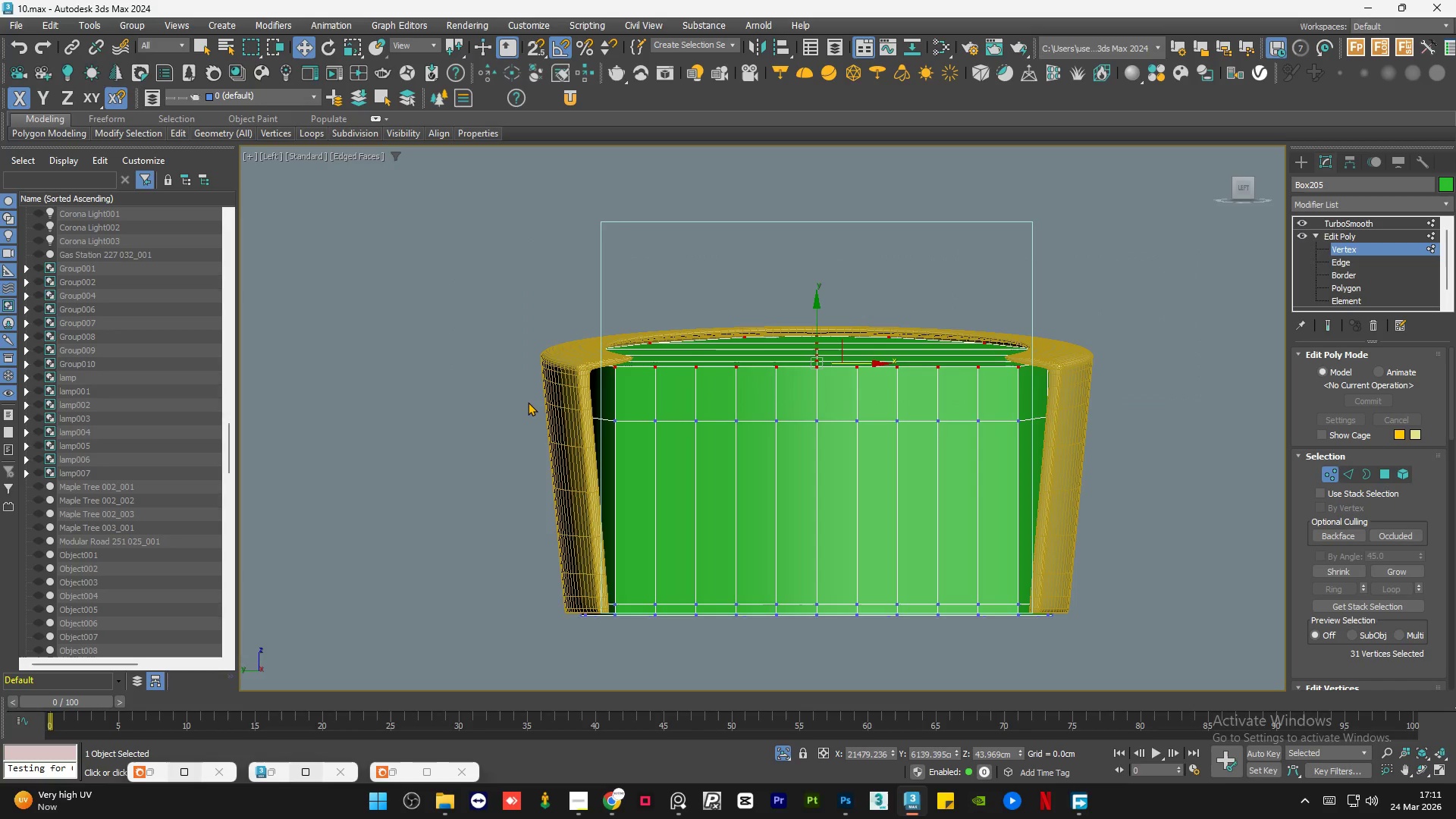 
key(F3)
 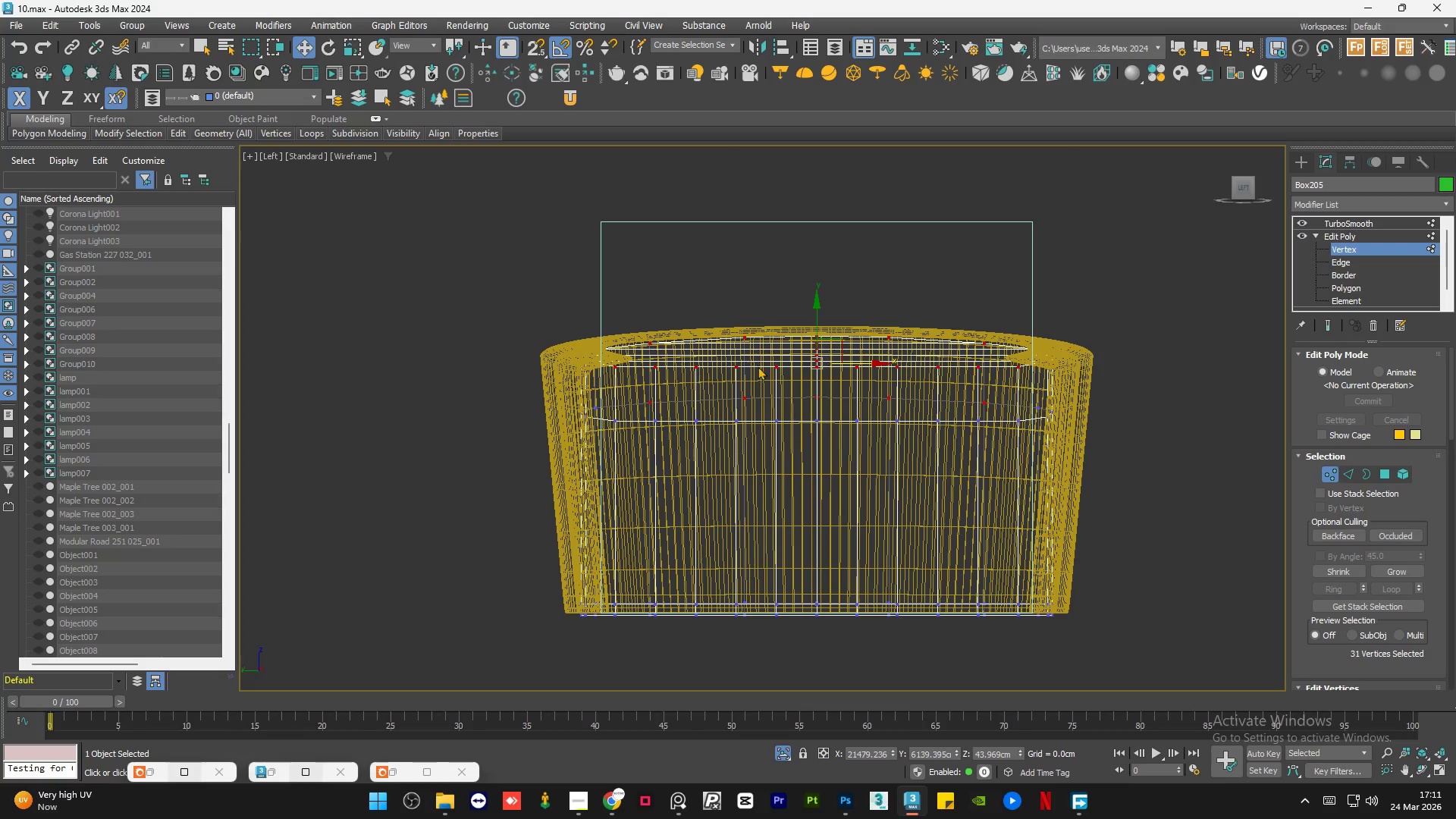 
scroll: coordinate [808, 366], scroll_direction: up, amount: 1.0
 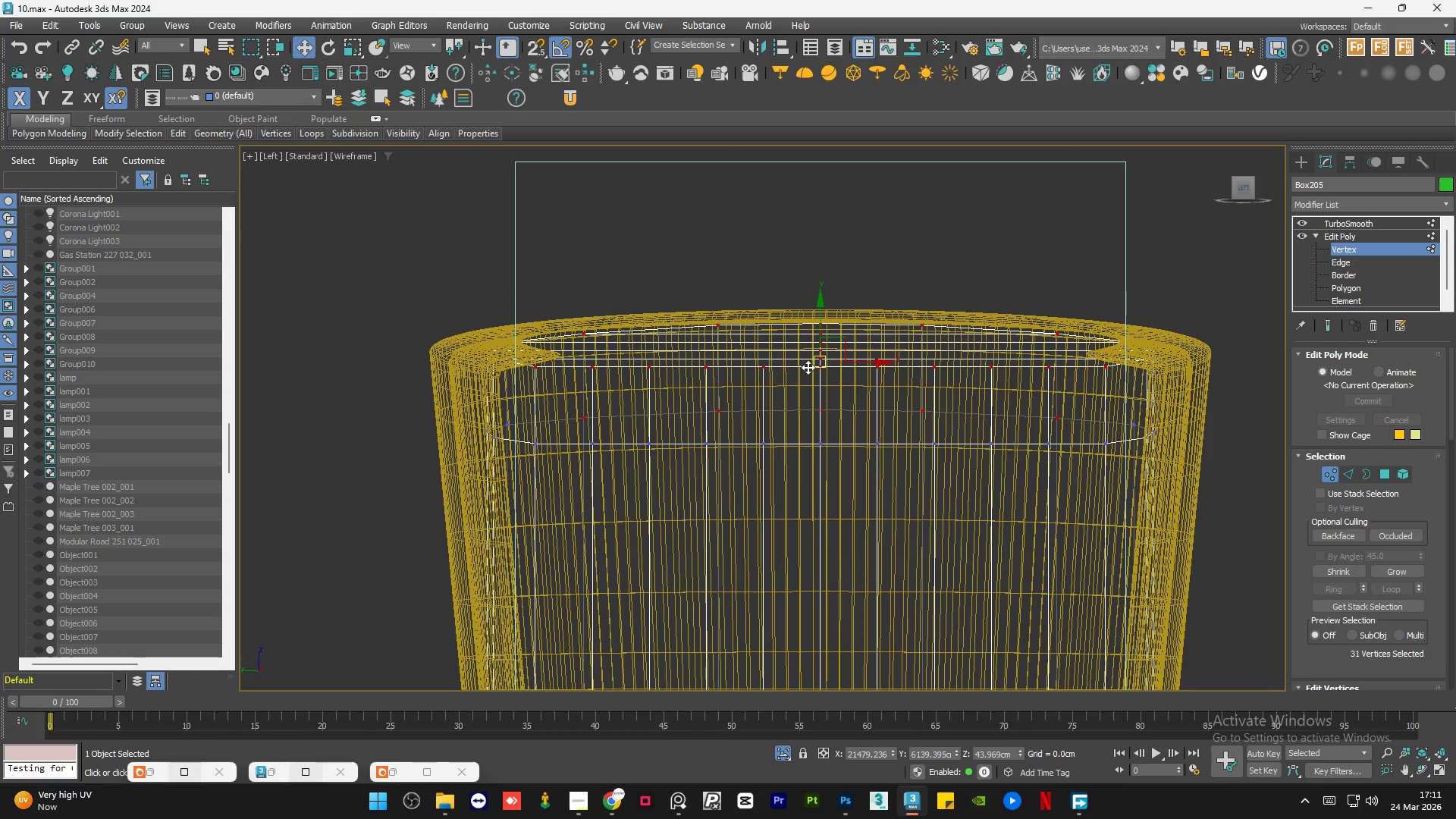 
scroll: coordinate [805, 369], scroll_direction: down, amount: 1.0
 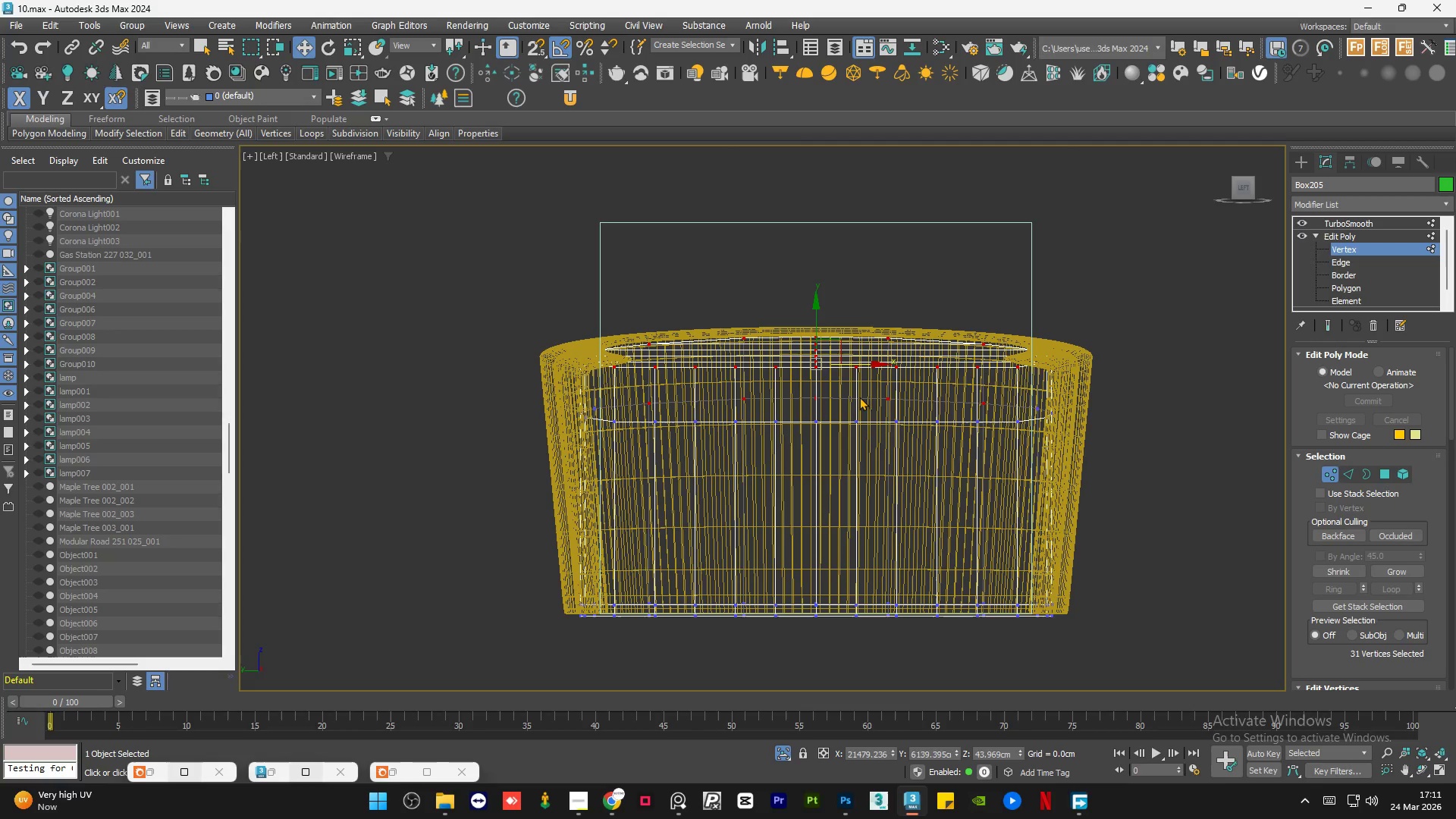 
key(R)
 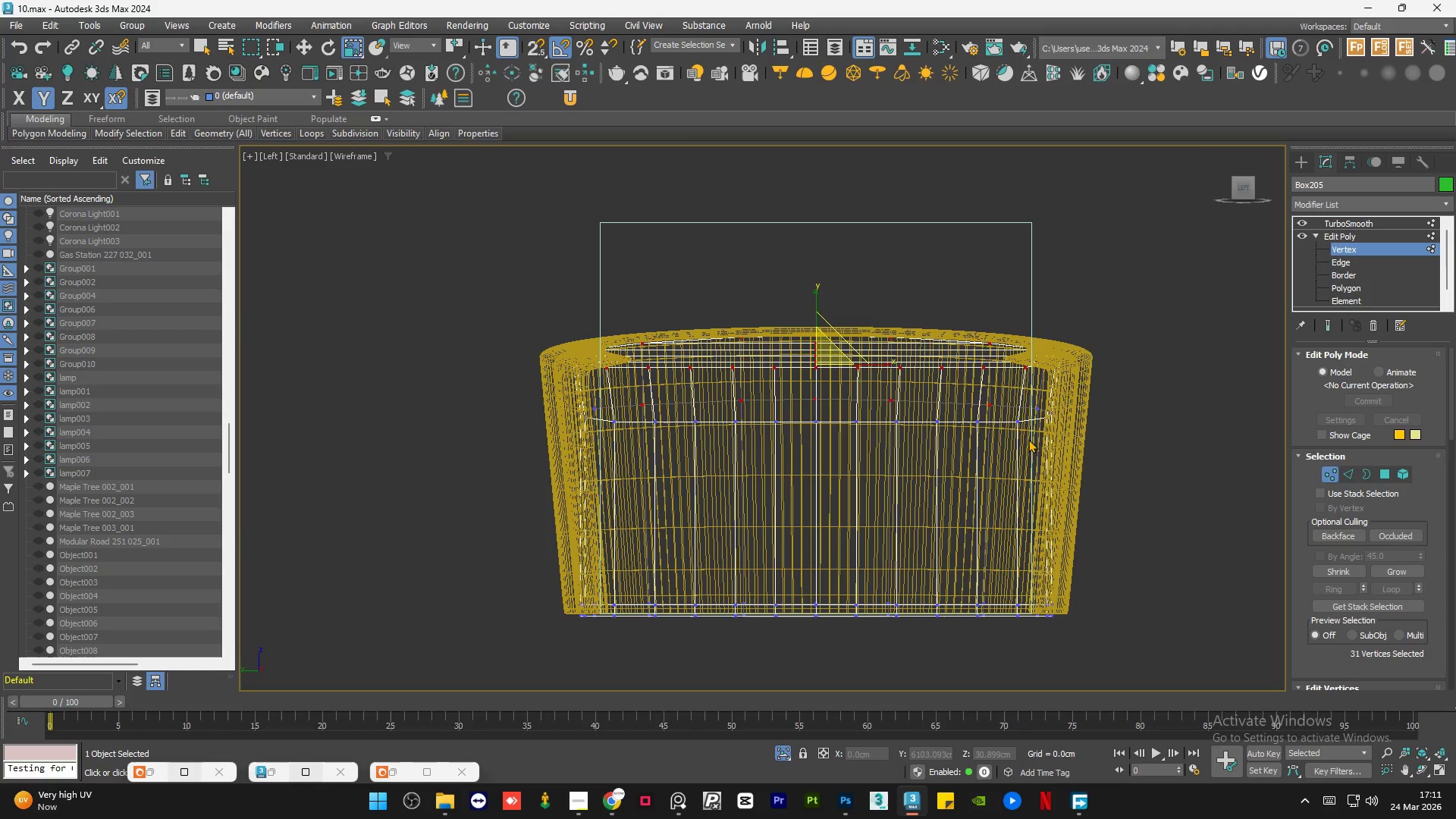 
left_click_drag(start_coordinate=[1130, 392], to_coordinate=[1090, 424])
 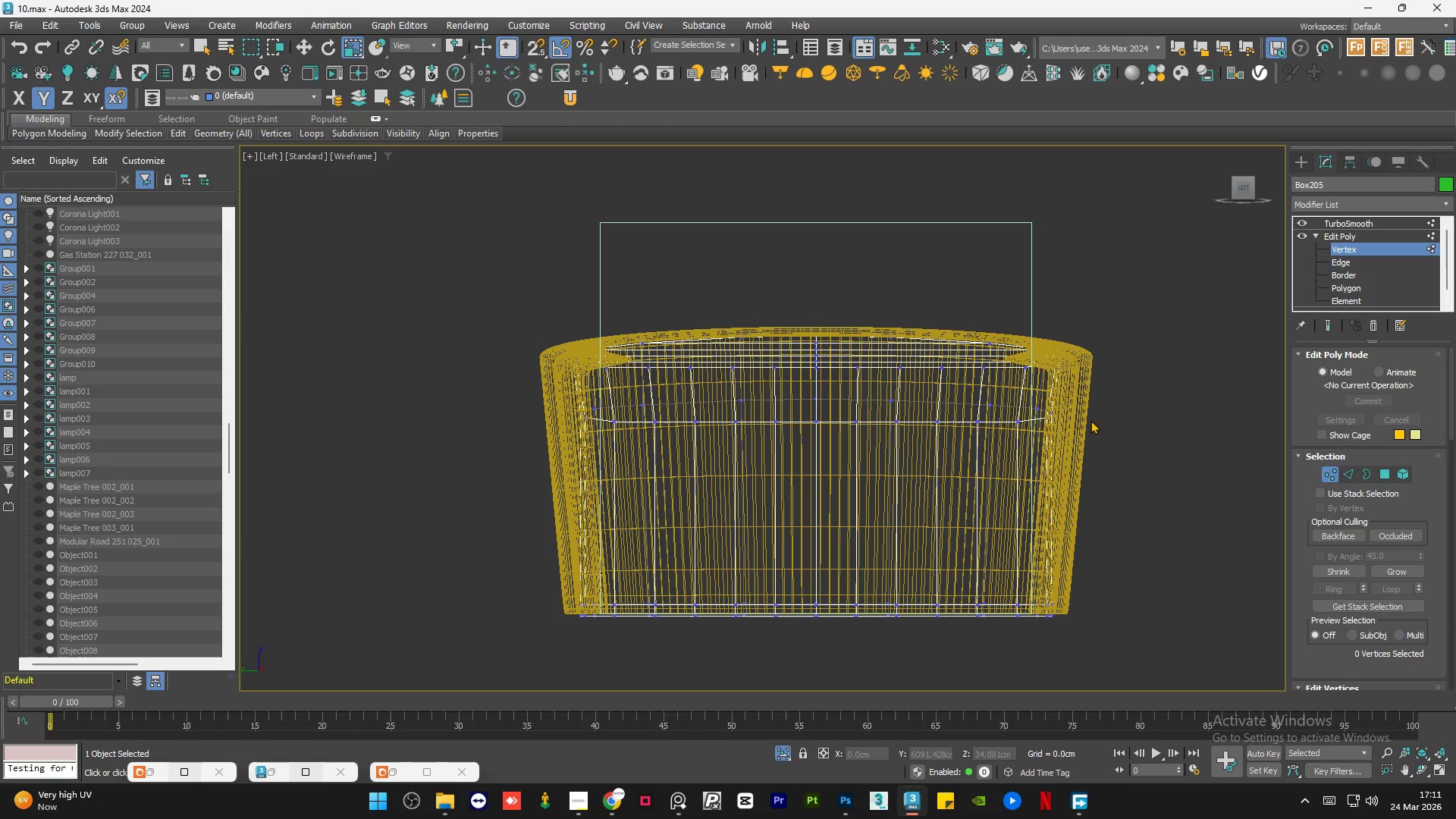 
key(Control+Z)
 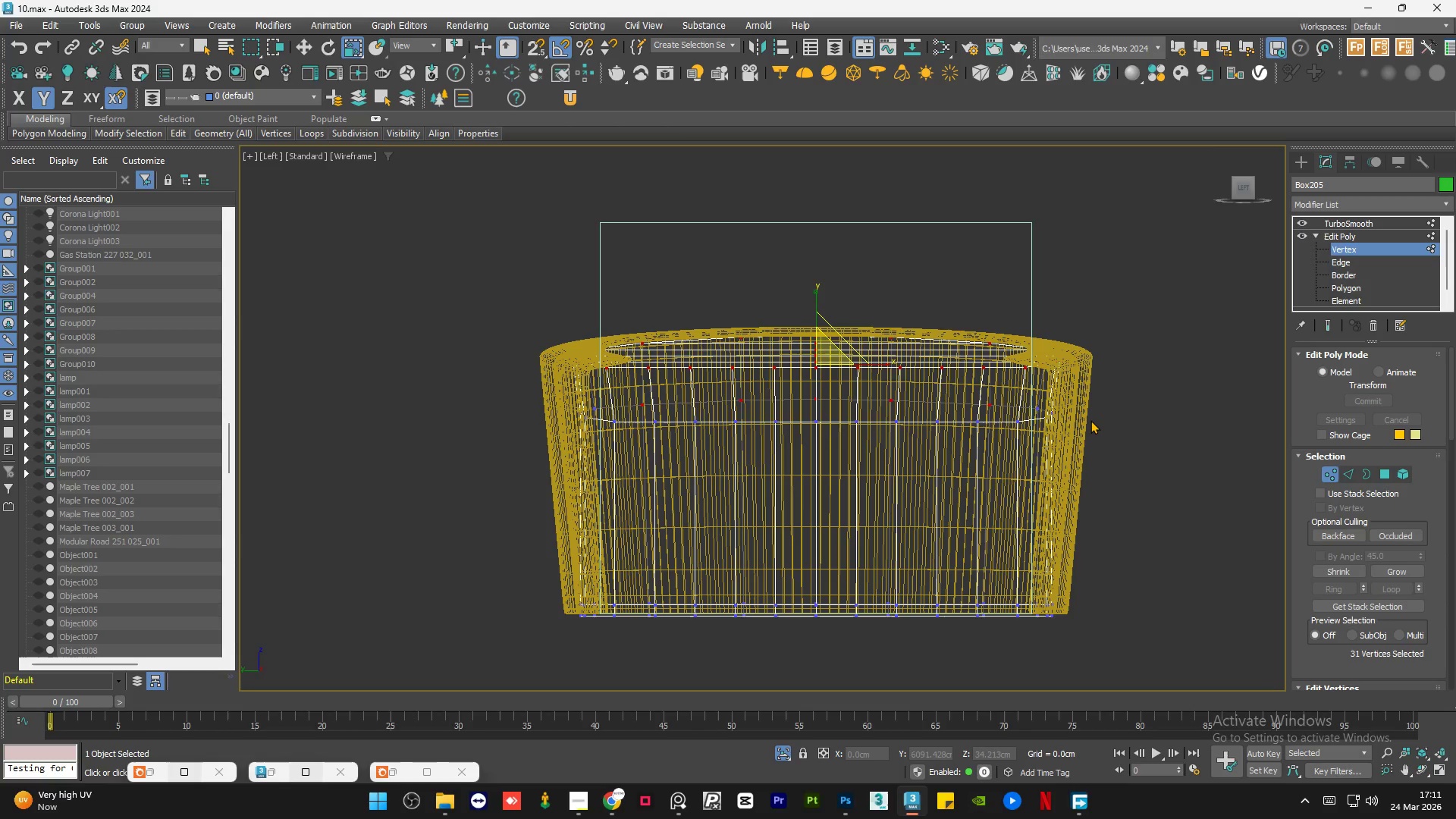 
key(Control+Z)
 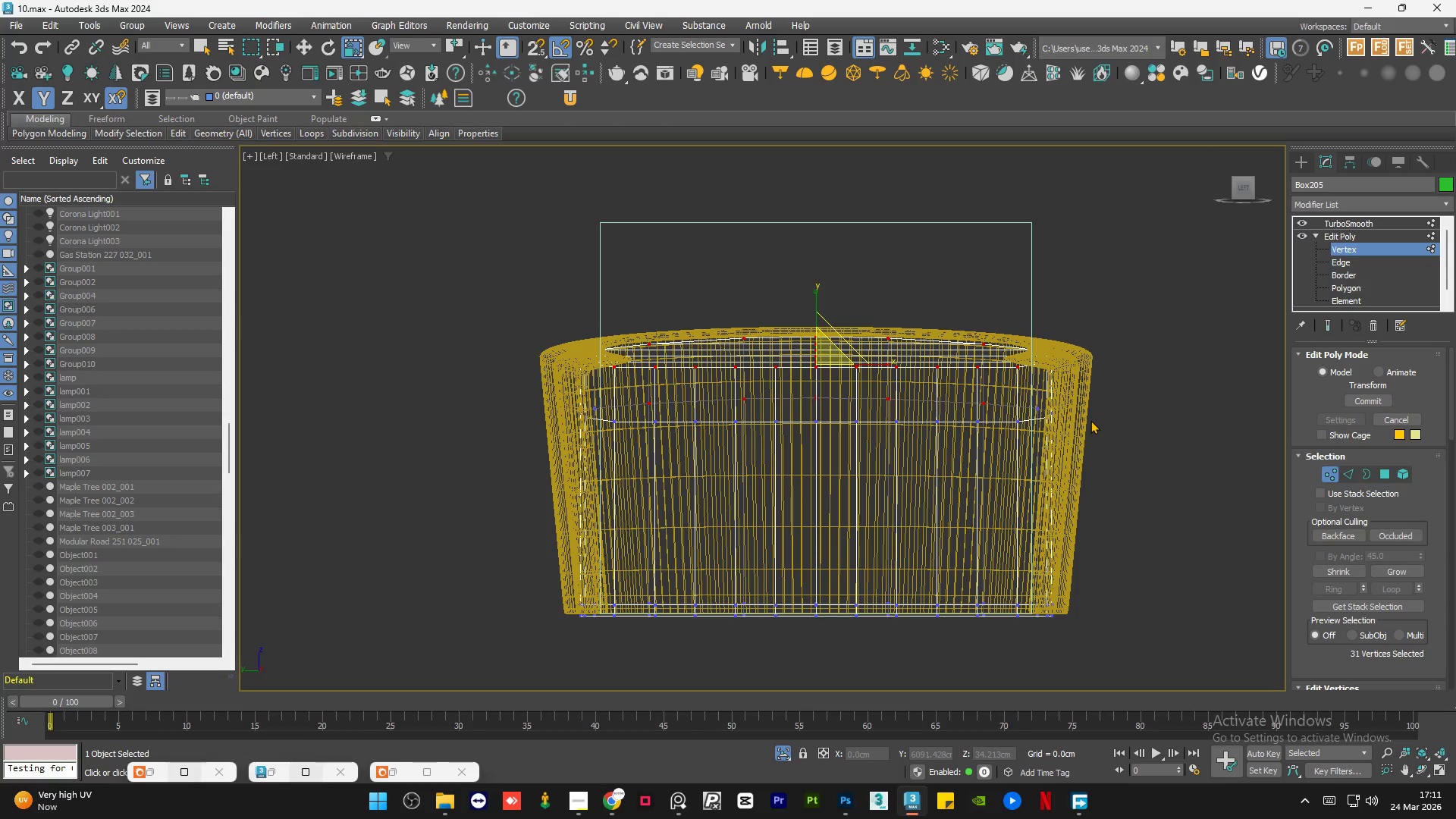 
key(Control+Z)
 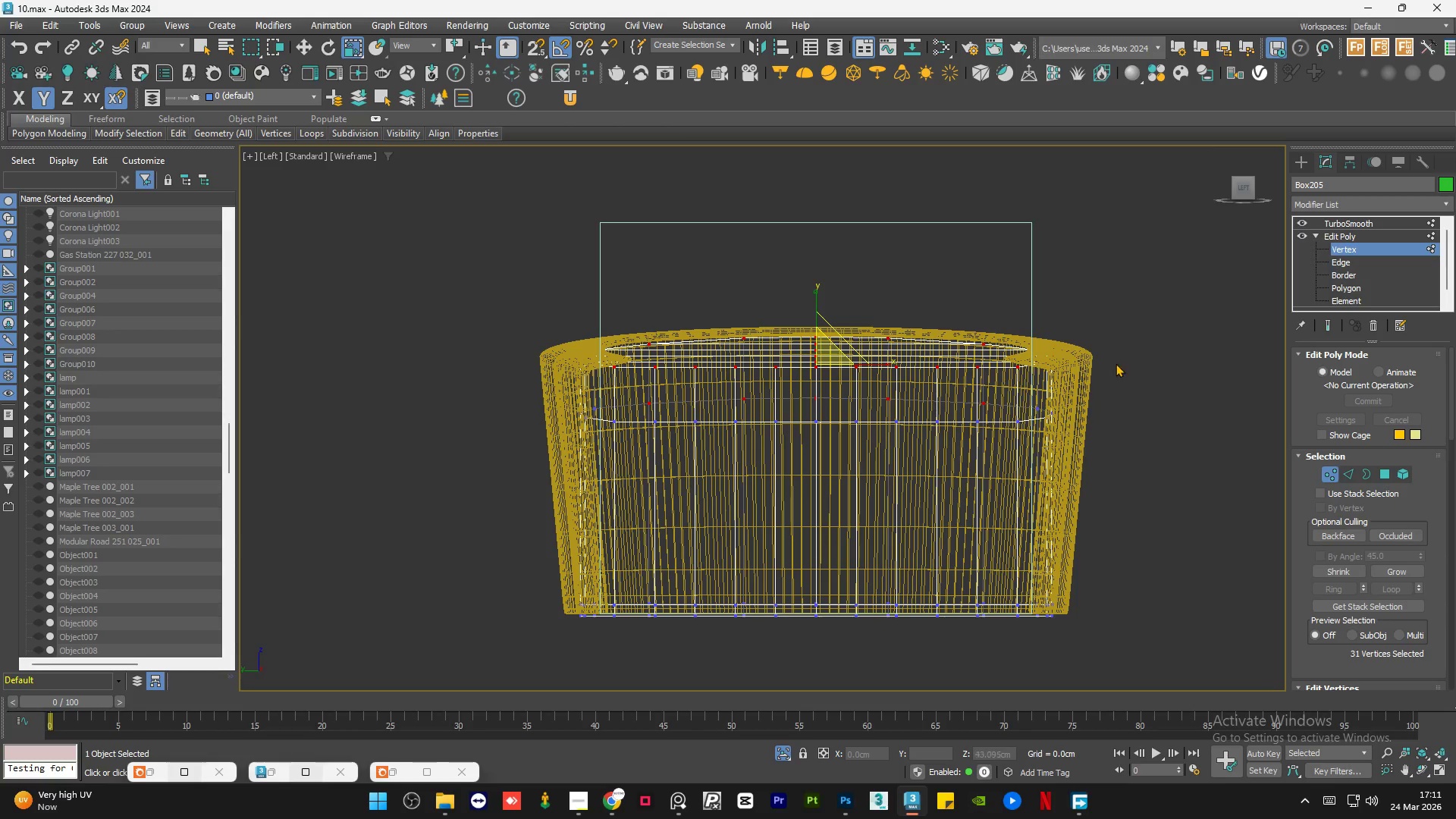 
left_click([1122, 354])
 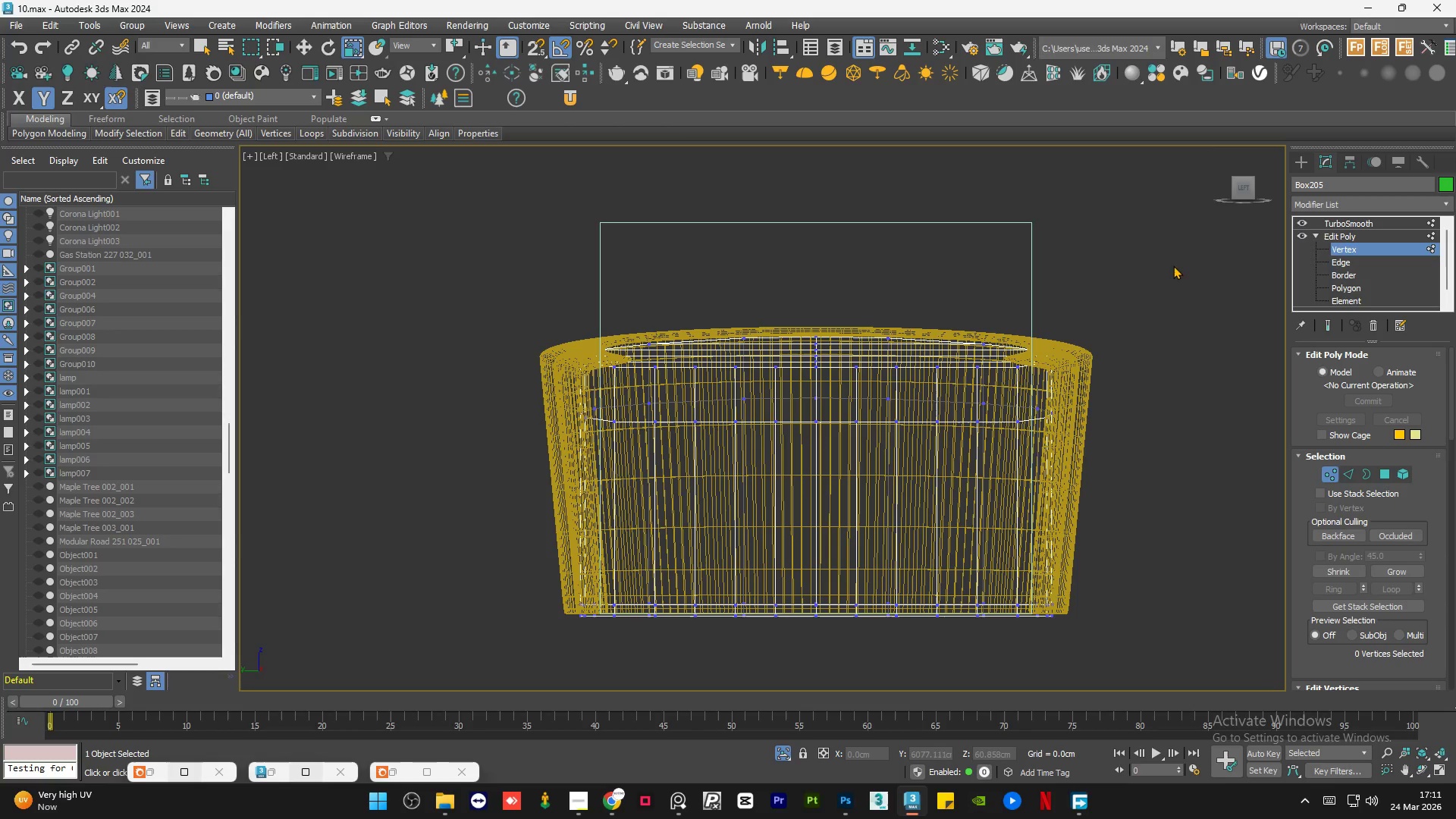 
left_click_drag(start_coordinate=[1175, 259], to_coordinate=[460, 378])
 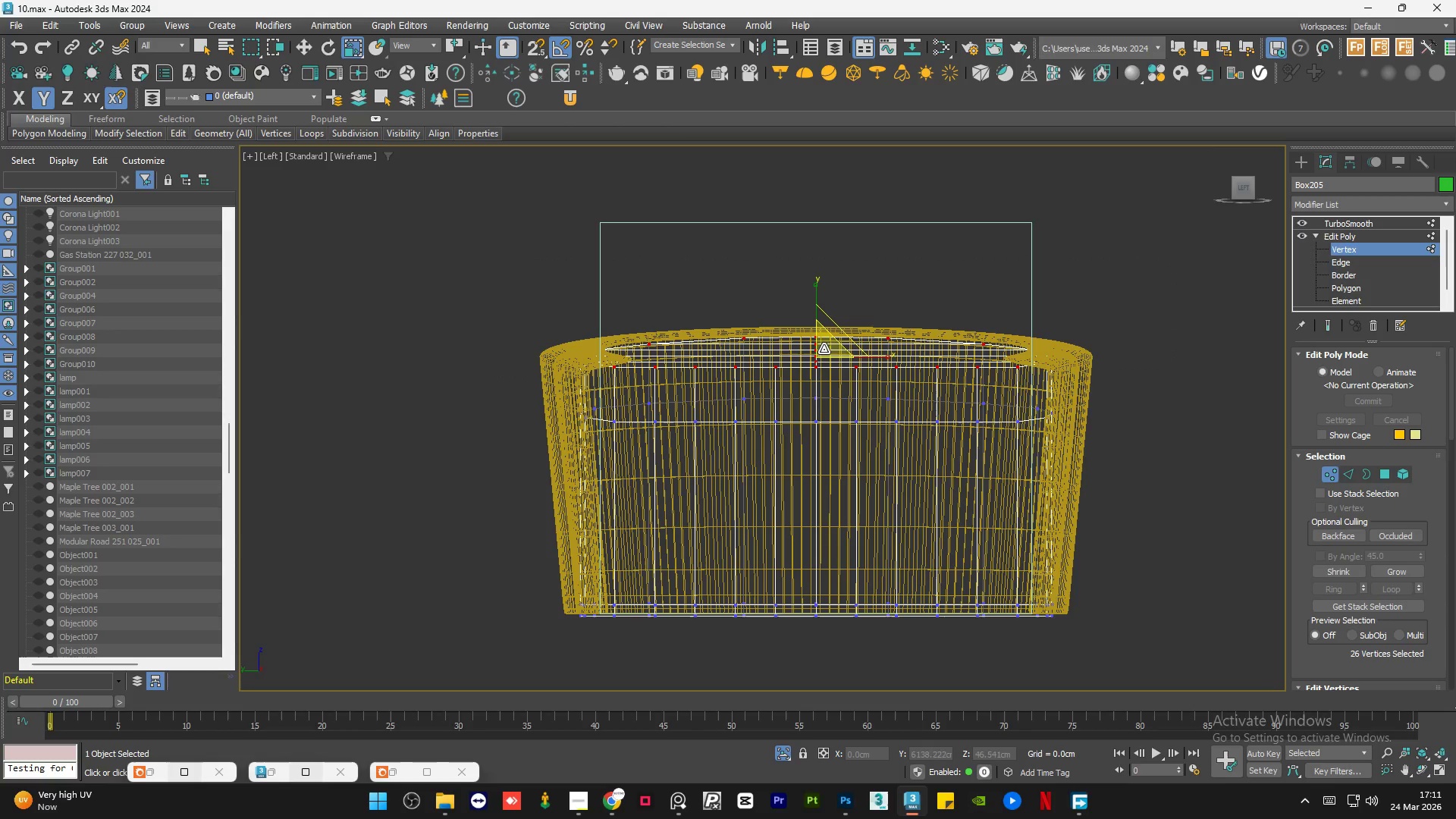 
left_click_drag(start_coordinate=[826, 346], to_coordinate=[835, 340])
 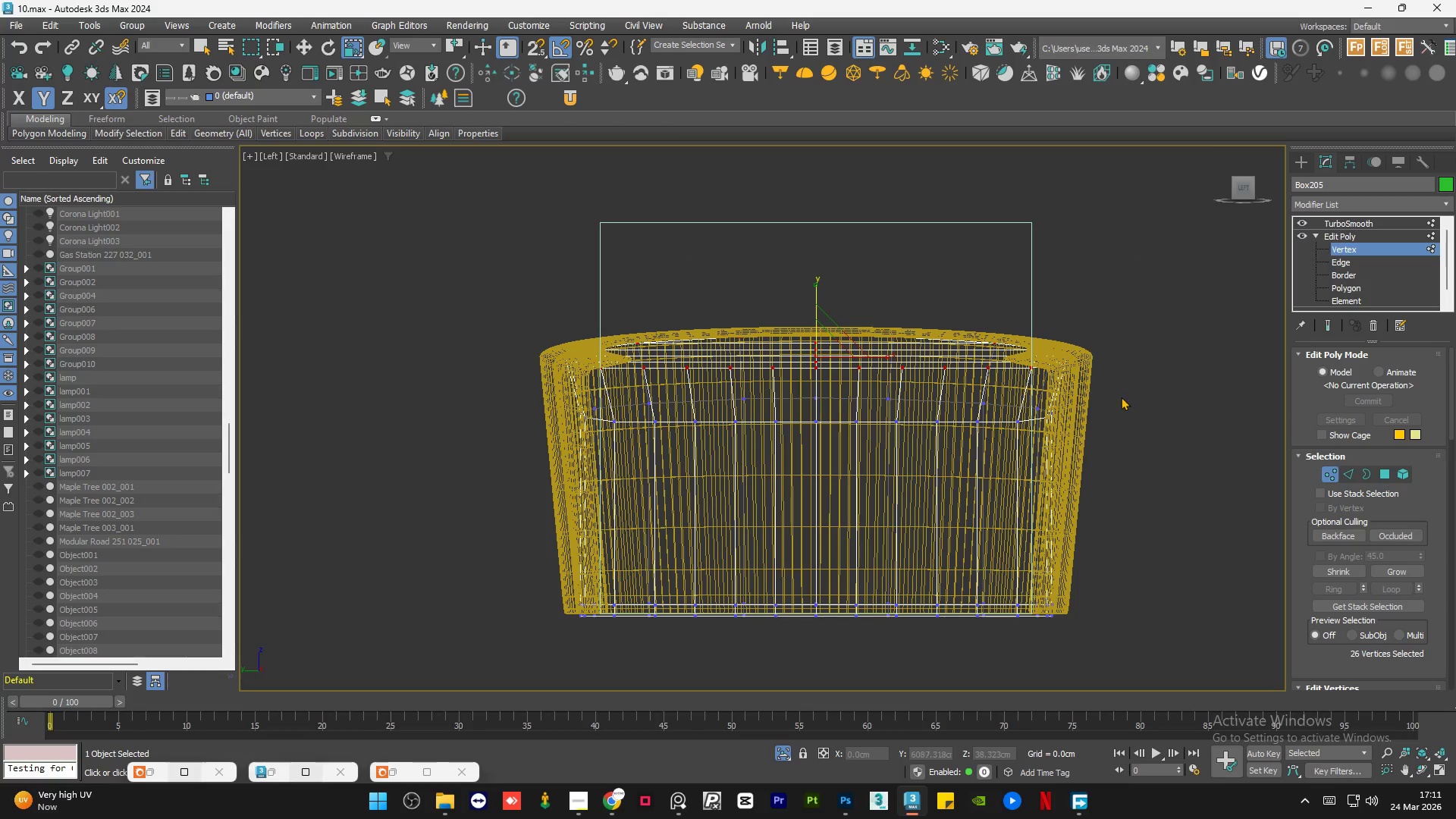 
left_click([1136, 397])
 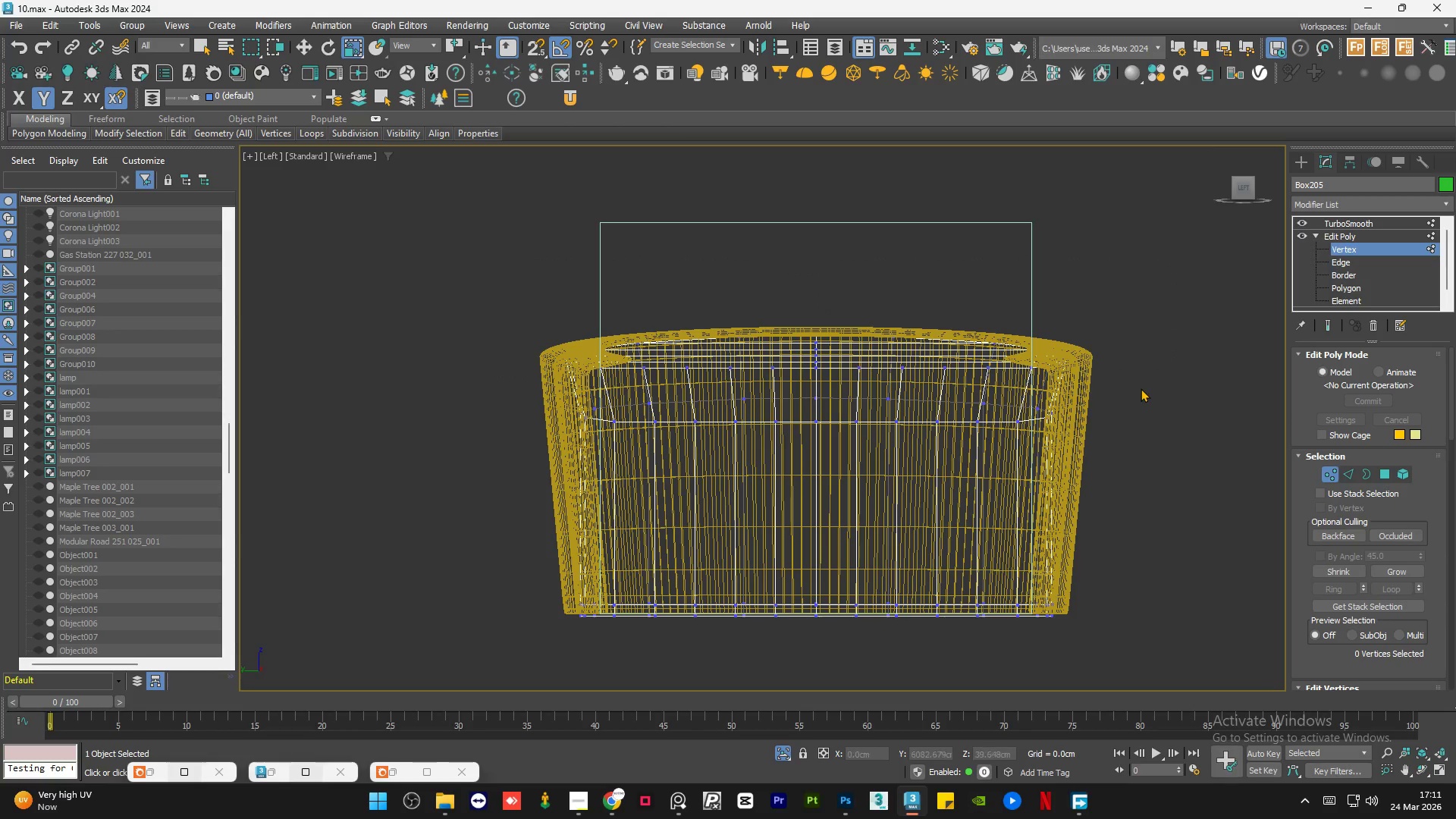 
left_click_drag(start_coordinate=[1142, 385], to_coordinate=[488, 485])
 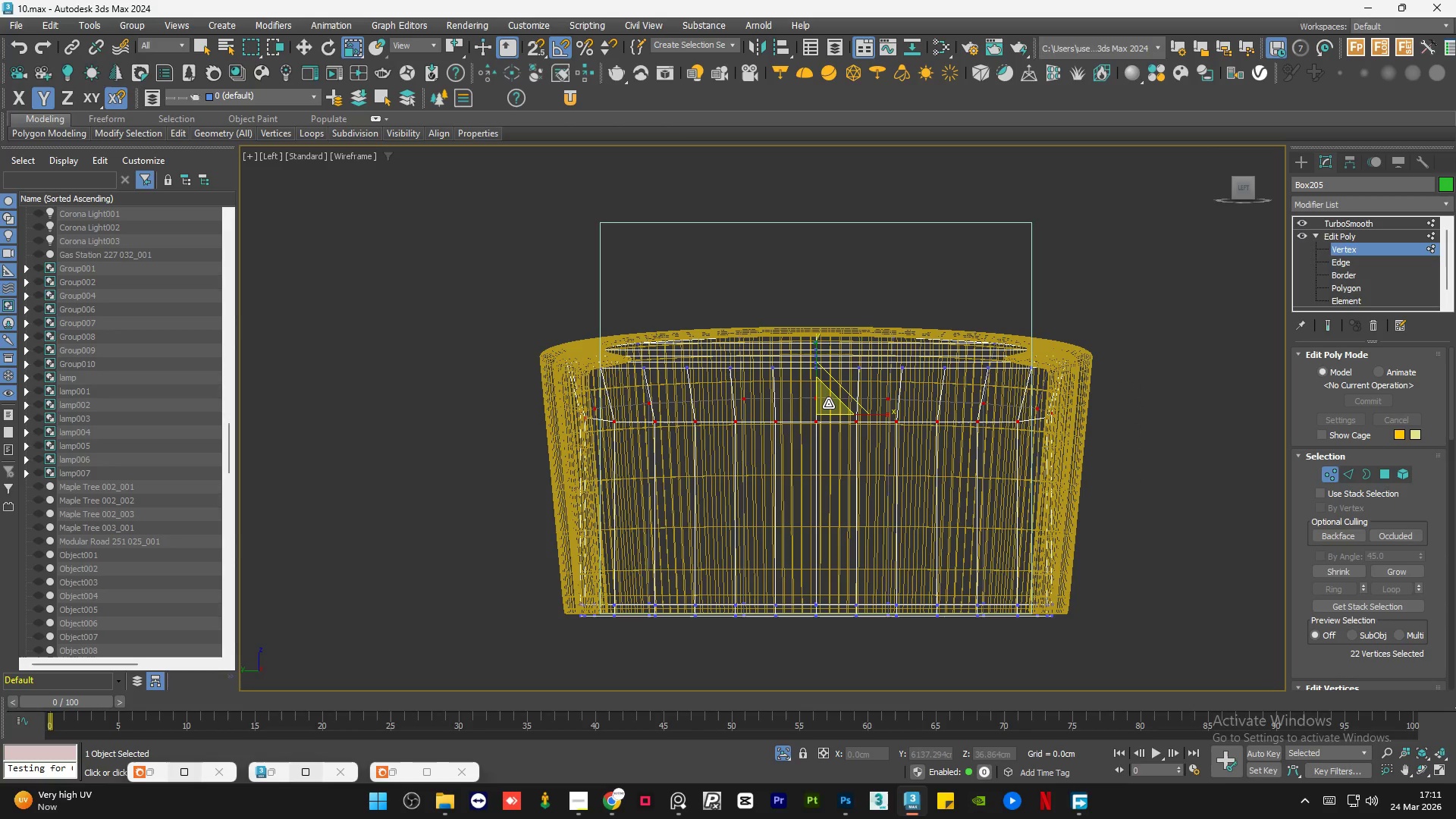 
left_click_drag(start_coordinate=[828, 403], to_coordinate=[834, 399])
 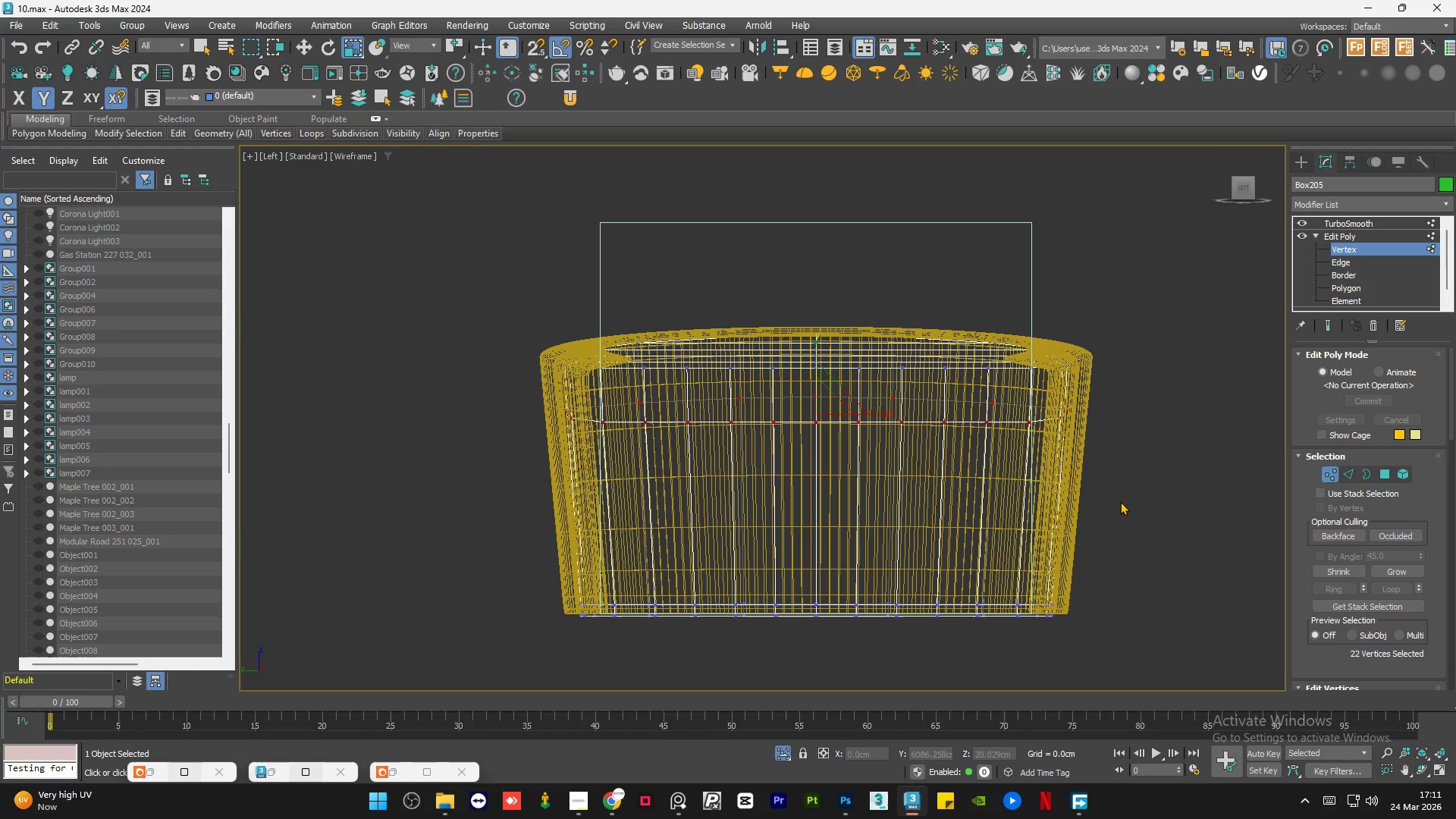 
left_click([1120, 501])
 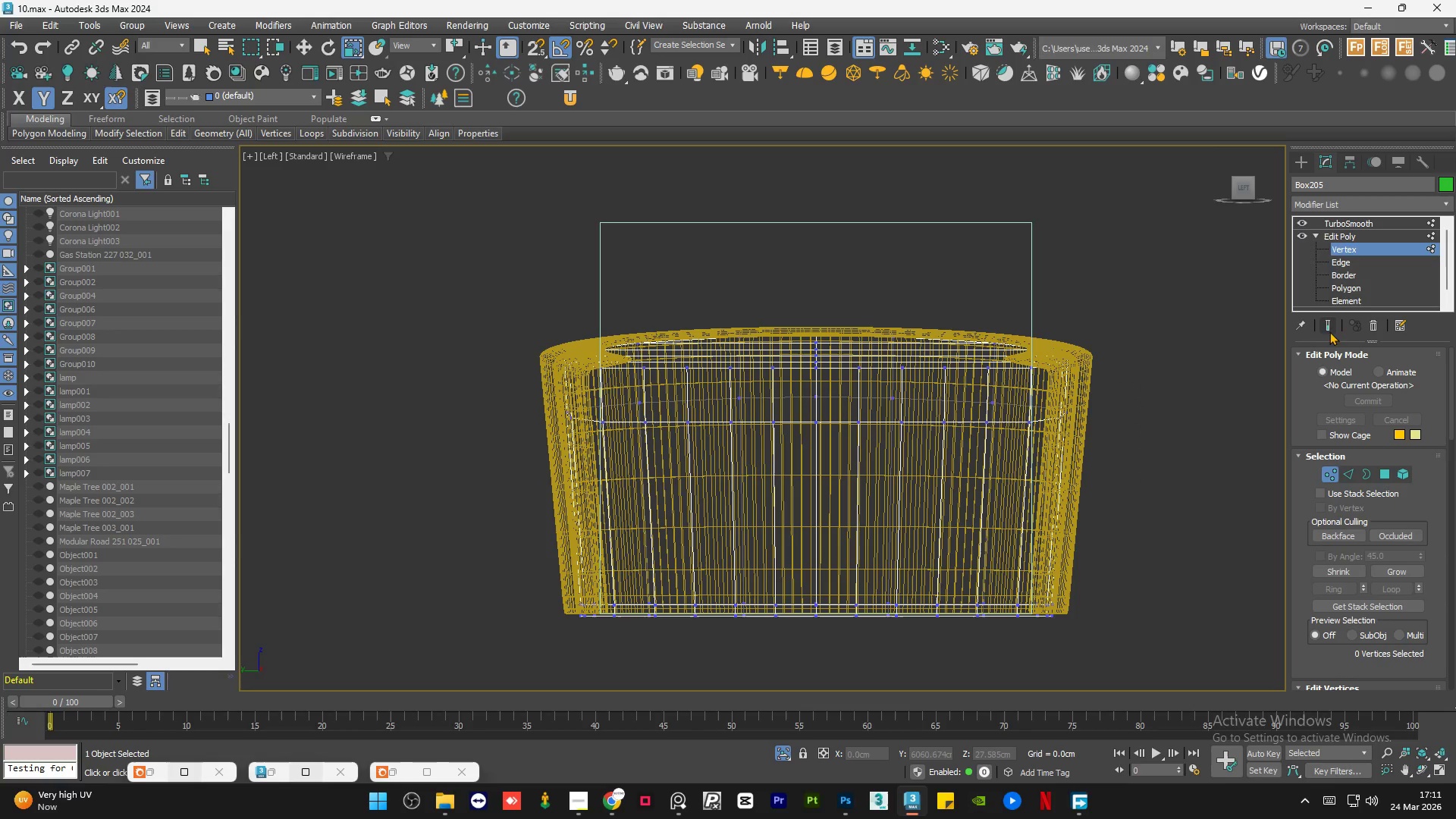 
left_click([1326, 325])
 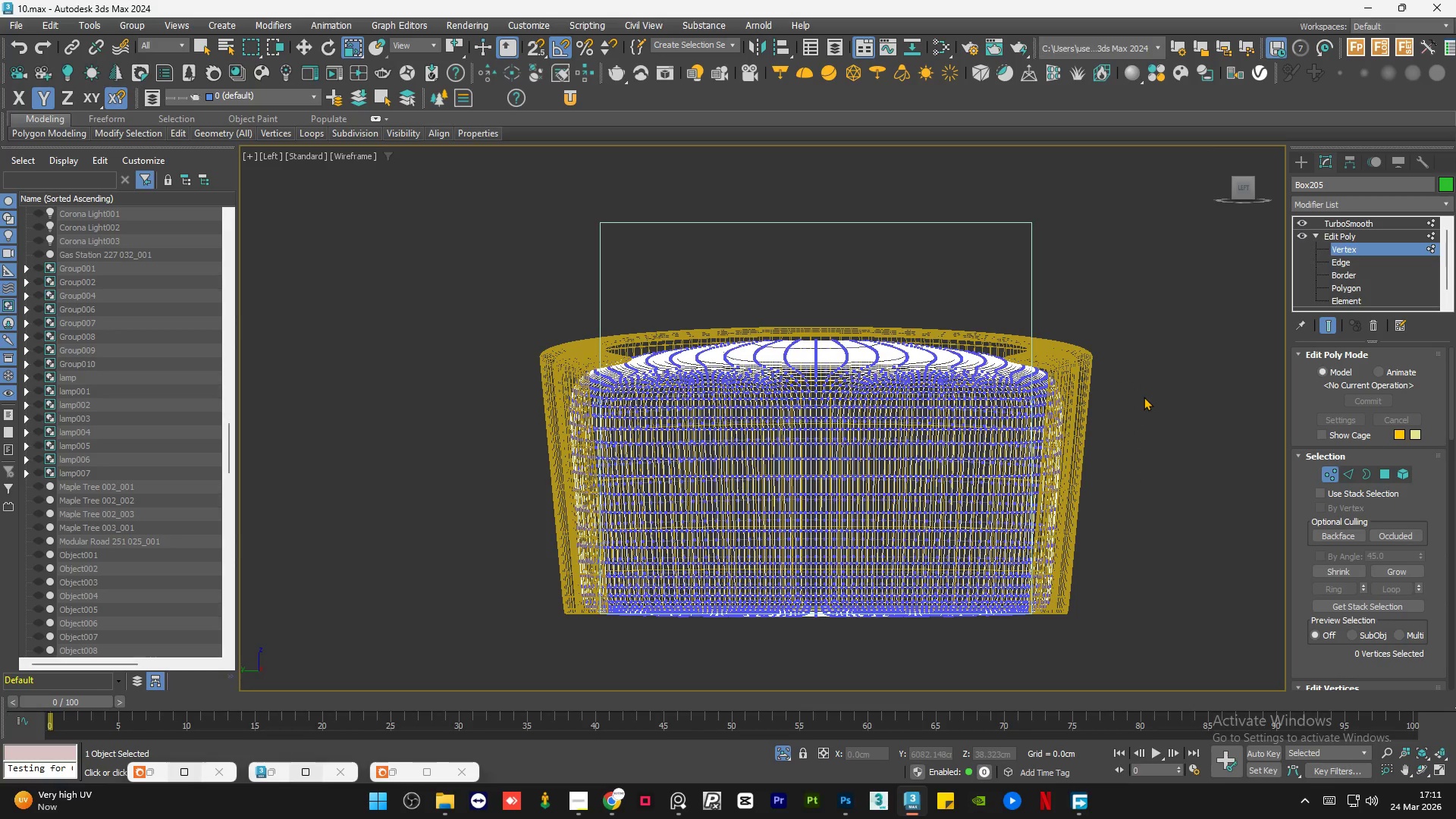 
key(F3)
 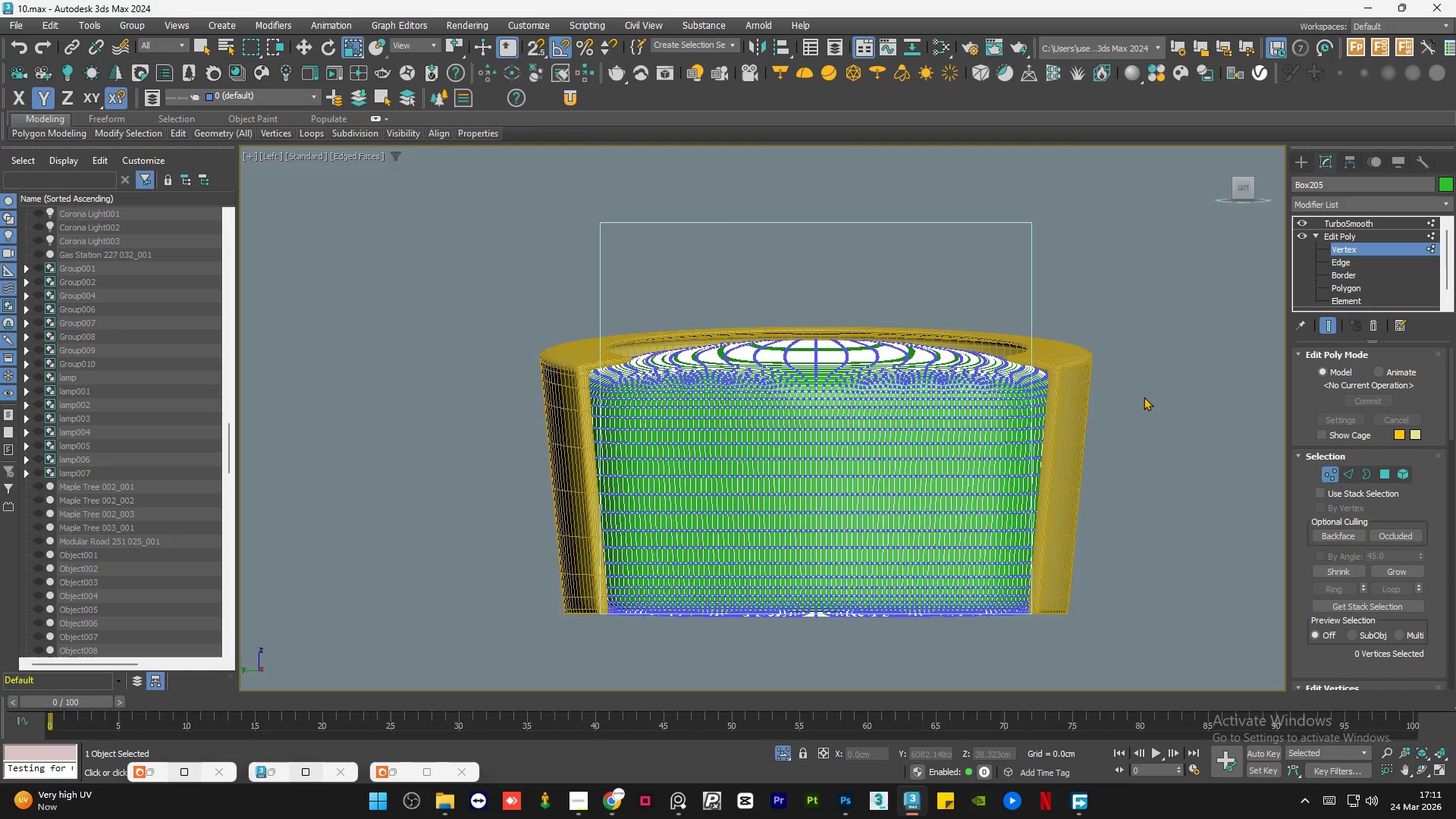 
key(F4)
 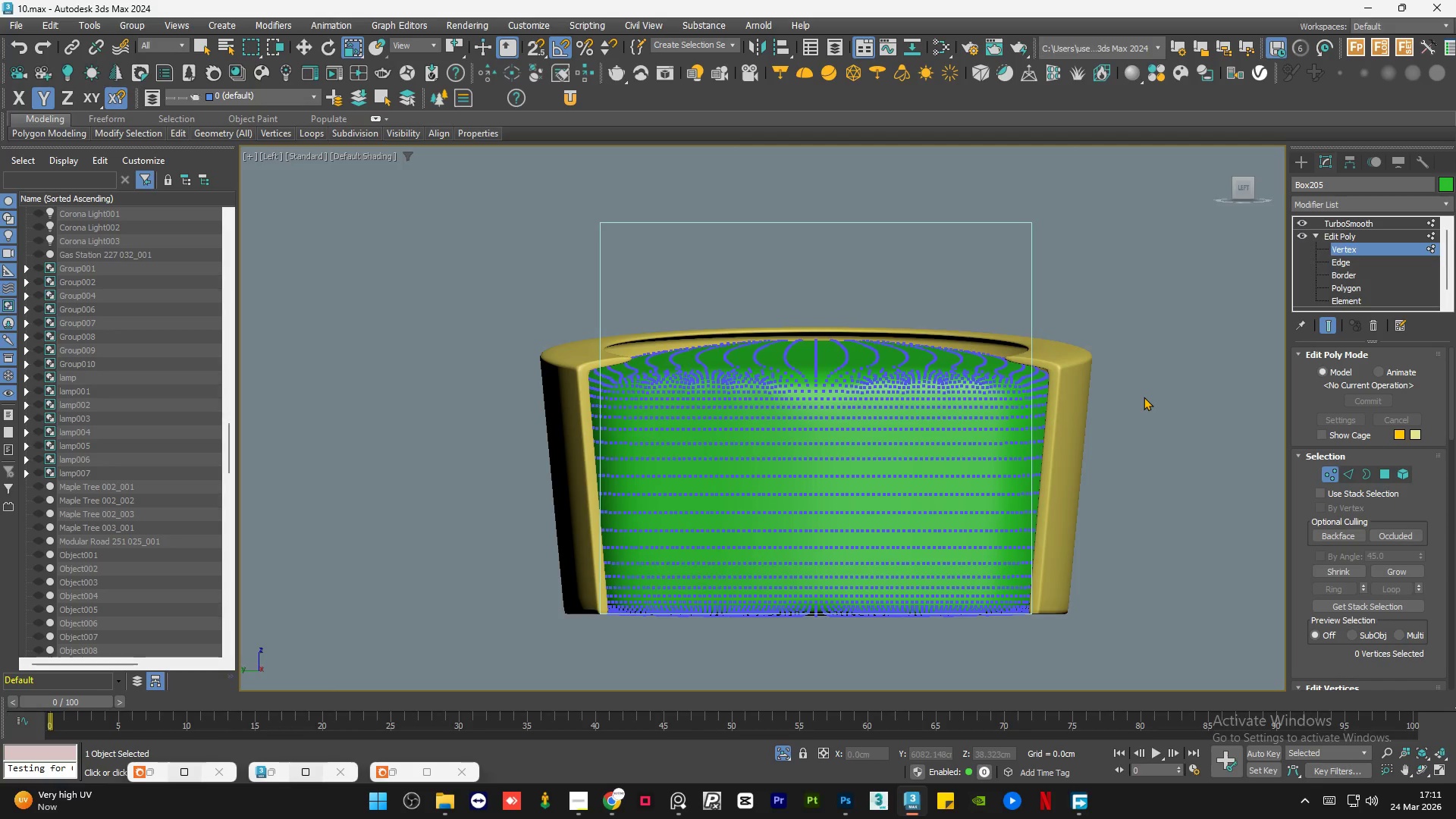 
left_click([1144, 397])
 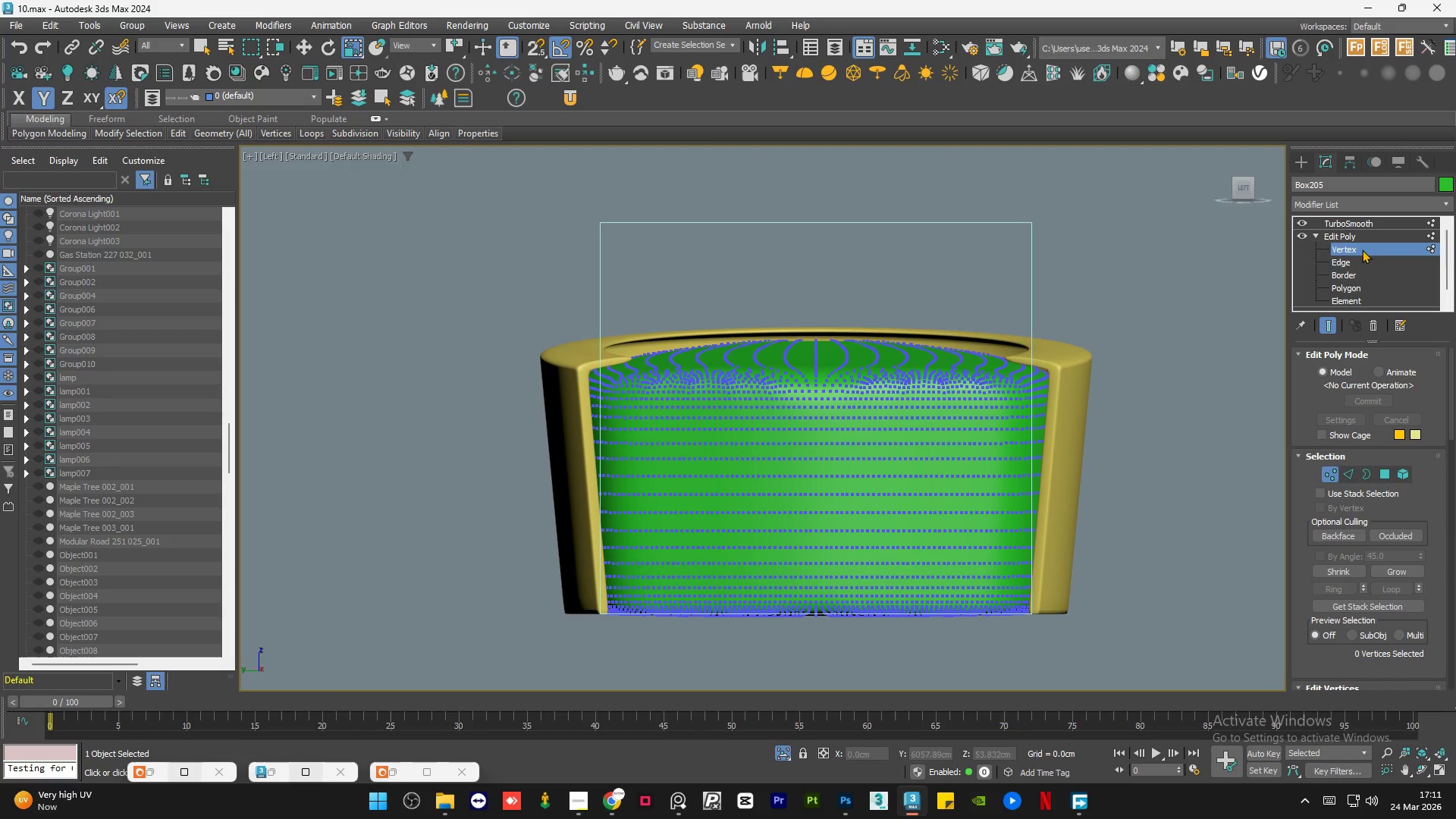 
left_click([1361, 243])
 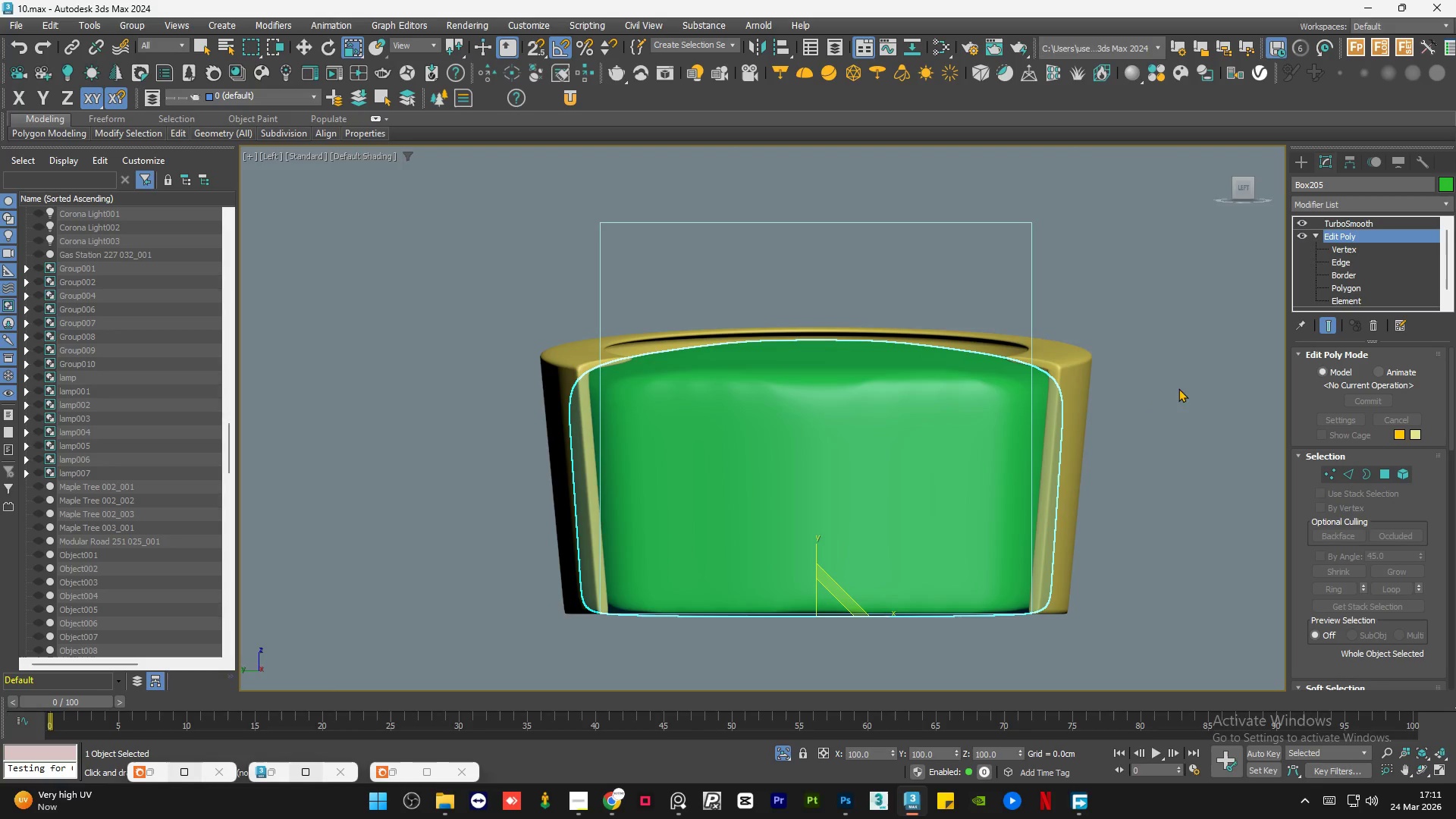 
left_click([1185, 453])
 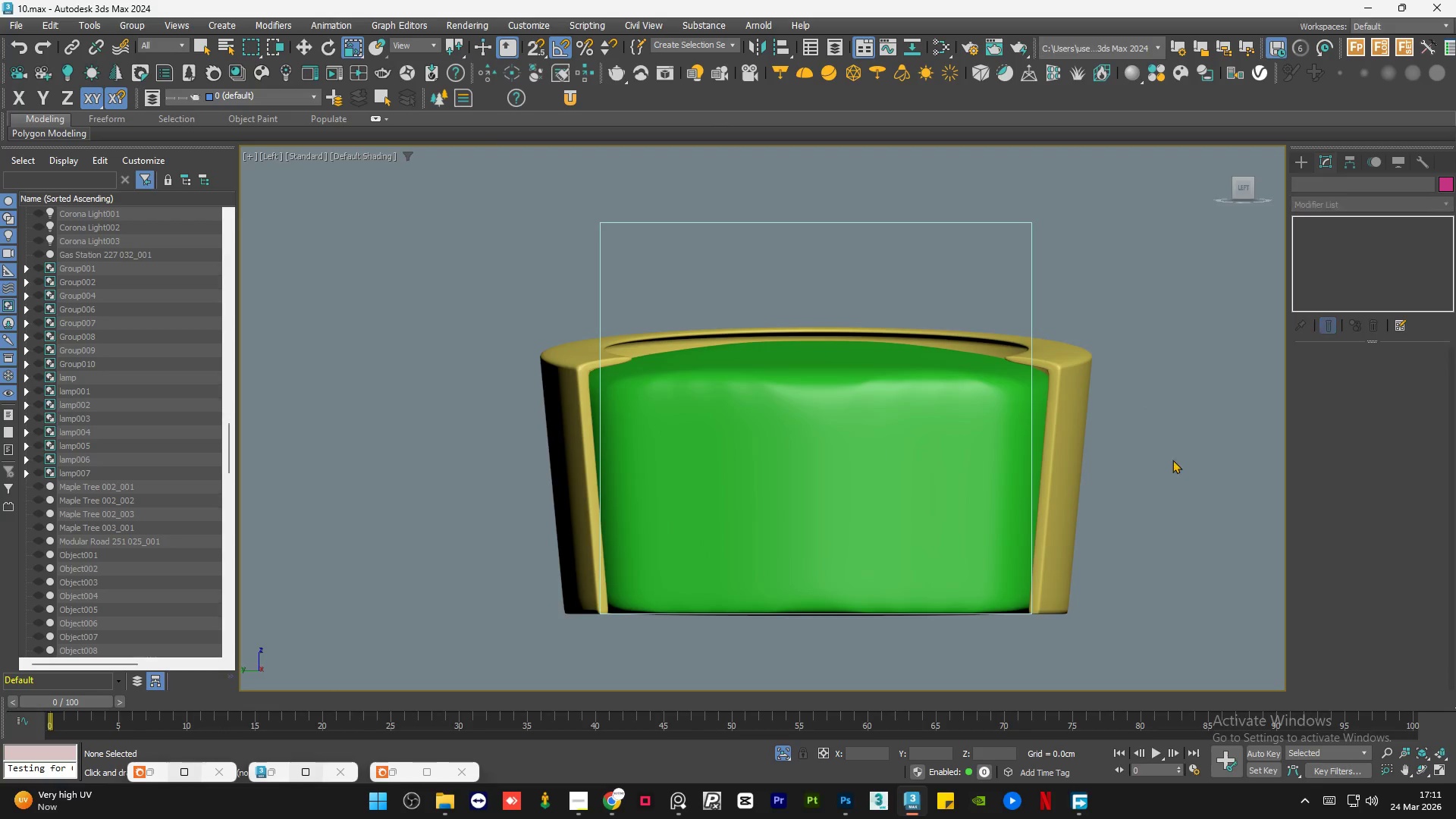 
hold_key(key=AltLeft, duration=0.69)
 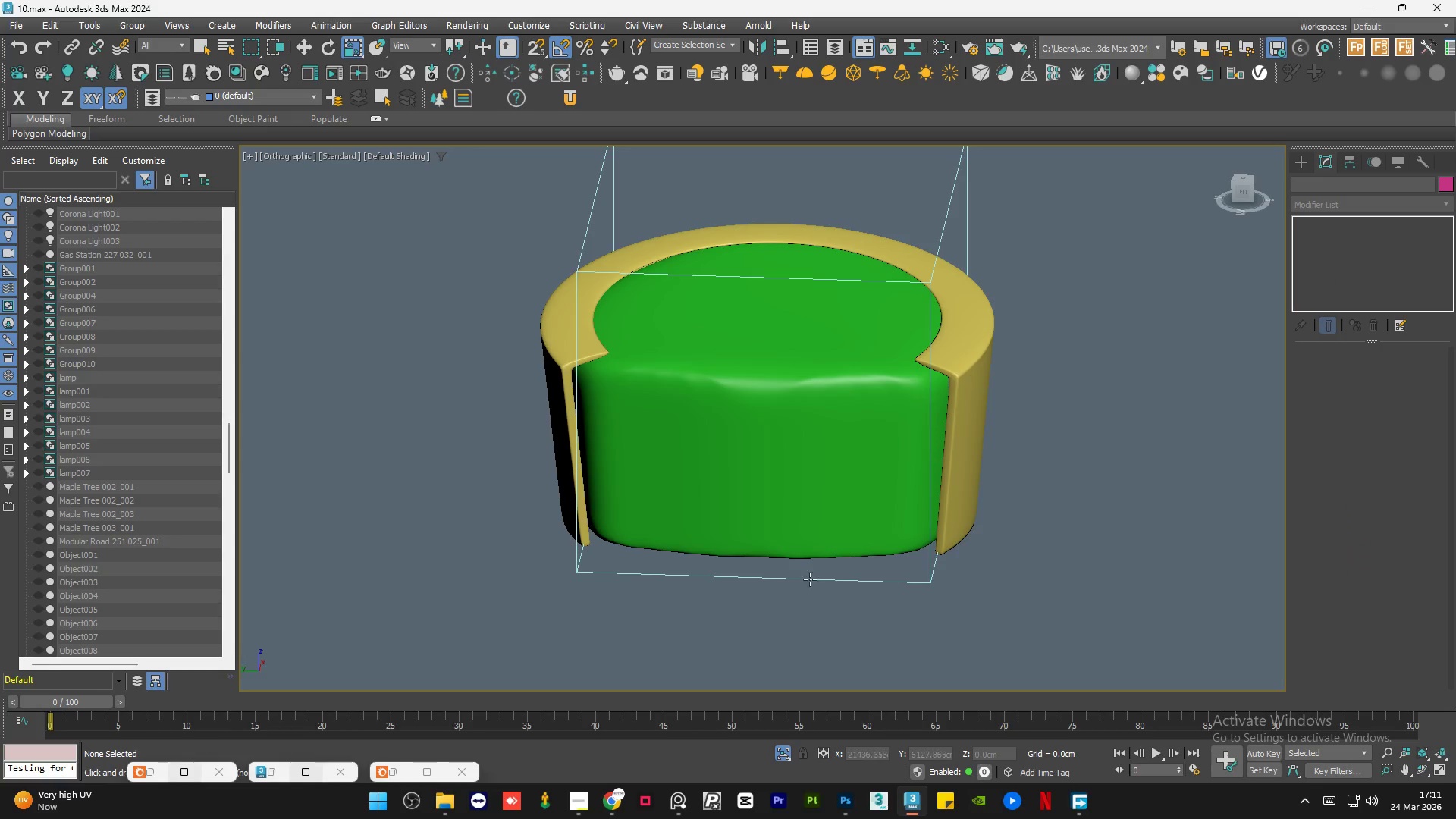 
scroll: coordinate [770, 532], scroll_direction: down, amount: 3.0
 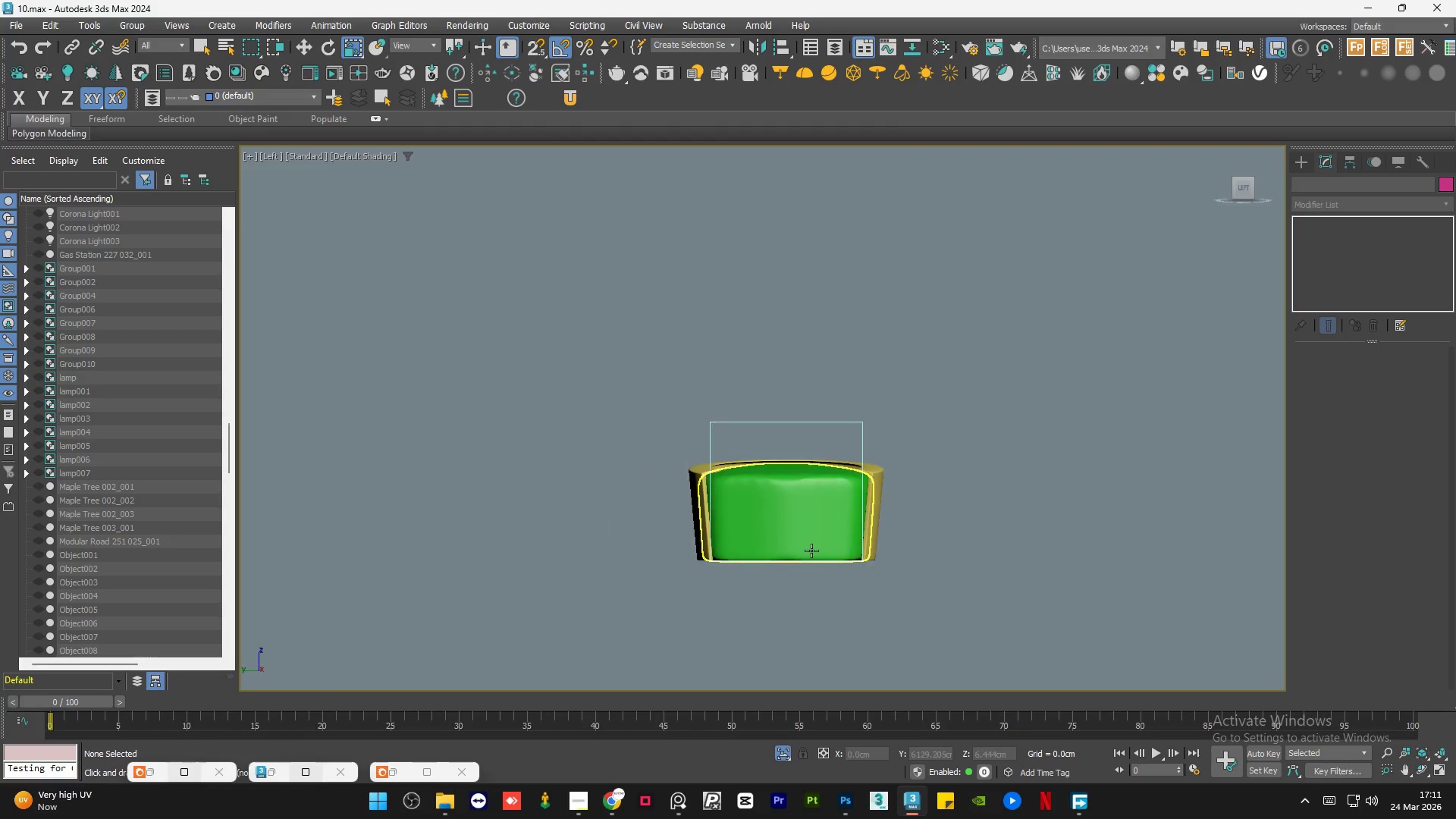 
hold_key(key=AltLeft, duration=2.19)
 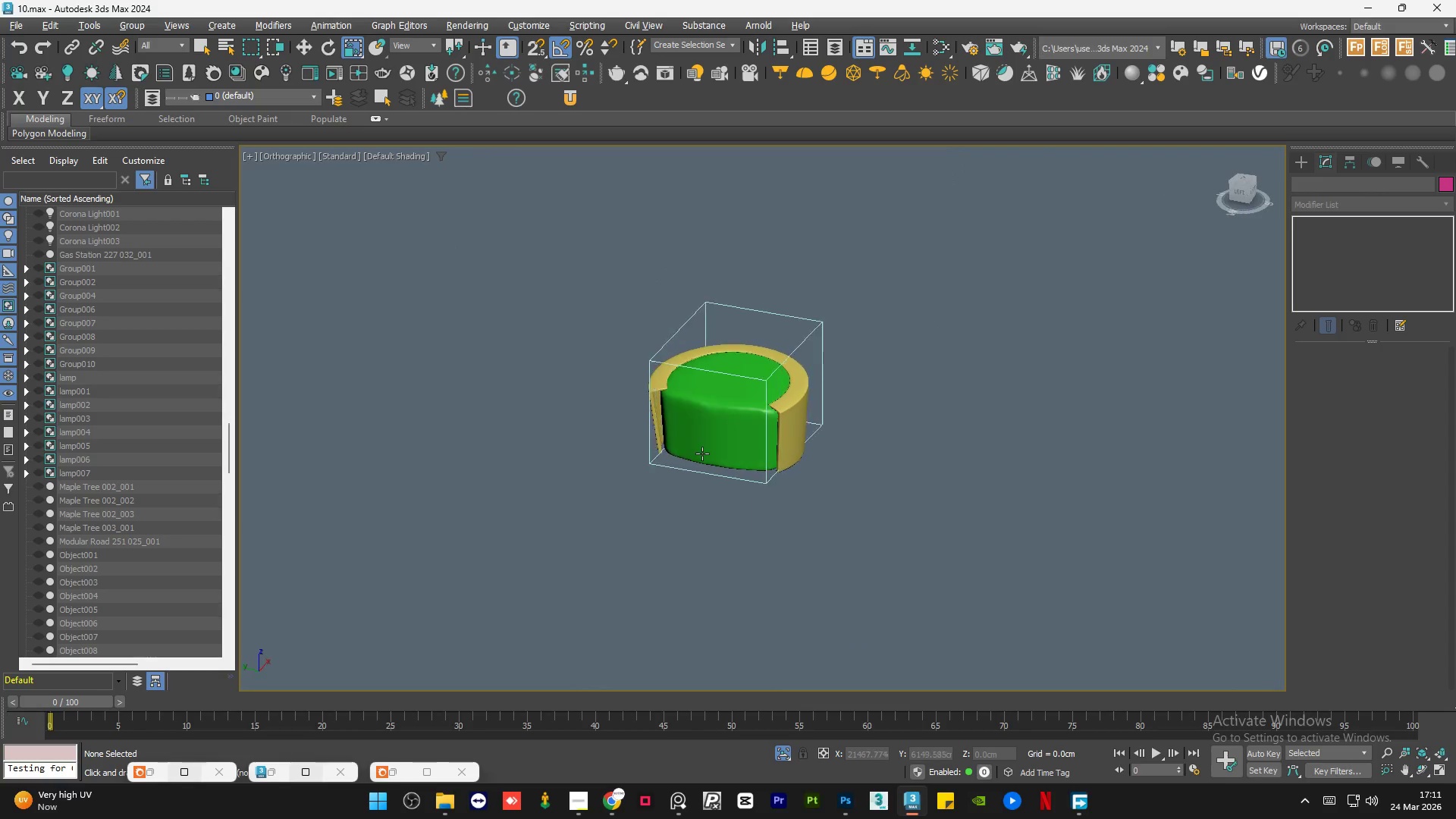 
key(Z)
 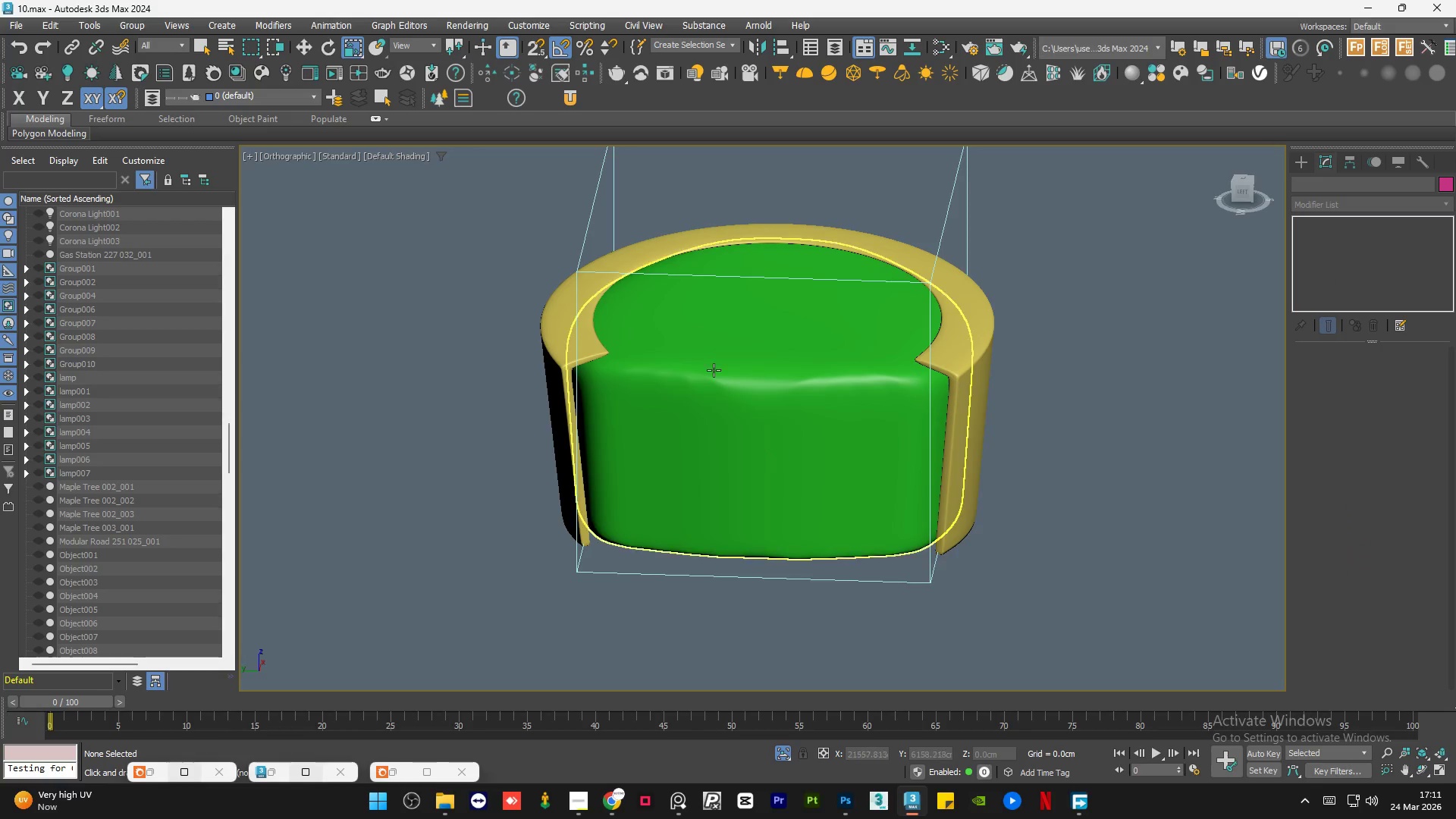 
hold_key(key=AltLeft, duration=1.5)
 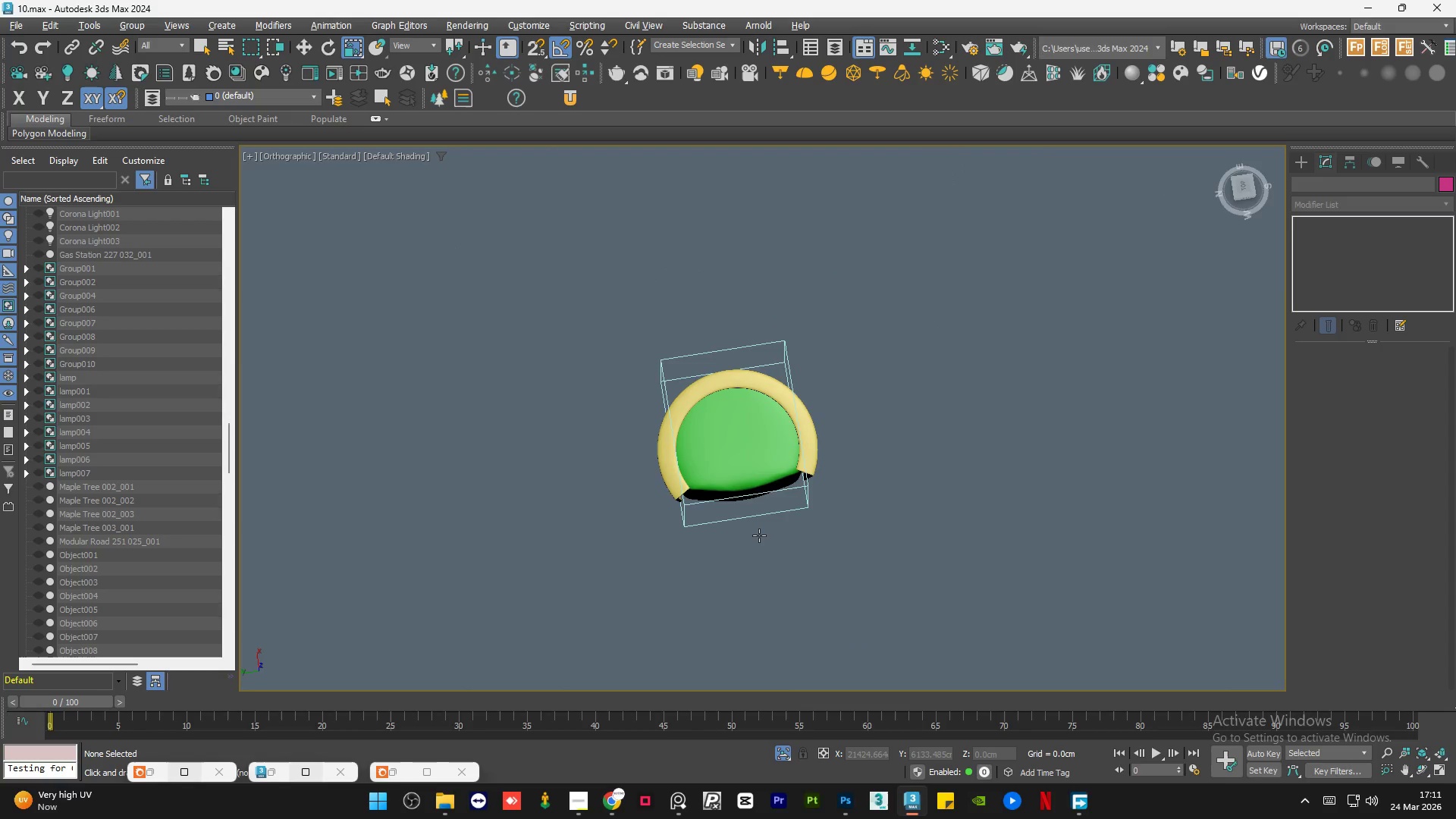 
scroll: coordinate [719, 411], scroll_direction: down, amount: 4.0
 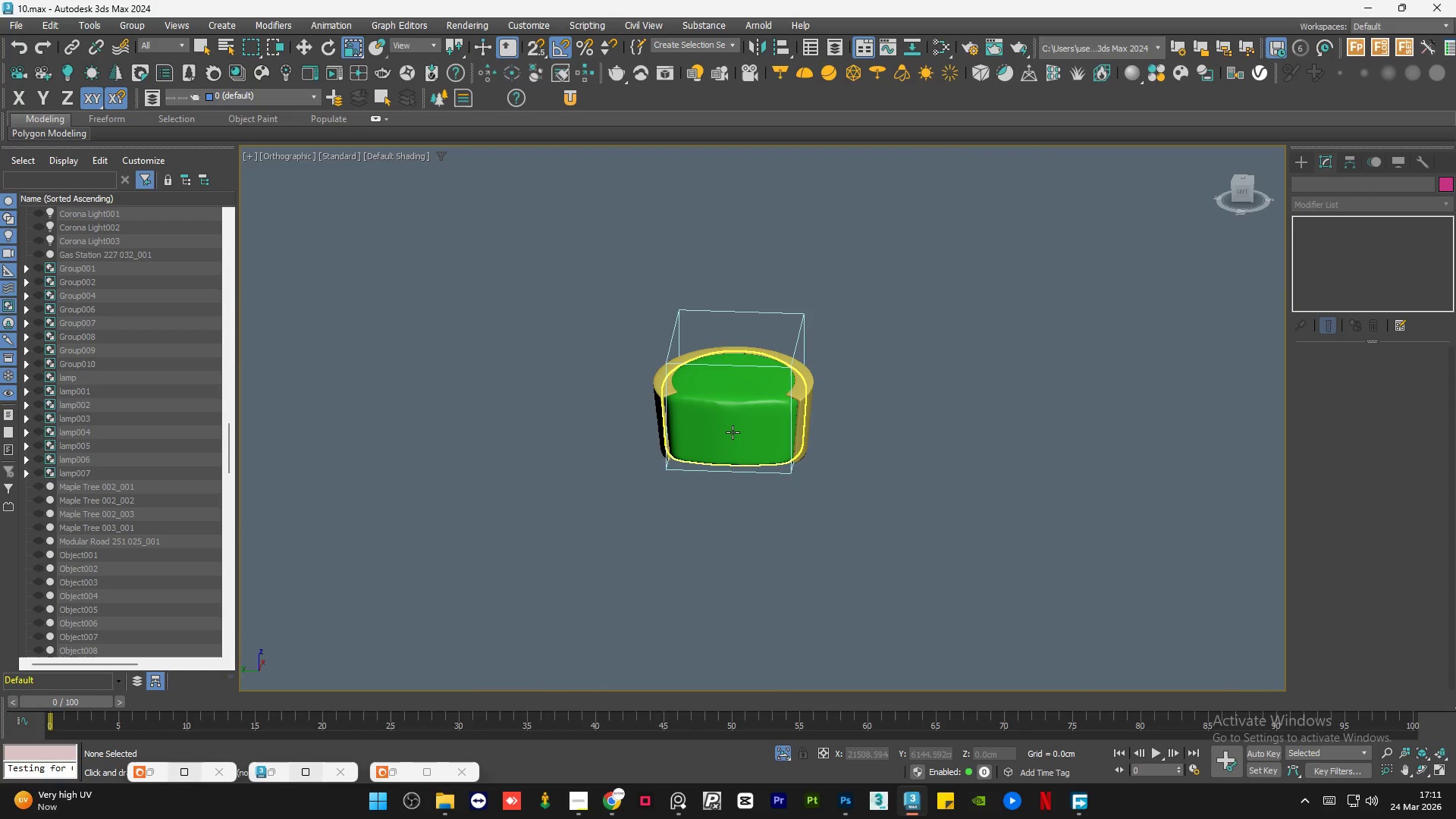 
hold_key(key=AltLeft, duration=0.83)
 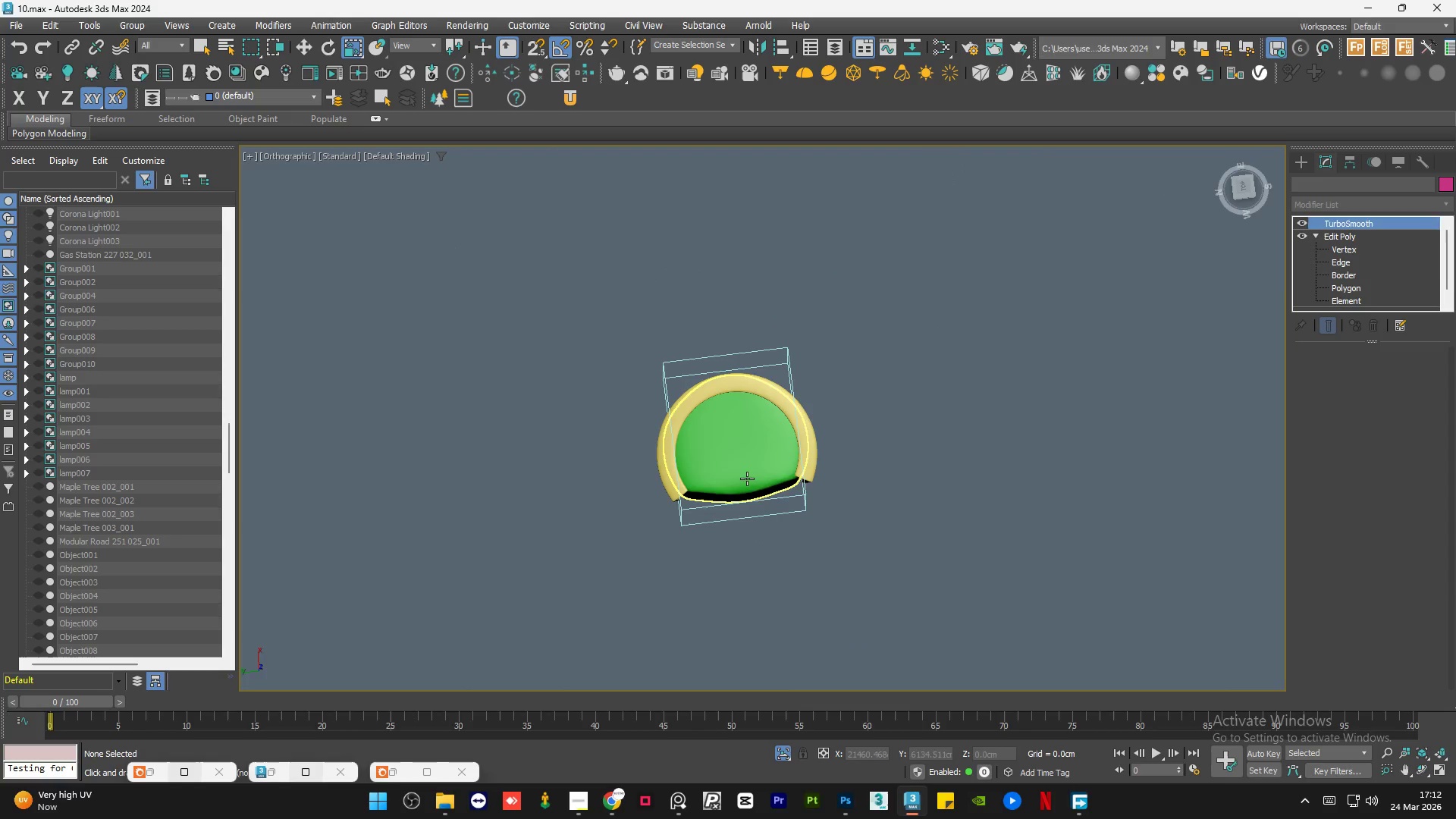 
left_click([747, 479])
 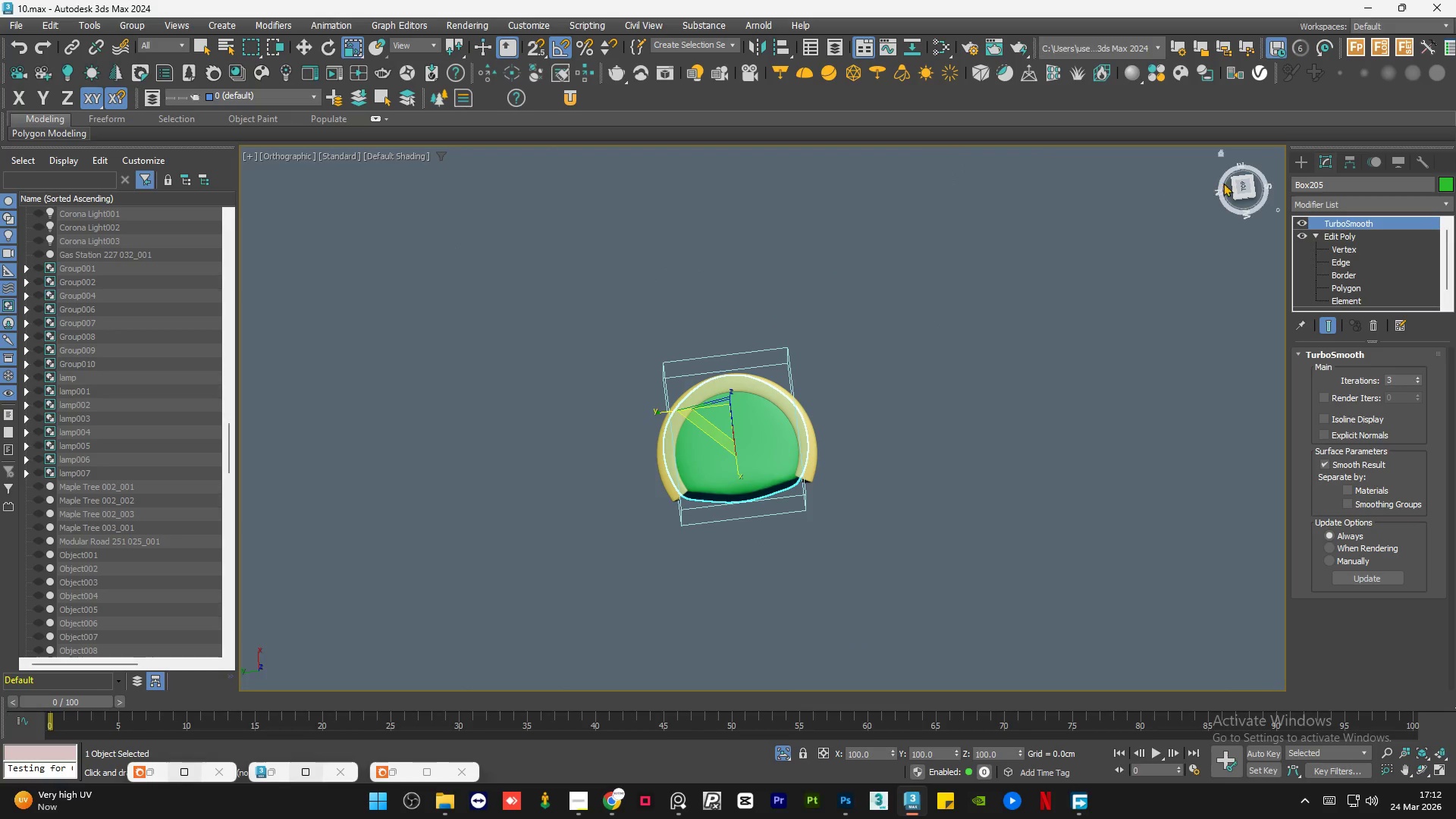 
left_click([1241, 187])
 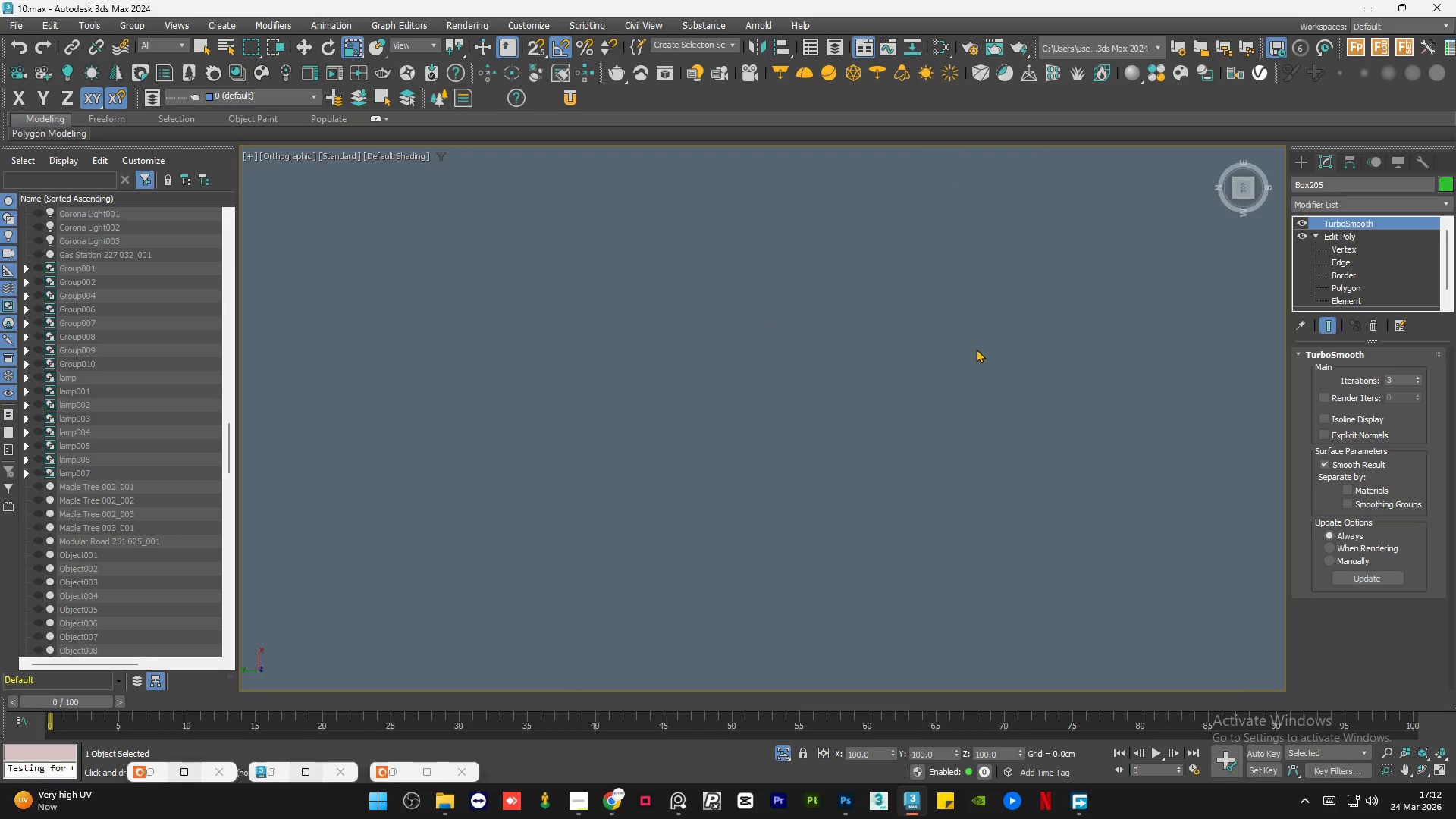 
key(Z)
 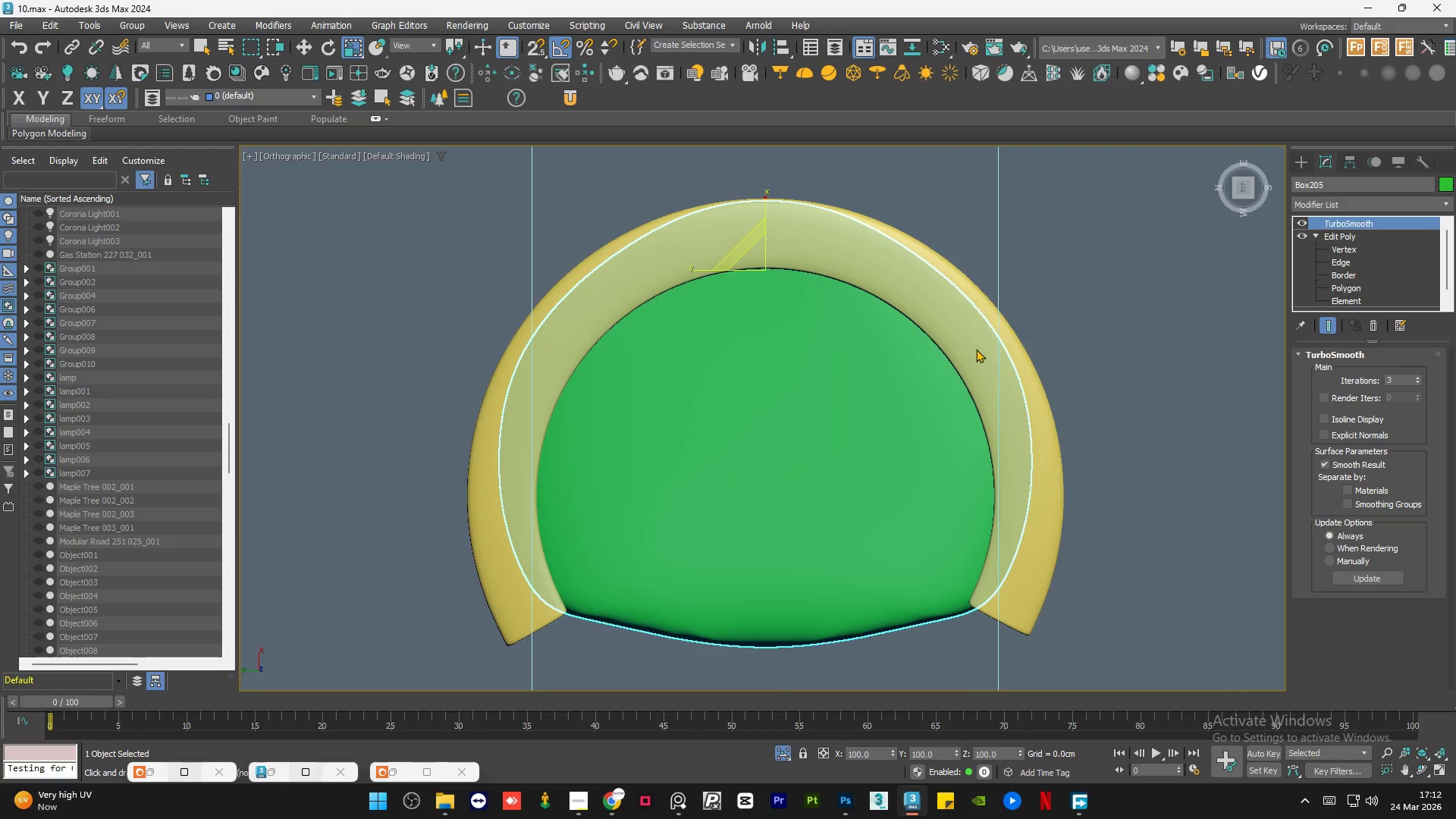 
scroll: coordinate [974, 349], scroll_direction: down, amount: 1.0
 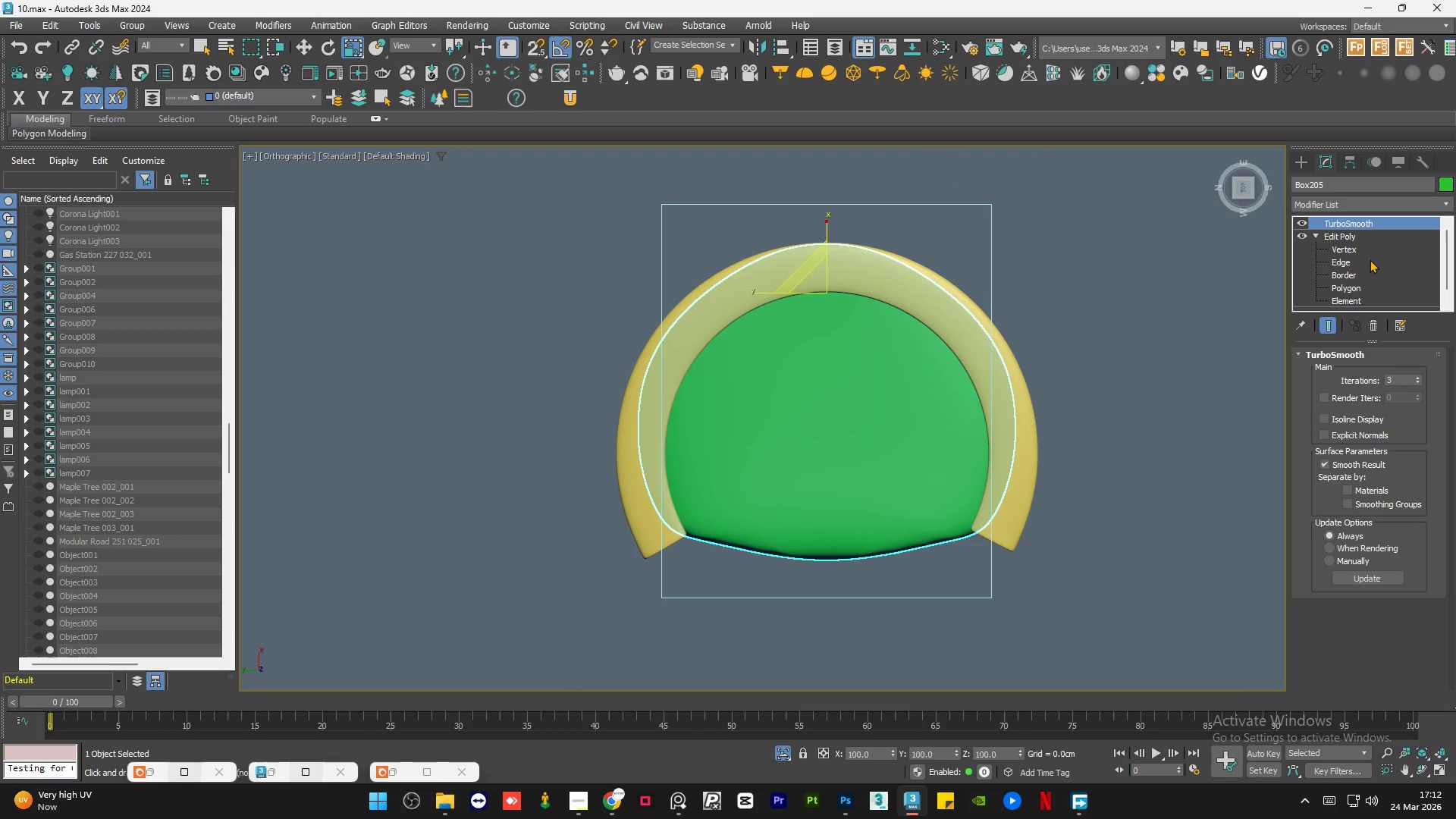 
left_click([1363, 246])
 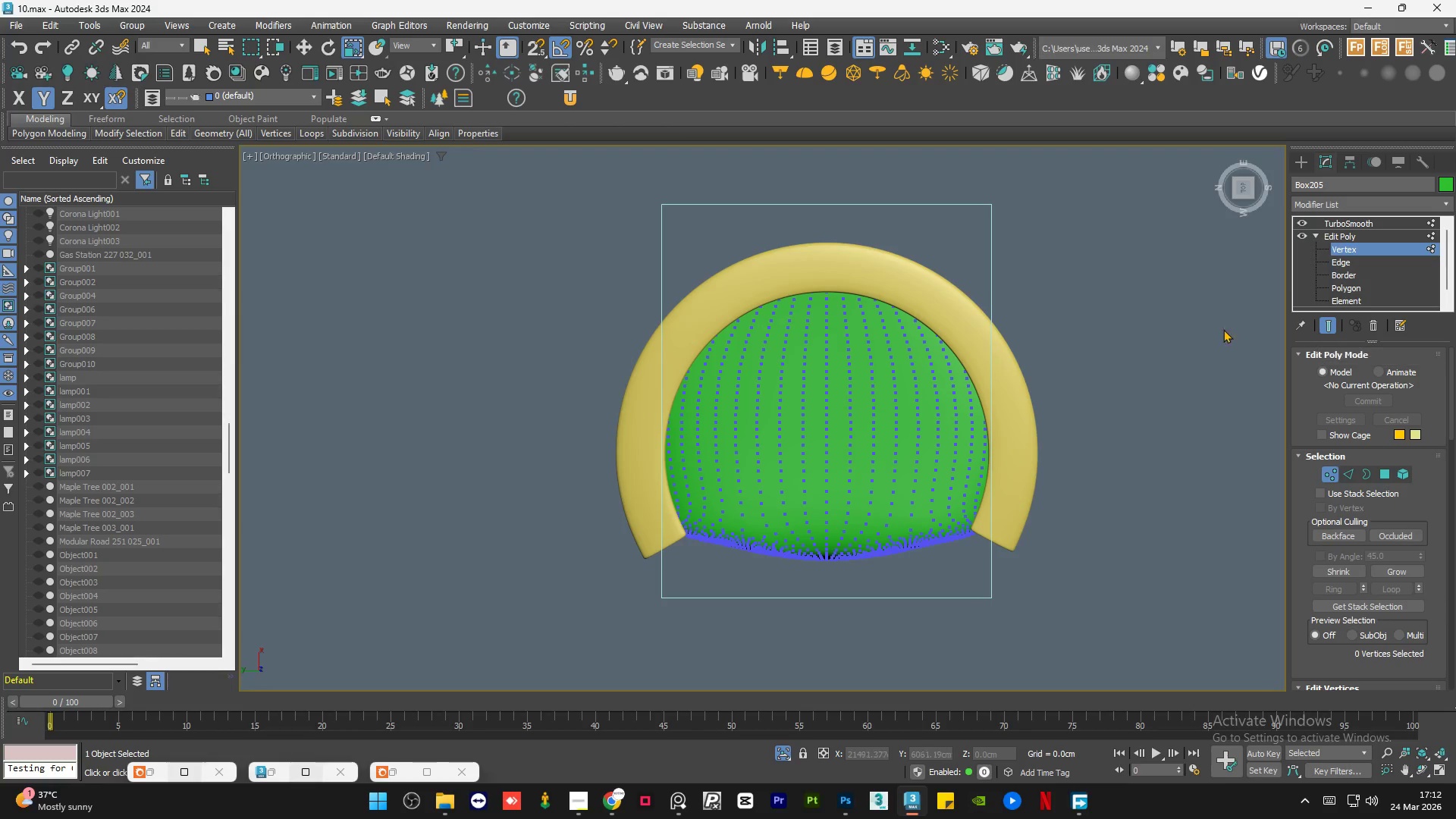 
left_click([1330, 325])
 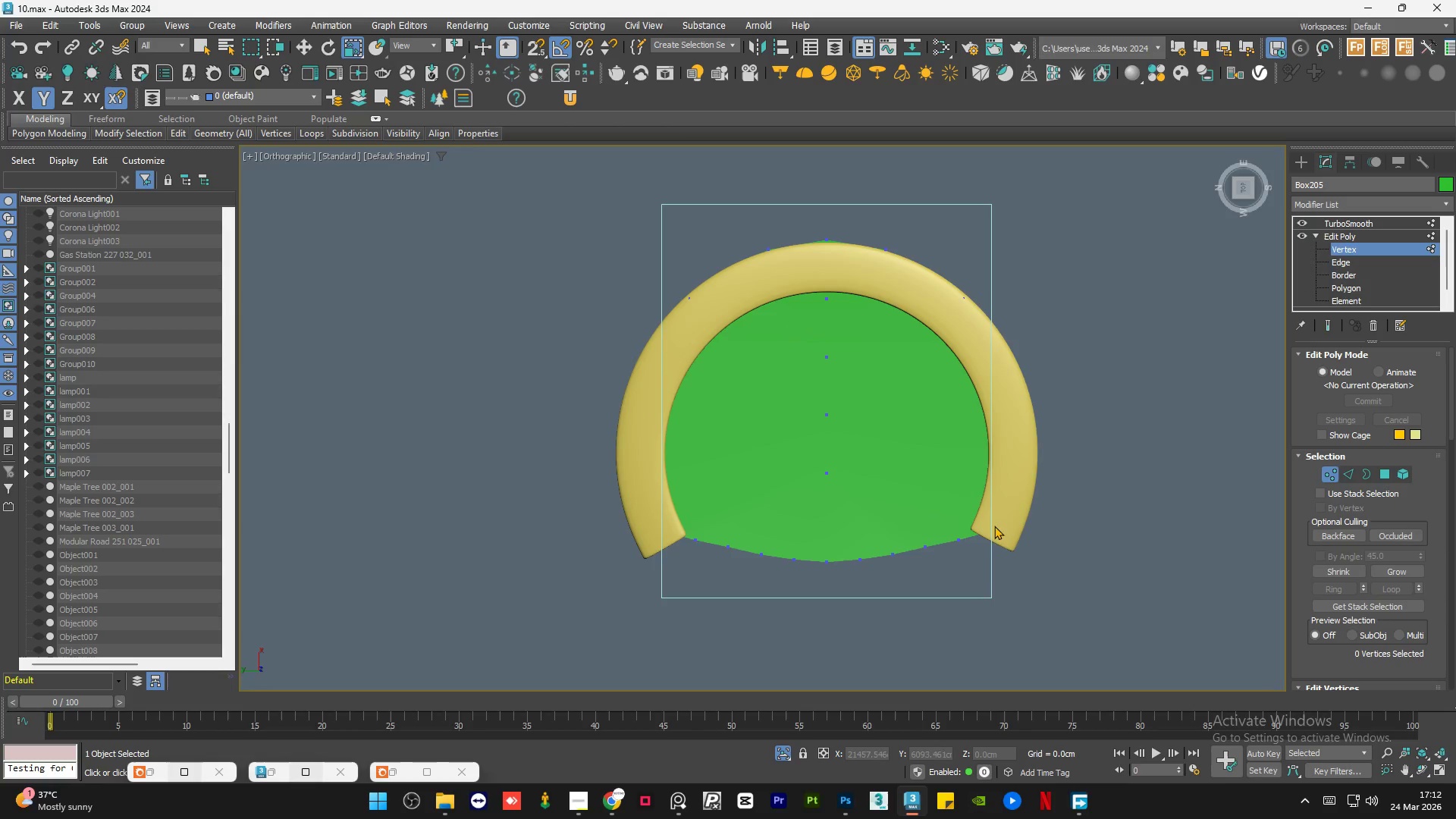 
scroll: coordinate [883, 578], scroll_direction: up, amount: 1.0
 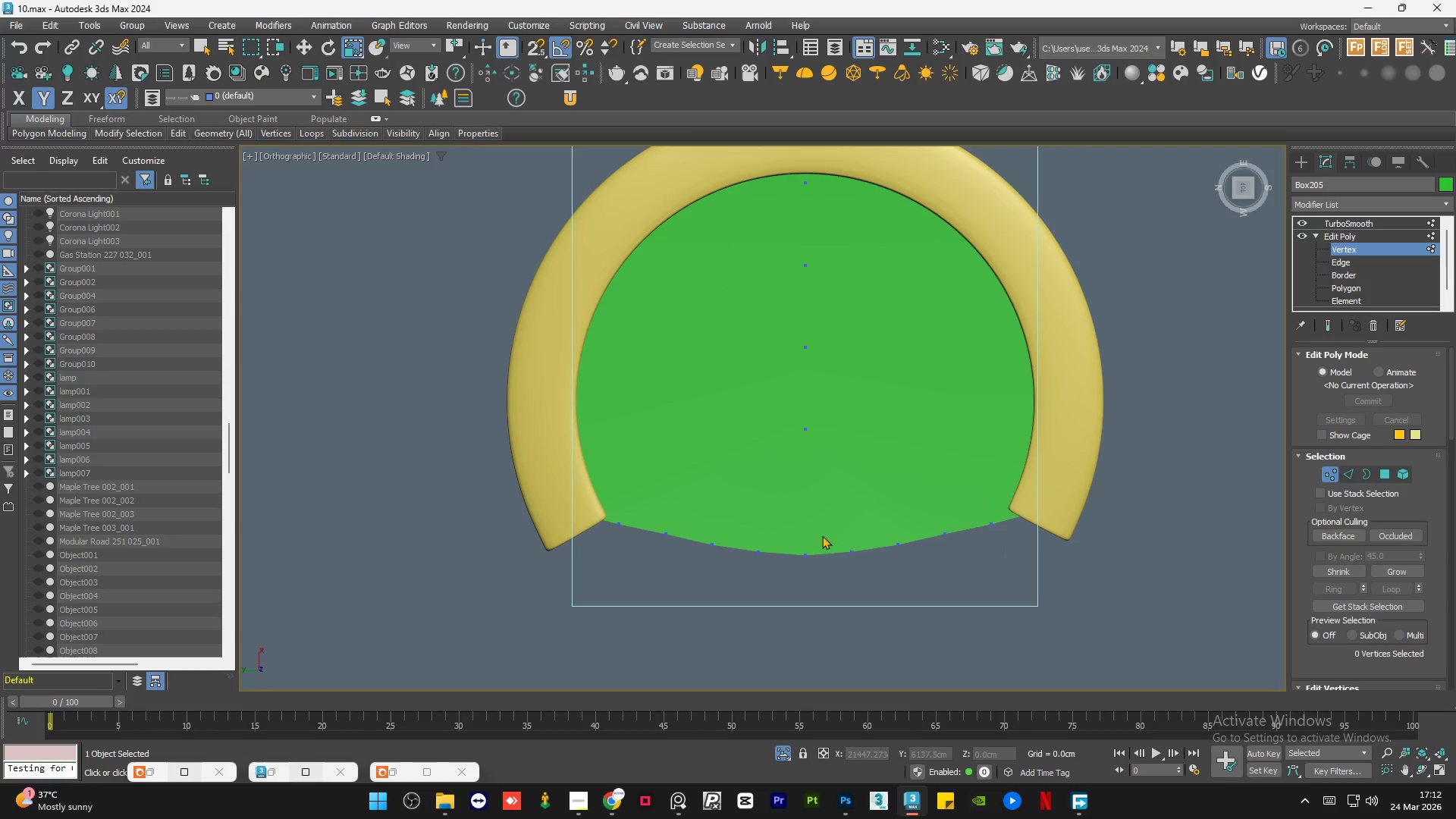 
left_click_drag(start_coordinate=[828, 517], to_coordinate=[785, 607])
 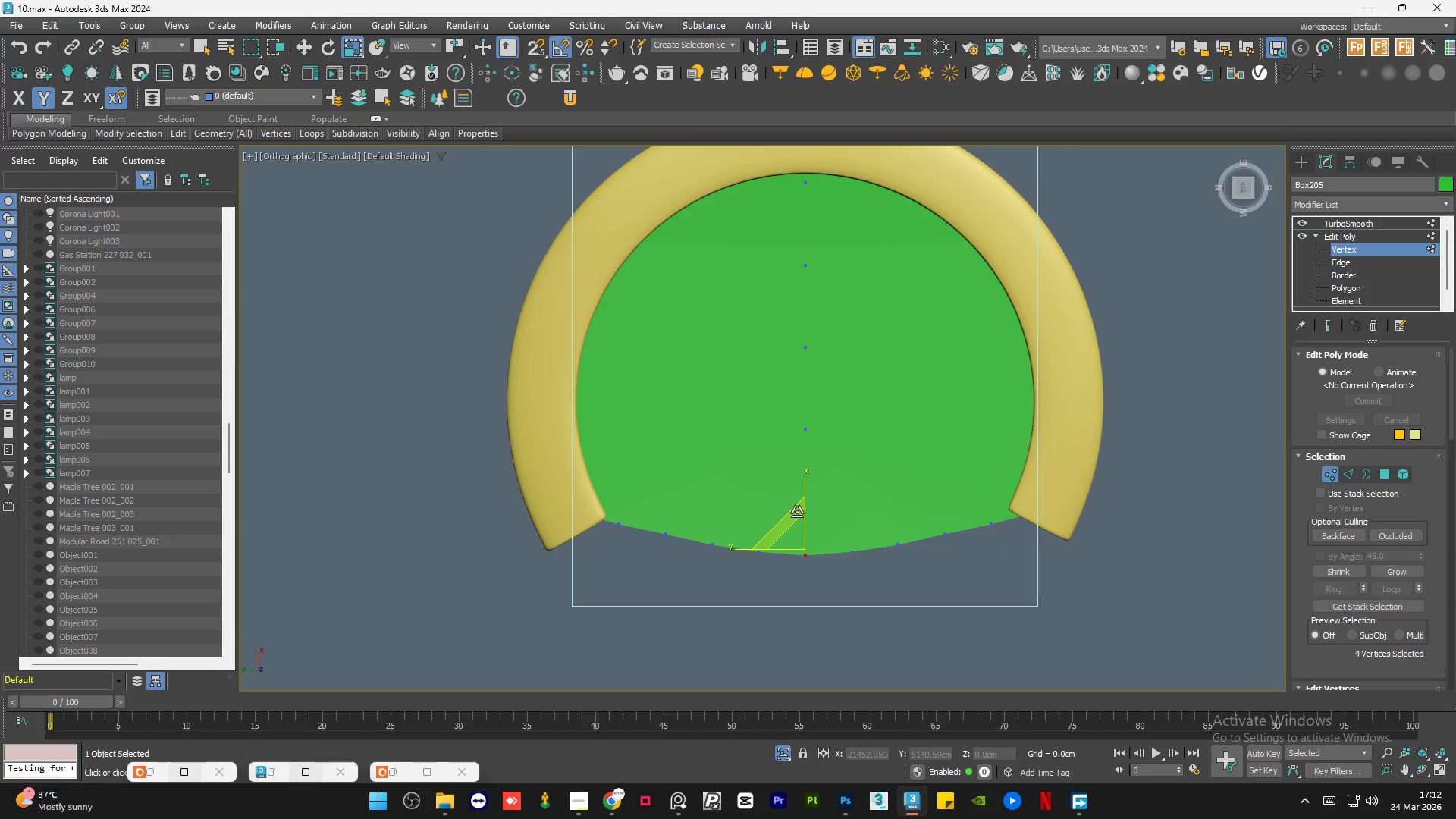 
key(W)
 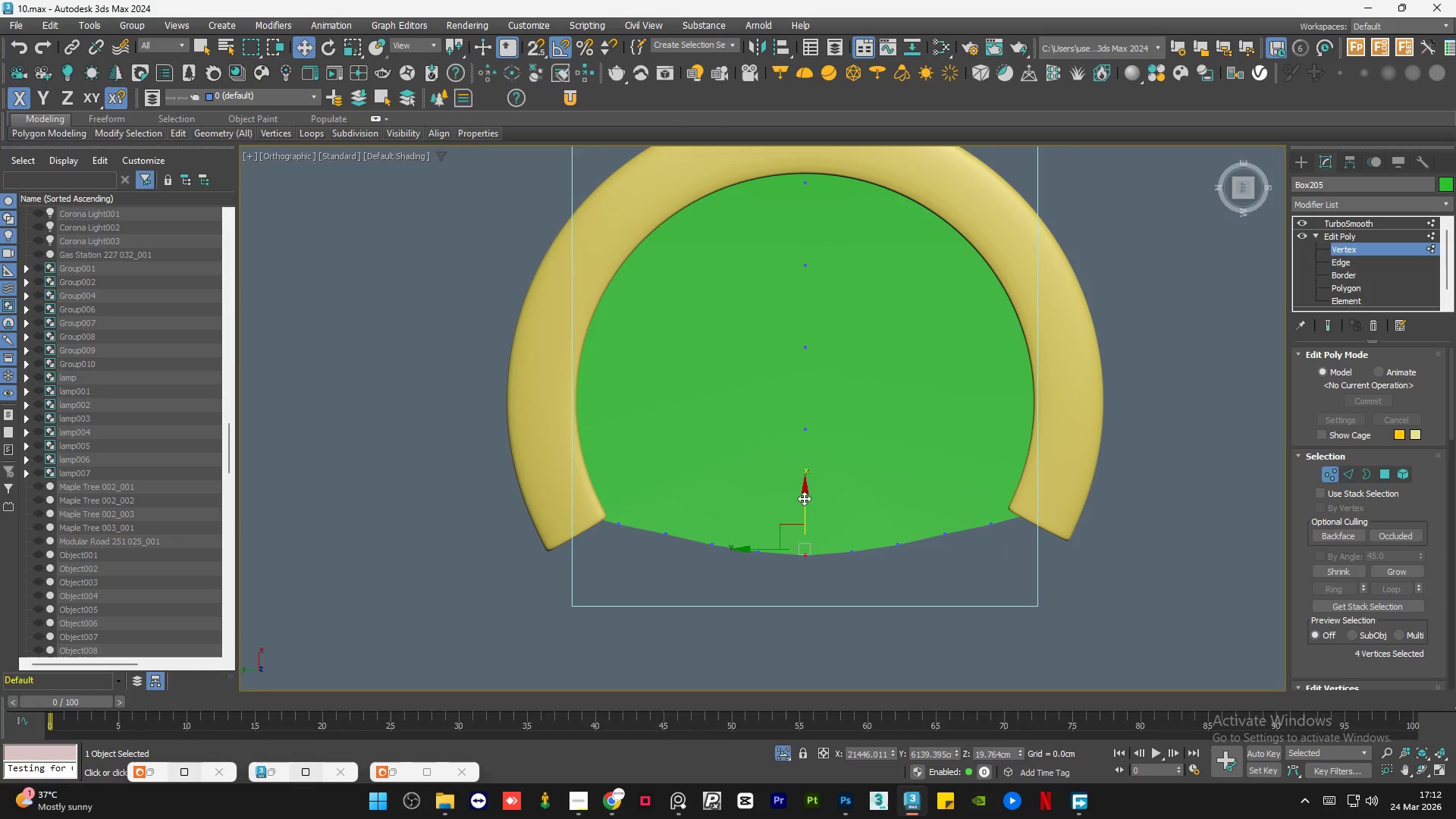 
left_click_drag(start_coordinate=[804, 497], to_coordinate=[810, 546])
 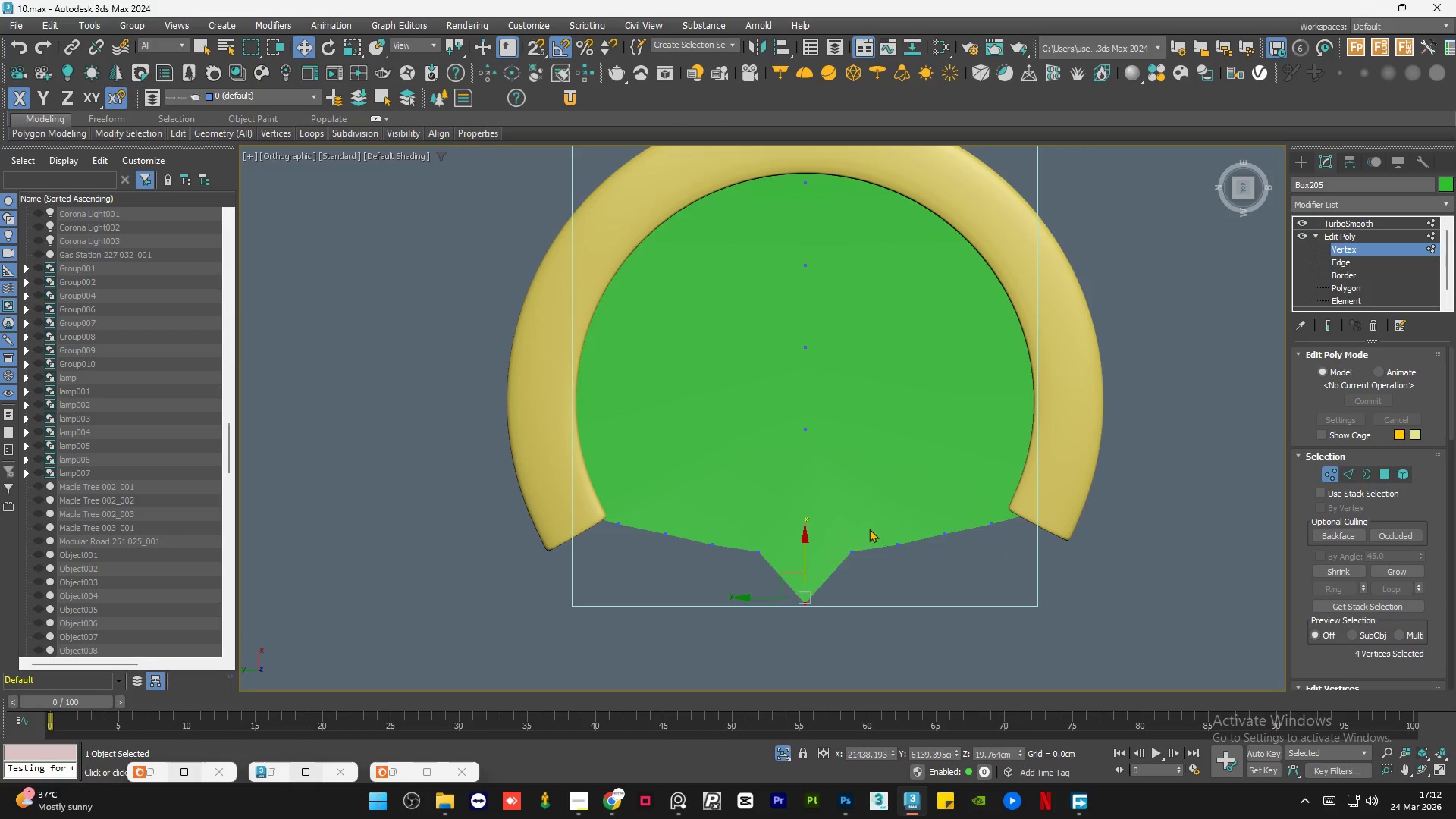 
left_click_drag(start_coordinate=[875, 524], to_coordinate=[842, 591])
 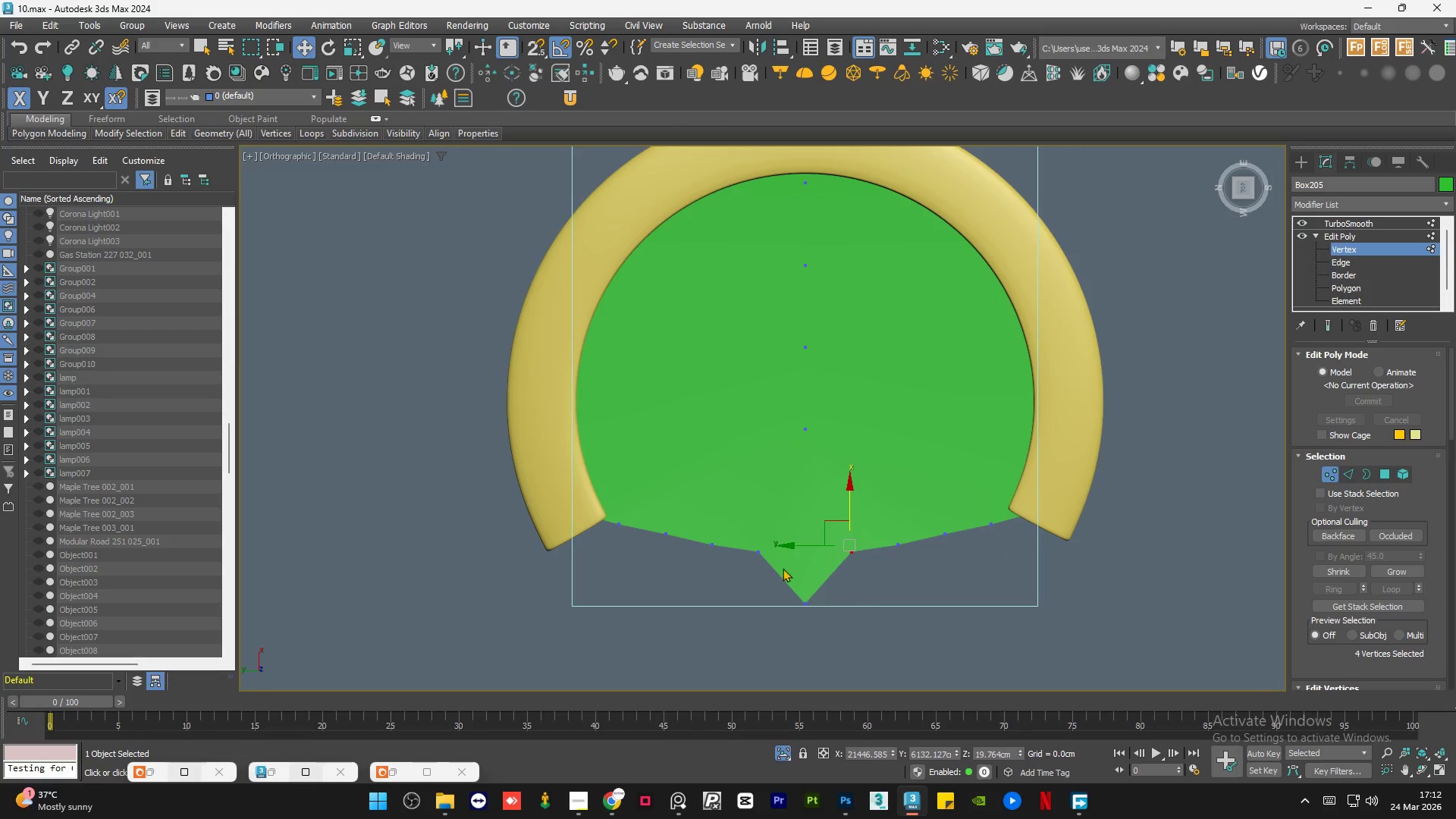 
hold_key(key=ControlLeft, duration=0.98)
left_click_drag(start_coordinate=[773, 507], to_coordinate=[751, 569])
 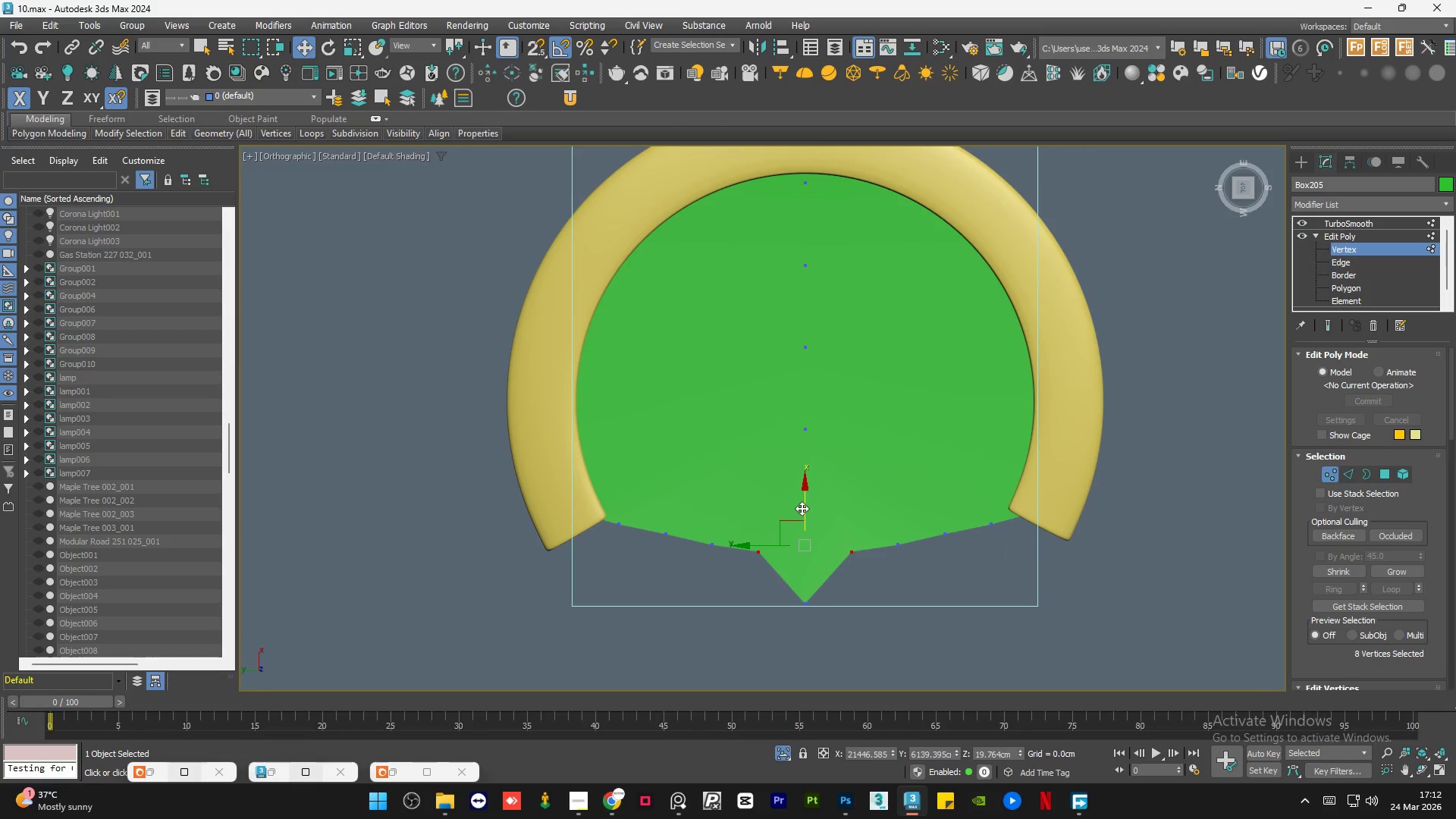 
left_click_drag(start_coordinate=[803, 505], to_coordinate=[818, 540])
 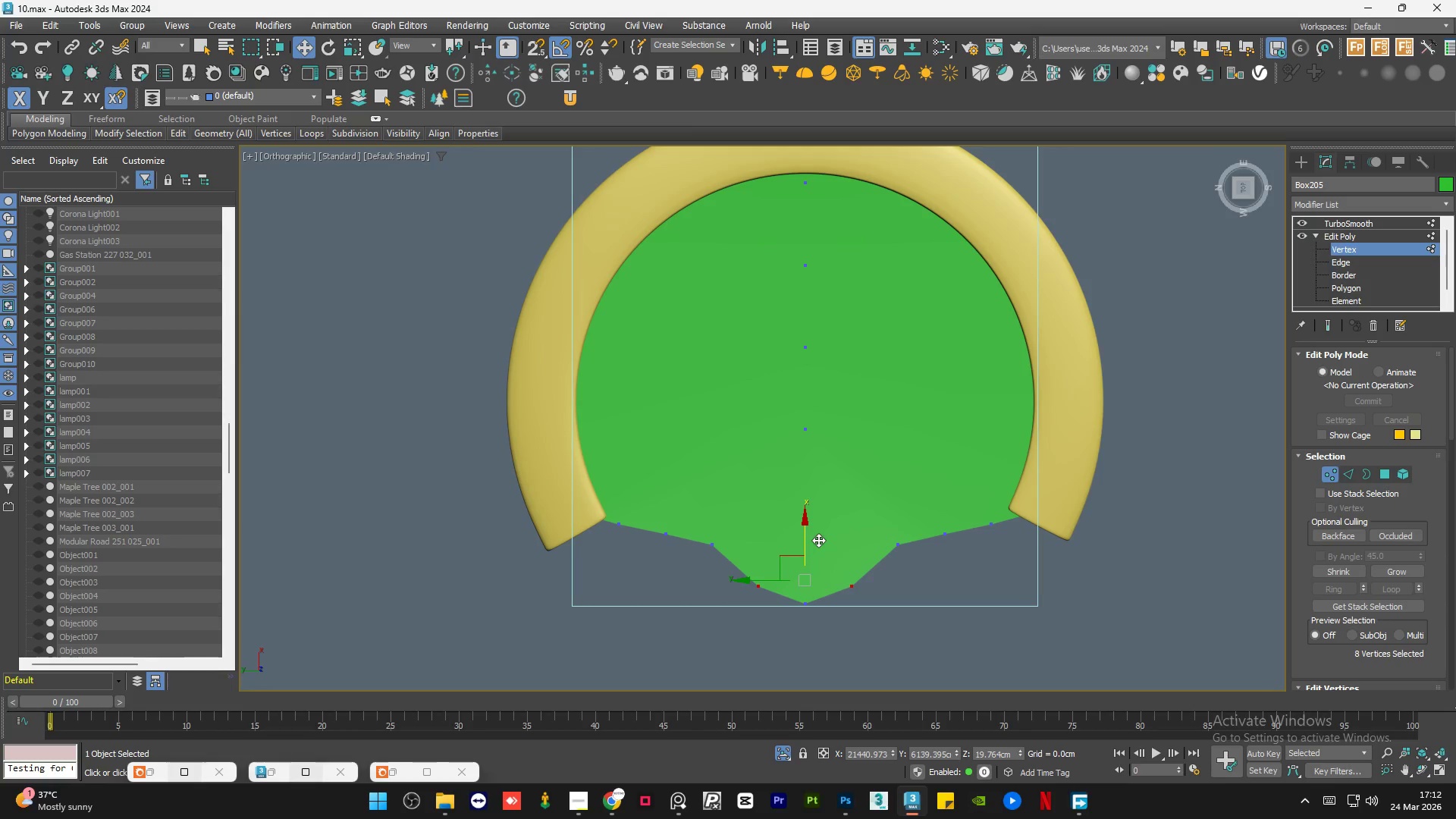 
wait(8.88)
 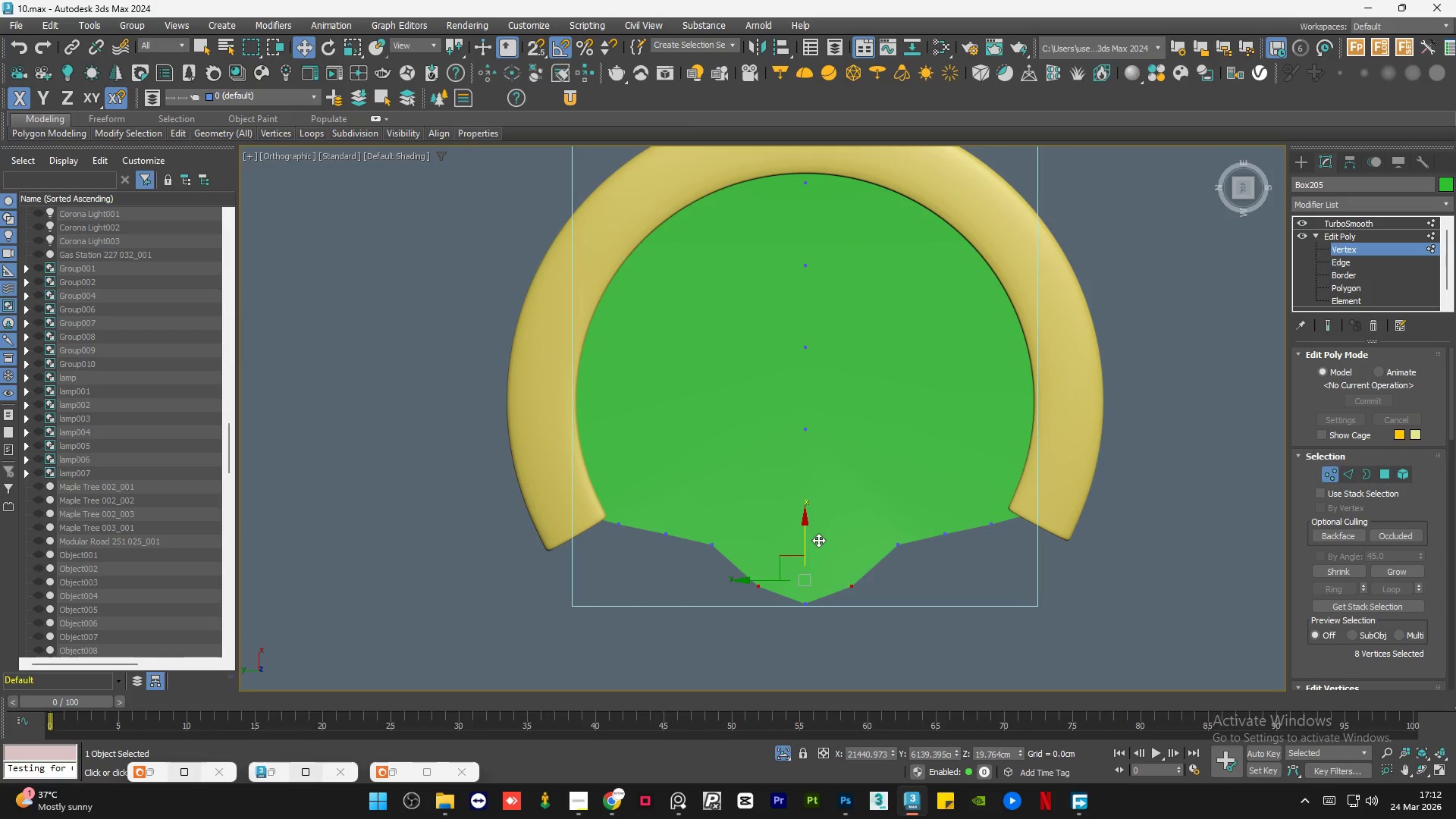 
key(F3)
 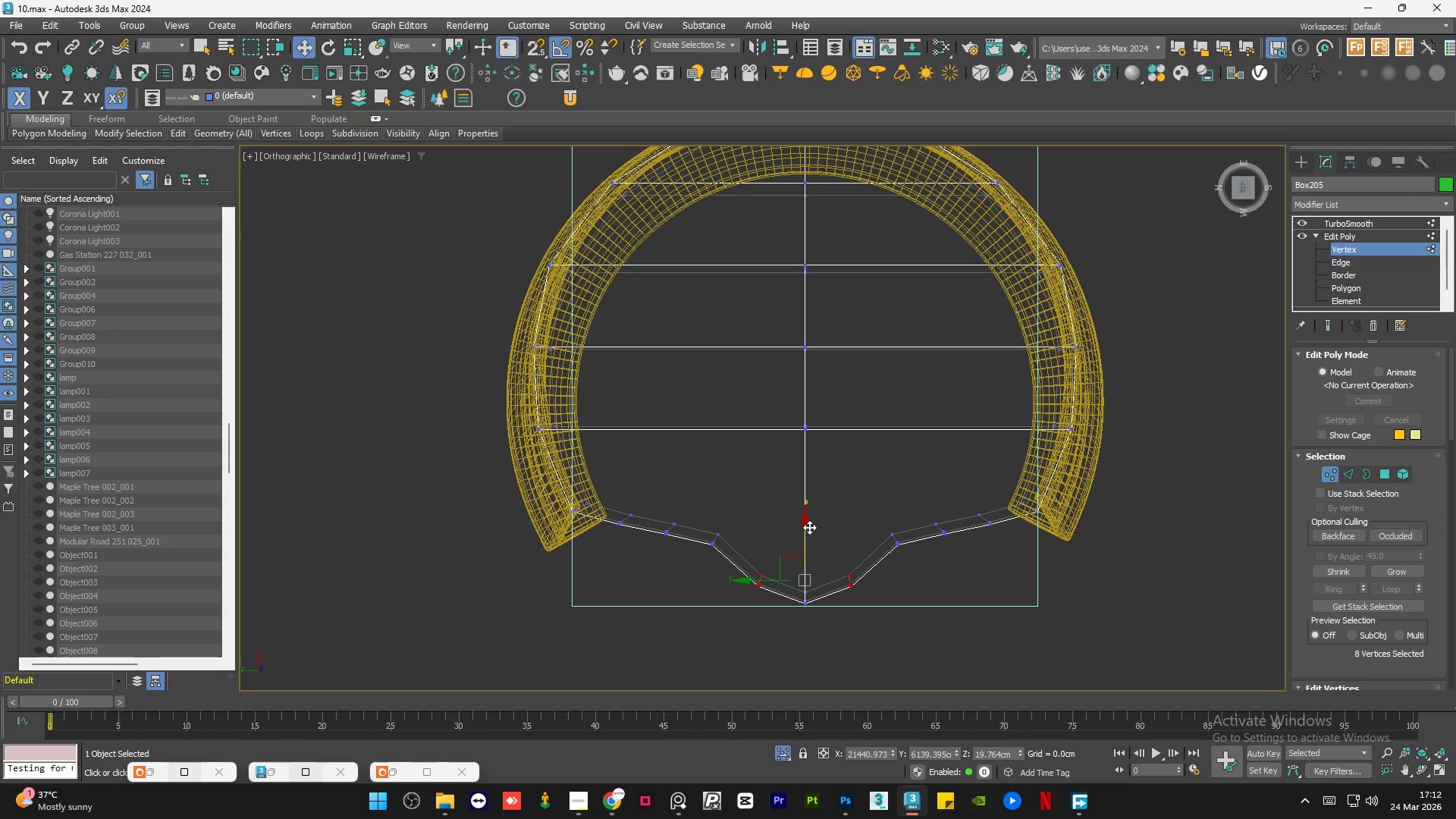 
key(Control+Z)
 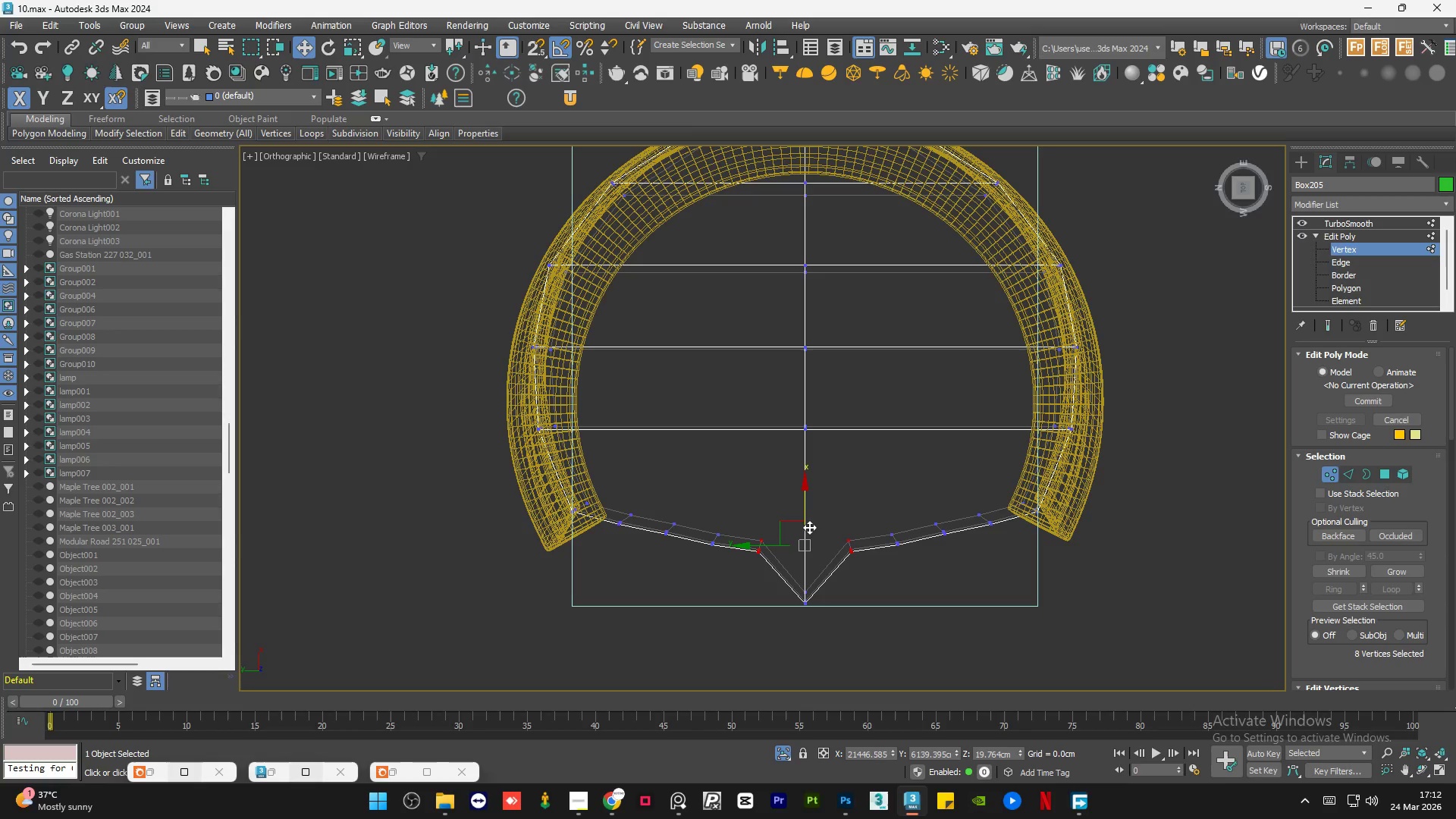 
key(Control+Z)
 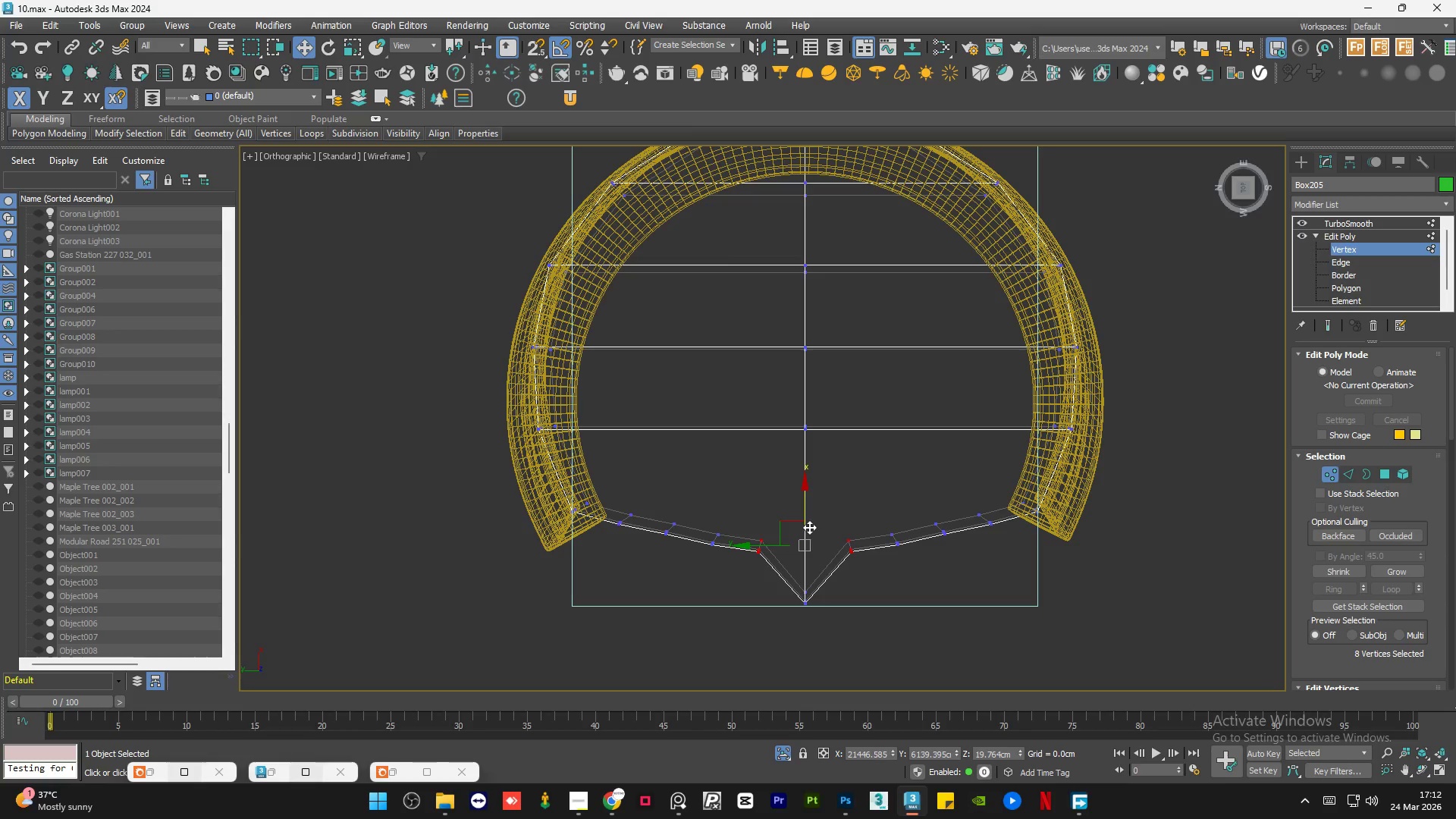 
key(Control+Z)
 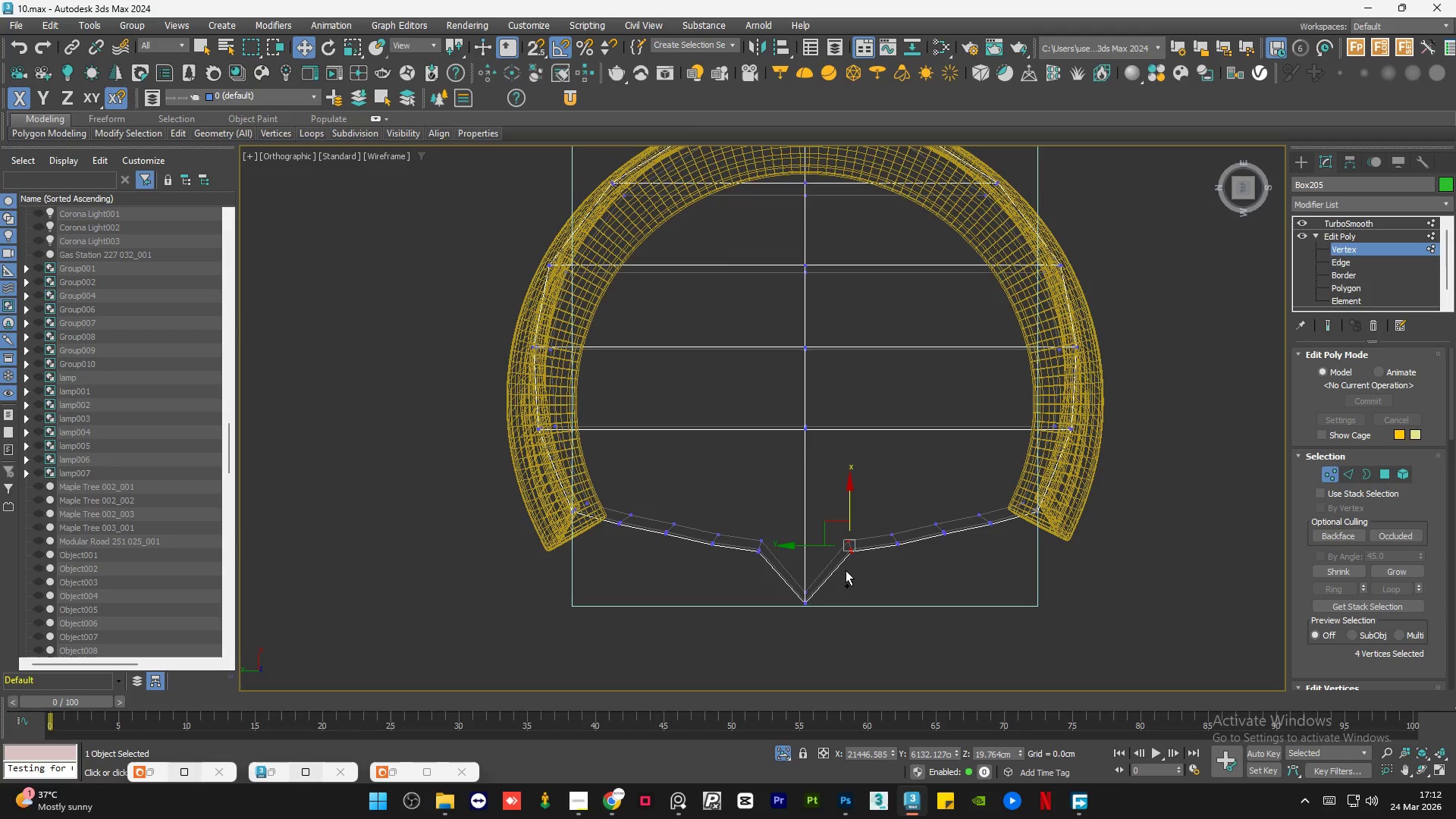 
key(Control+Z)
 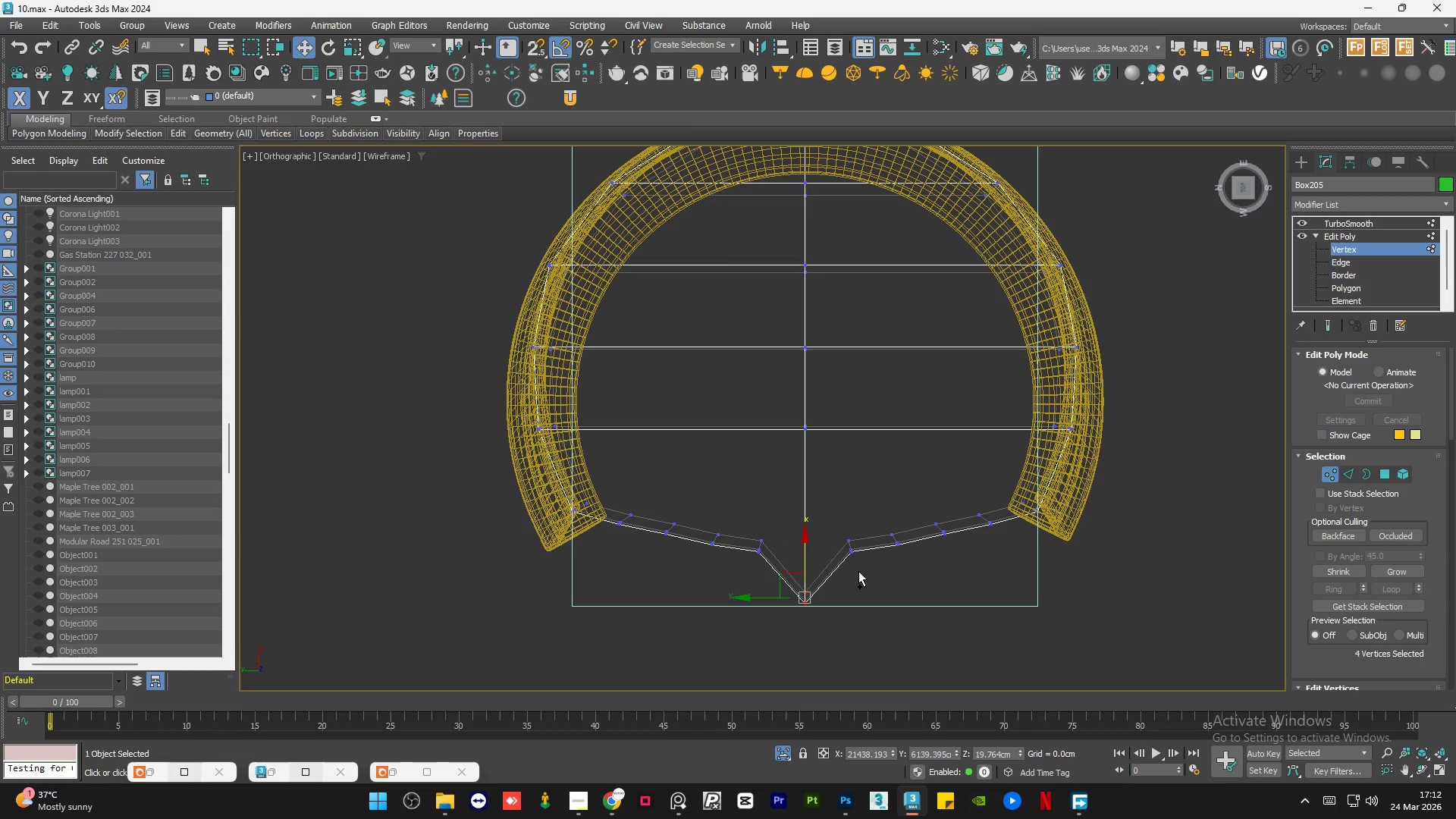 
key(Control+Z)
 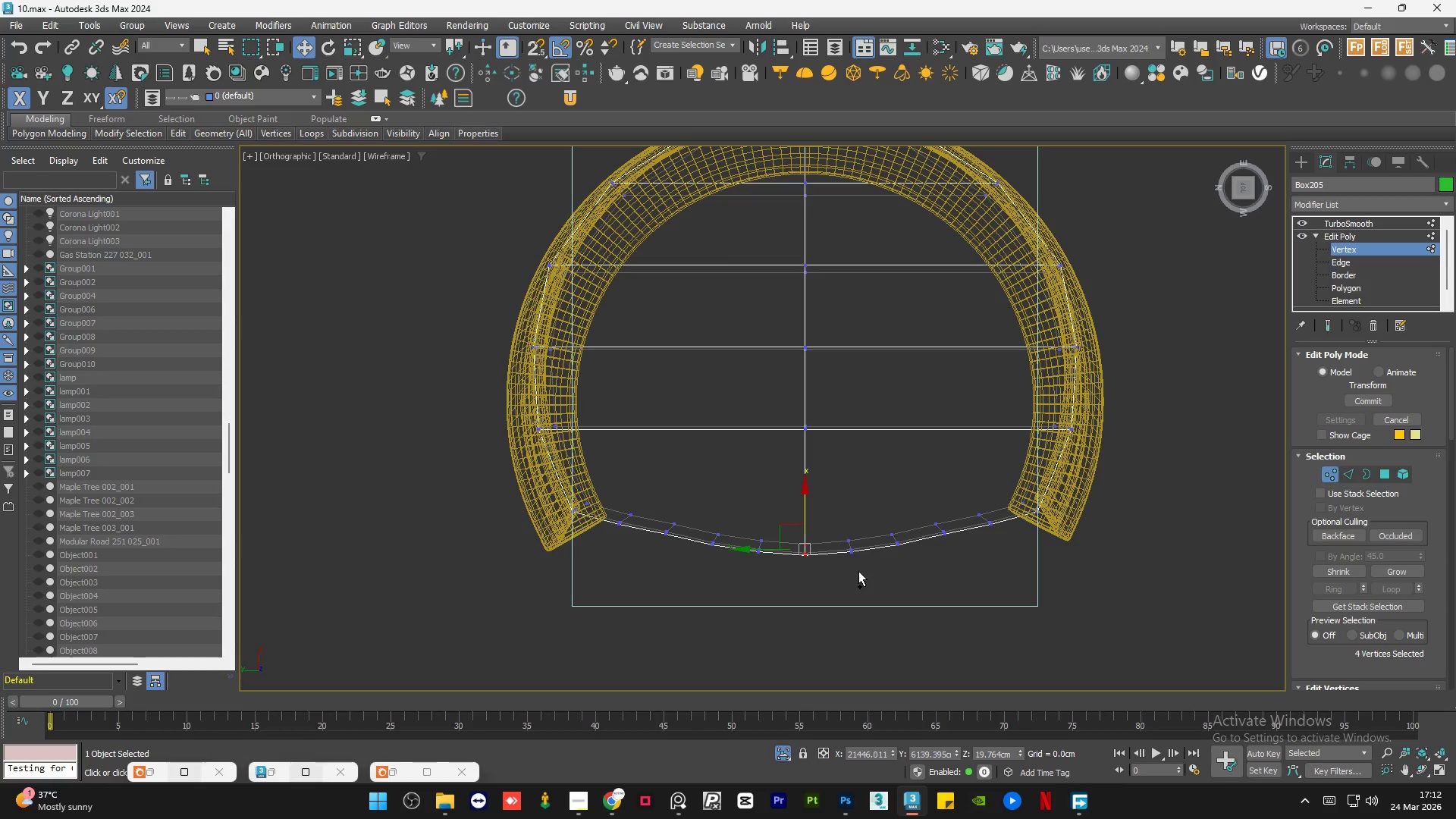 
left_click([858, 571])
 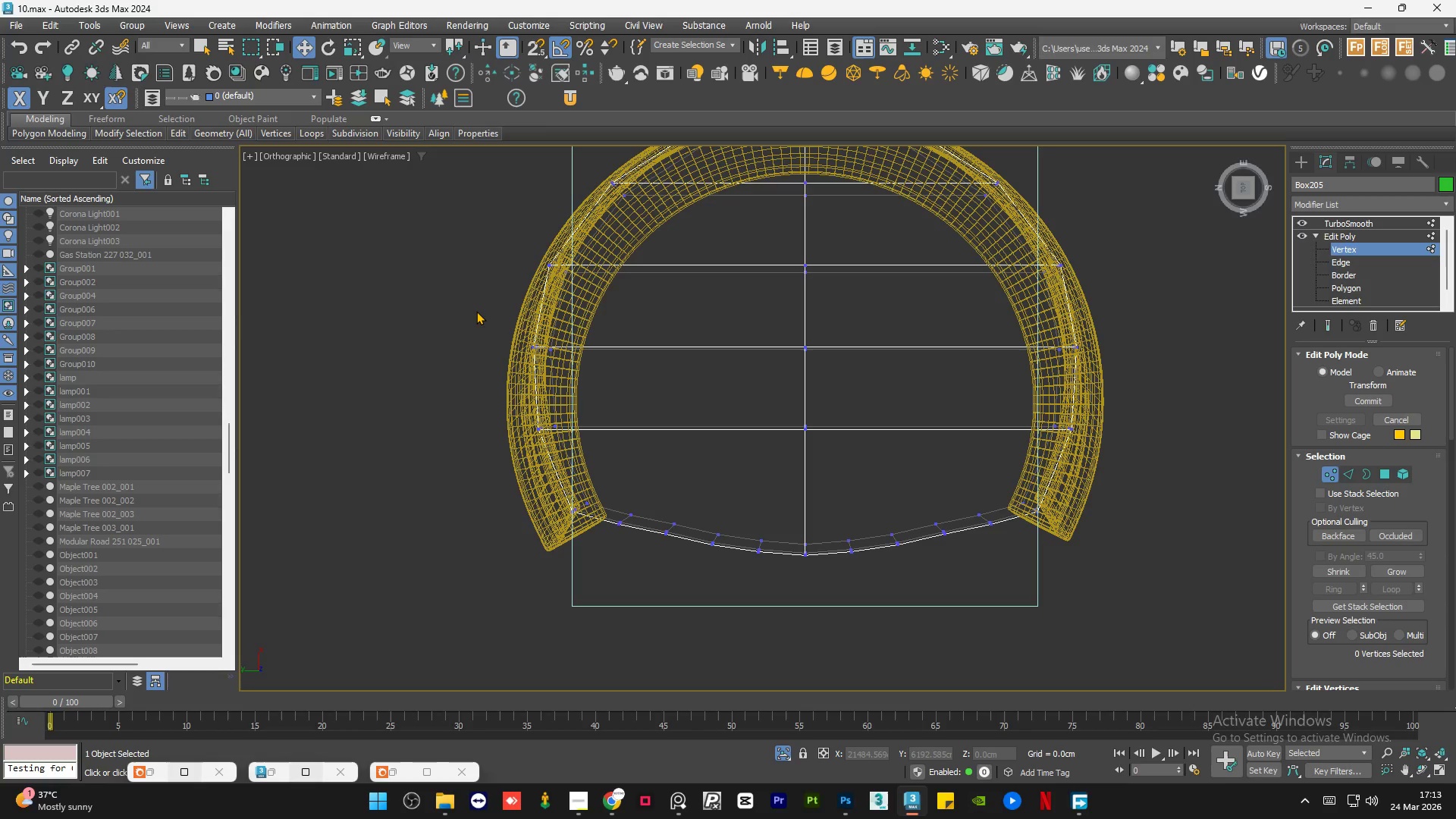 
wait(73.12)
 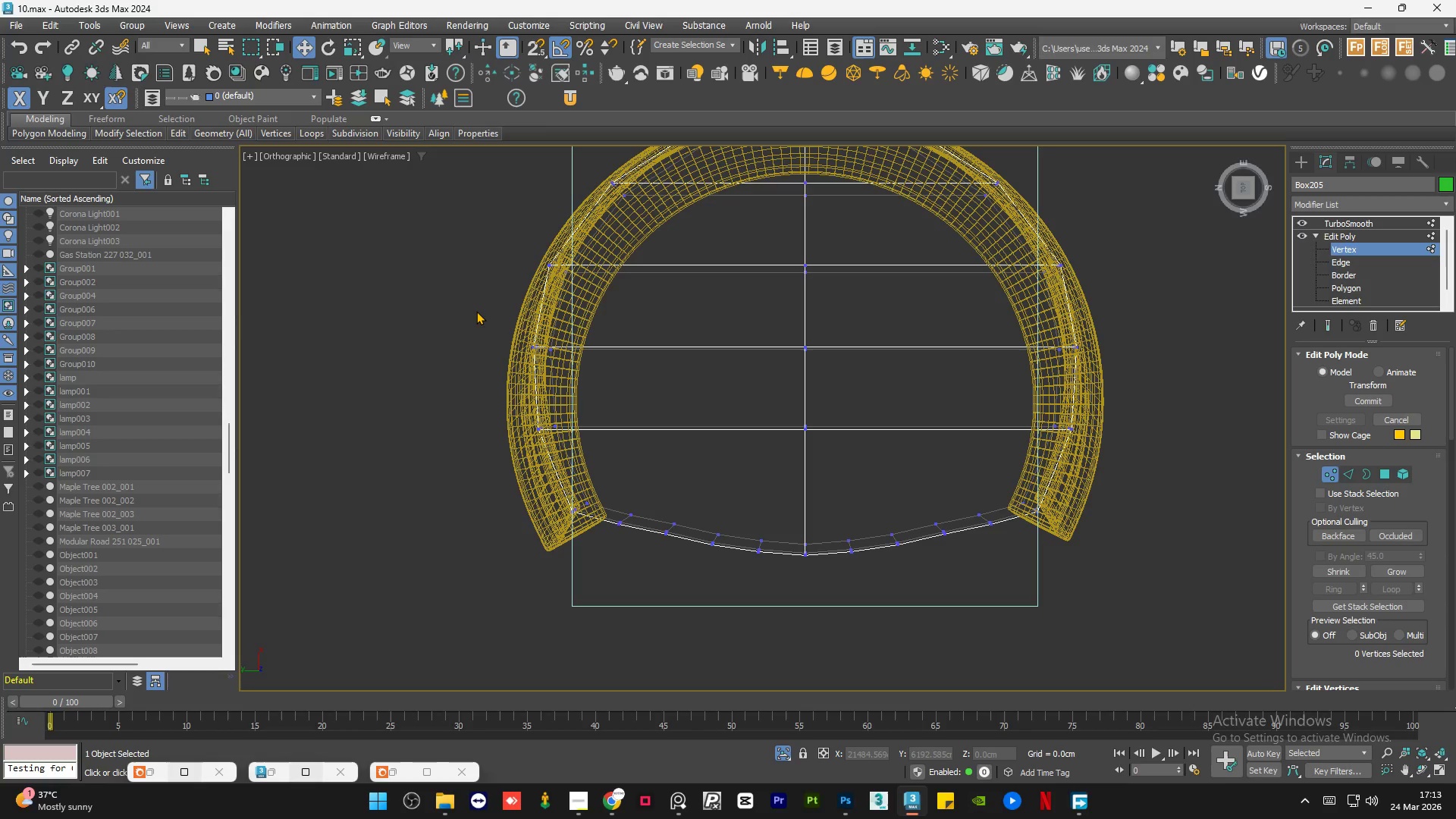 
scroll: coordinate [576, 511], scroll_direction: up, amount: 2.0
 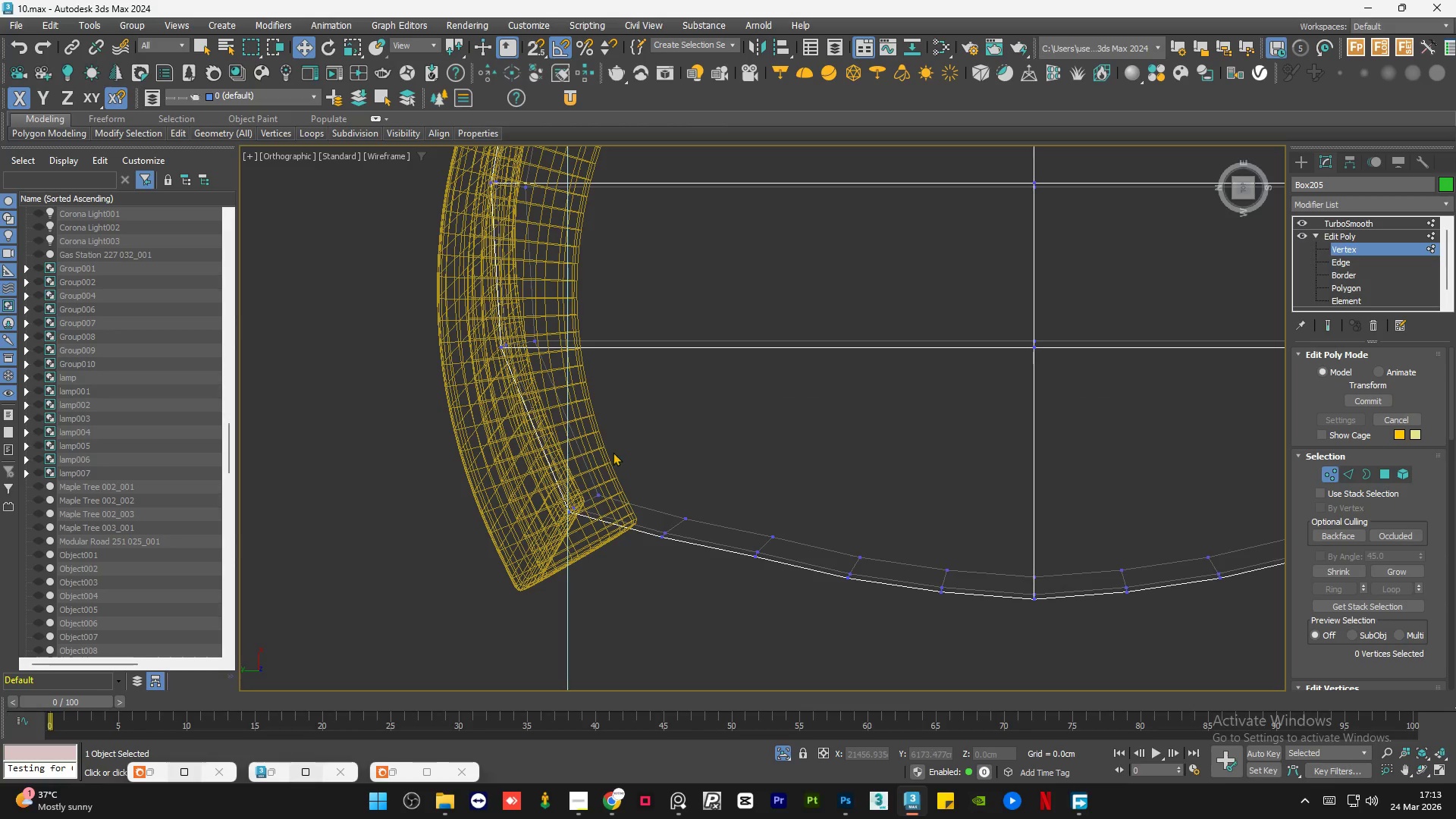 
left_click_drag(start_coordinate=[613, 451], to_coordinate=[549, 545])
 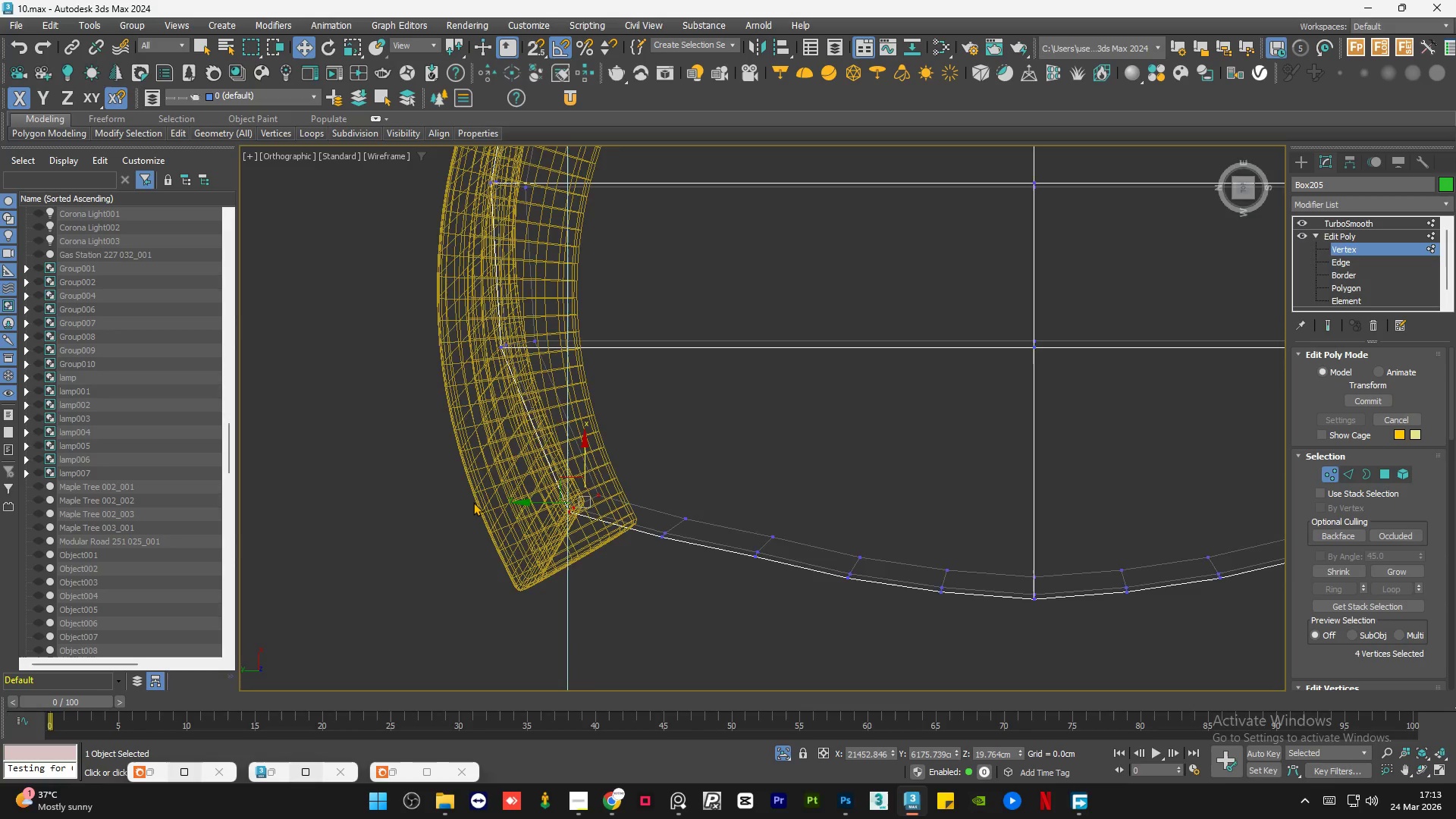 
hold_key(key=ControlLeft, duration=0.83)
left_click_drag(start_coordinate=[845, 466], to_coordinate=[761, 569])
 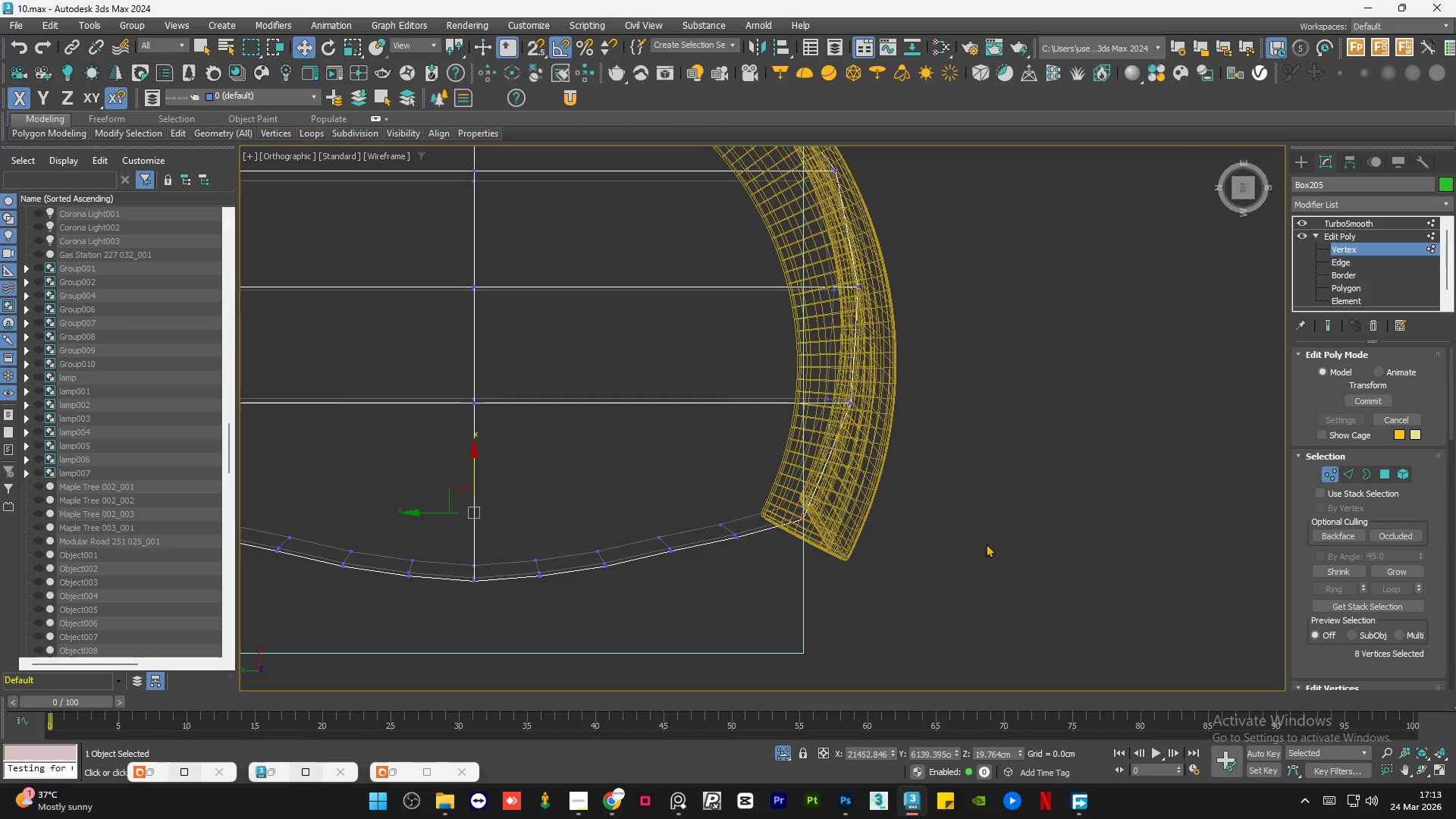 
scroll: coordinate [1026, 545], scroll_direction: down, amount: 3.0
 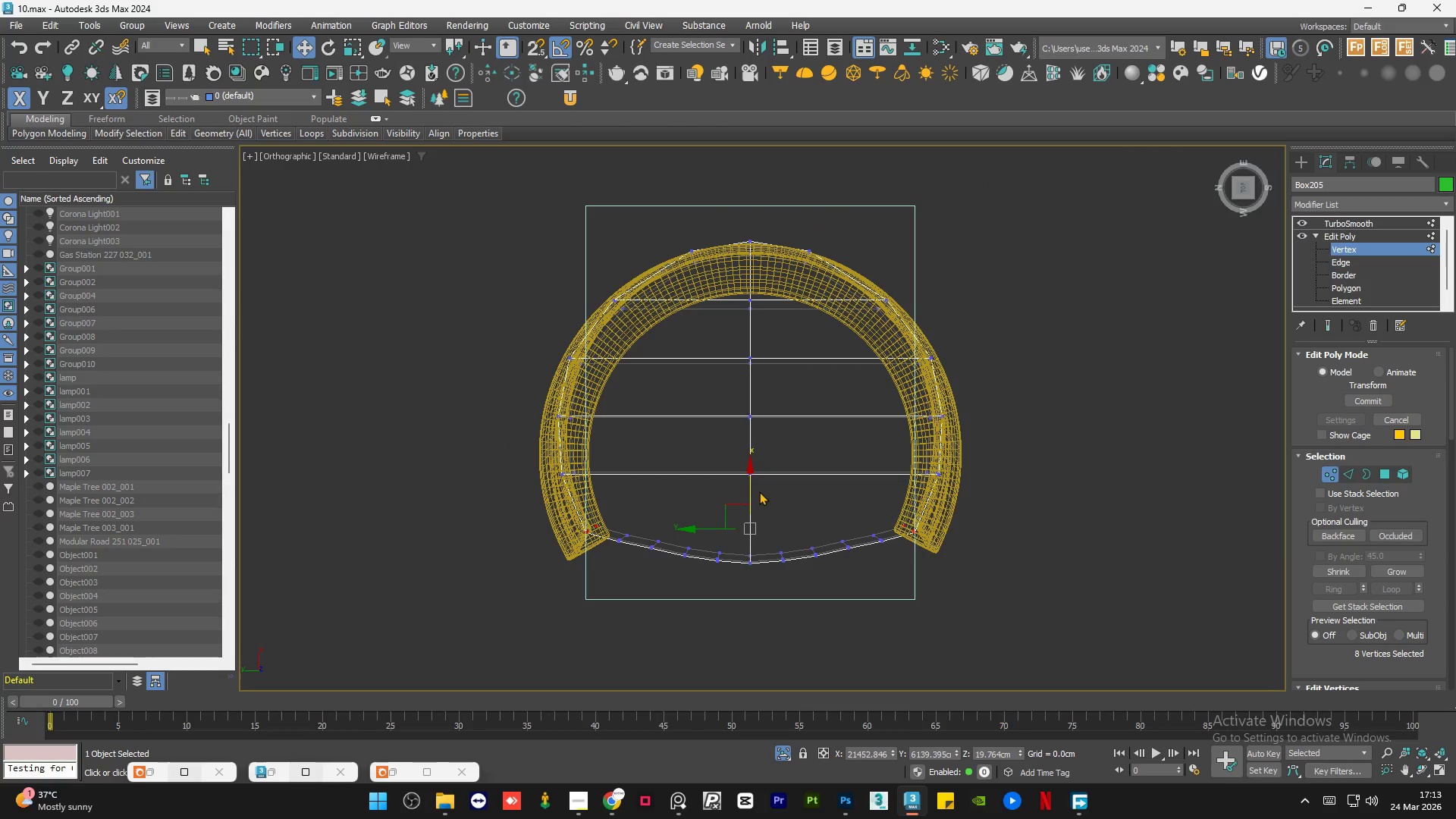 
scroll: coordinate [758, 491], scroll_direction: up, amount: 1.0
 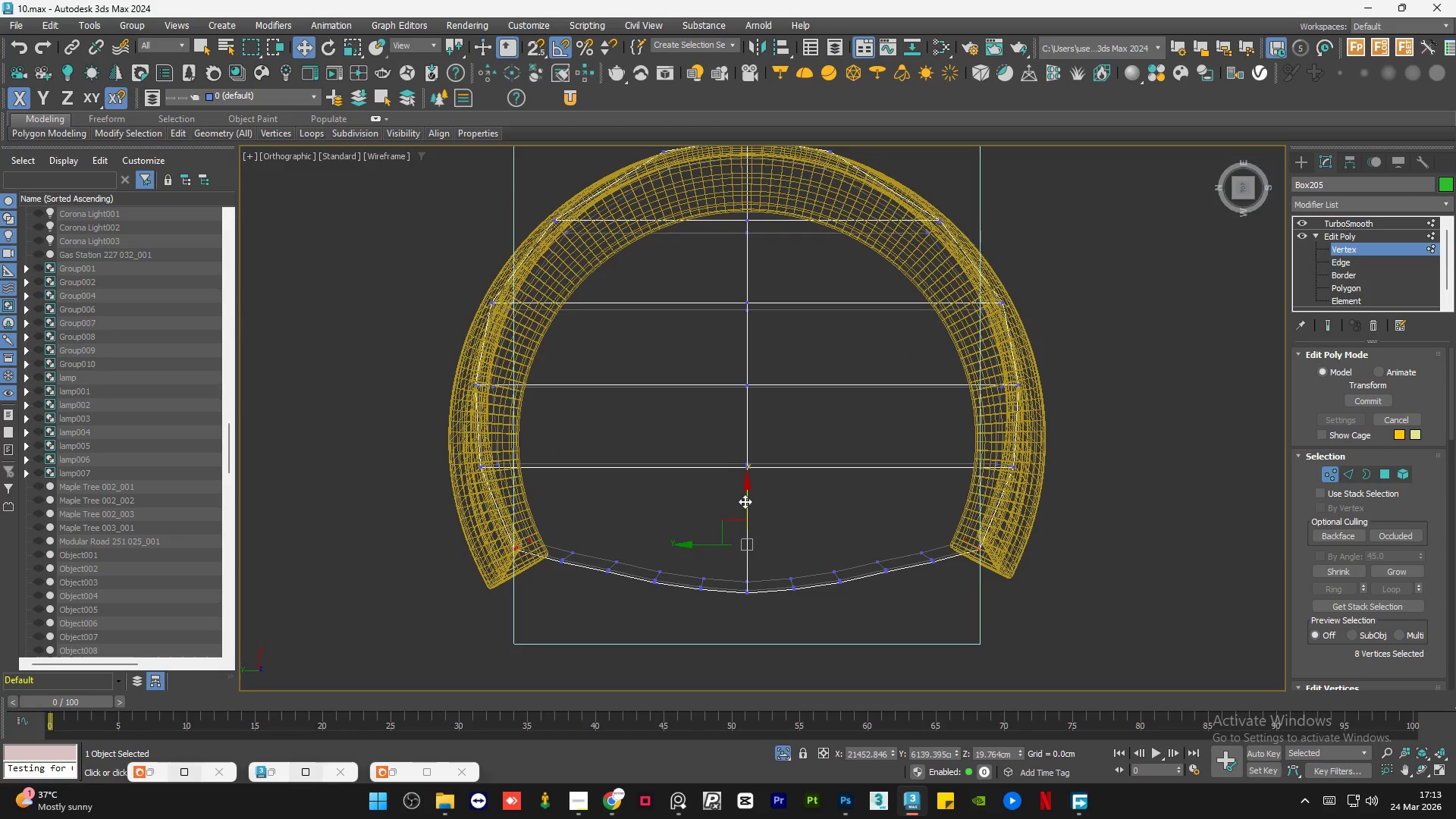 
left_click_drag(start_coordinate=[745, 501], to_coordinate=[743, 468])
 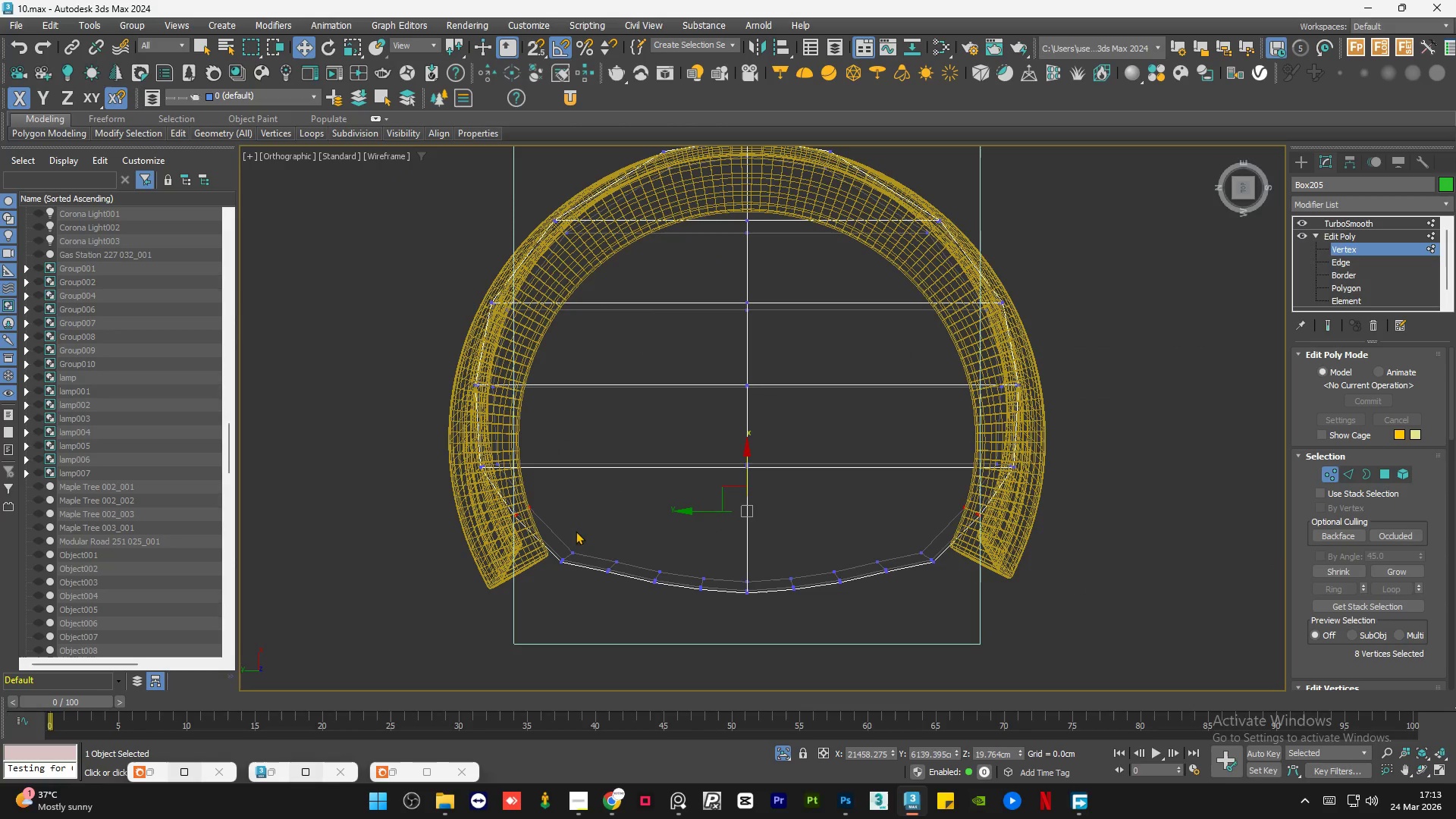 
left_click_drag(start_coordinate=[584, 524], to_coordinate=[541, 588])
 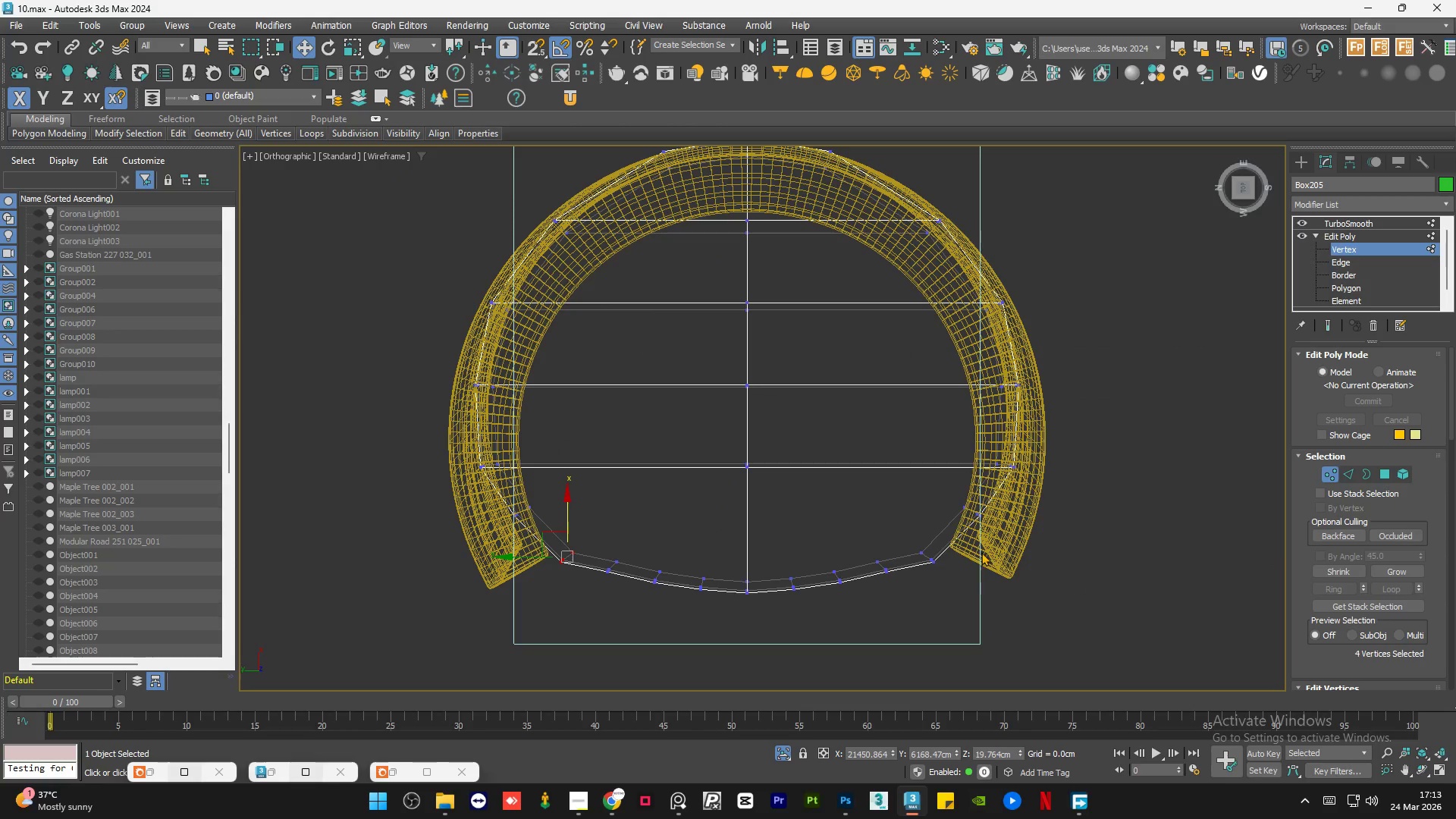 
hold_key(key=ControlLeft, duration=1.22)
left_click_drag(start_coordinate=[957, 531], to_coordinate=[911, 580])
 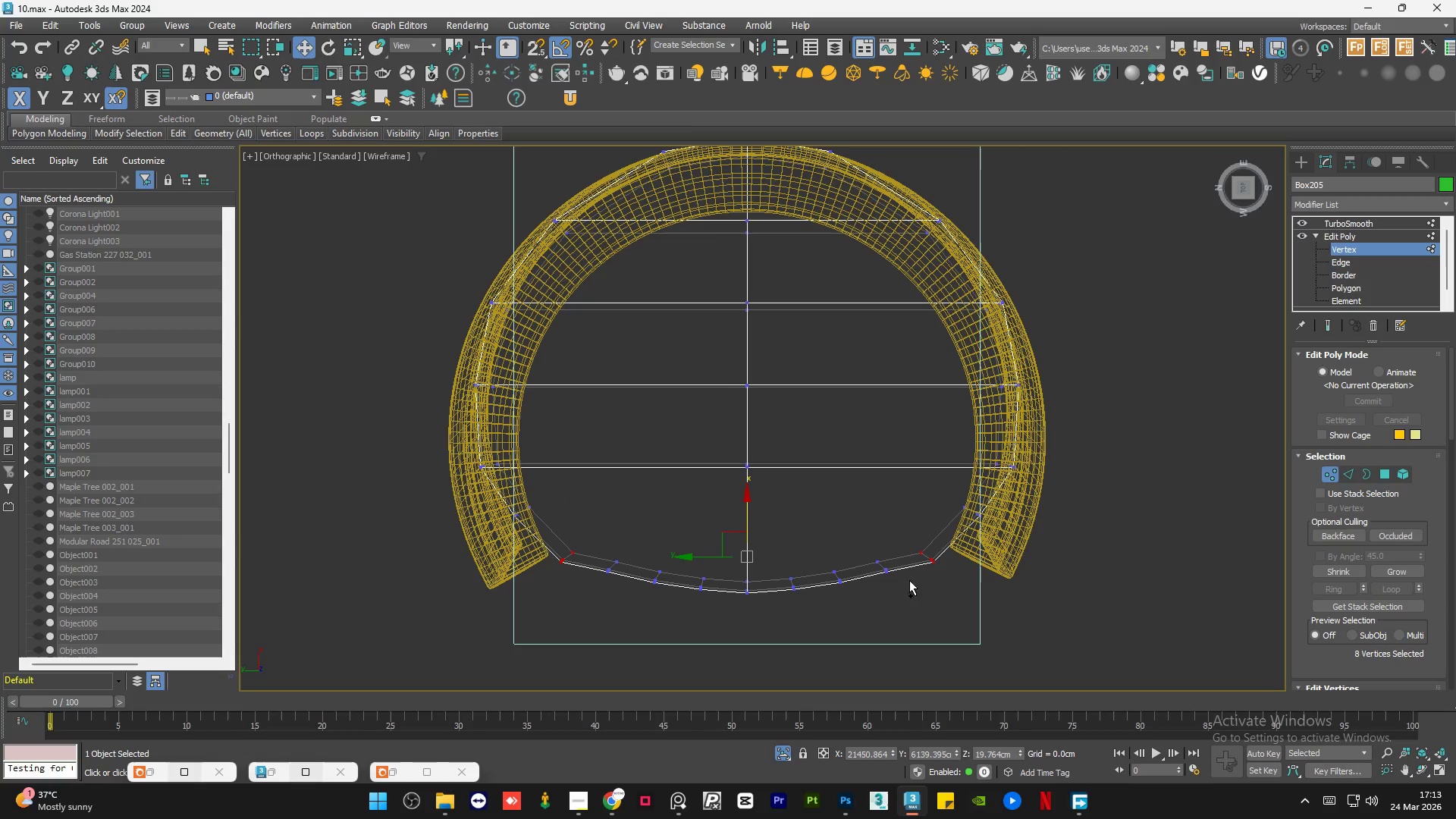 
hold_key(key=ControlLeft, duration=7.2)
left_click_drag(start_coordinate=[745, 511], to_coordinate=[745, 504])
 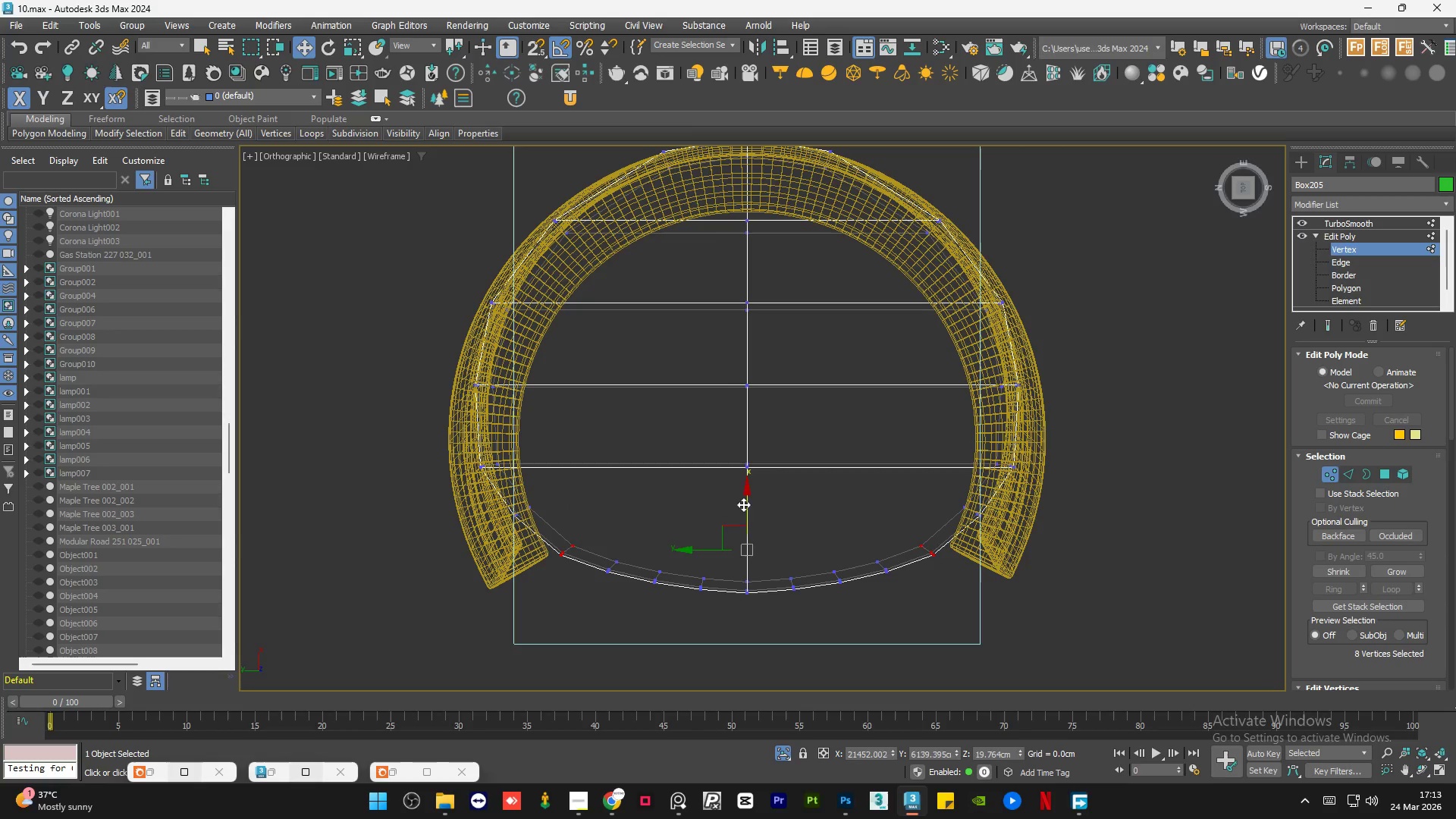 
key(R)
 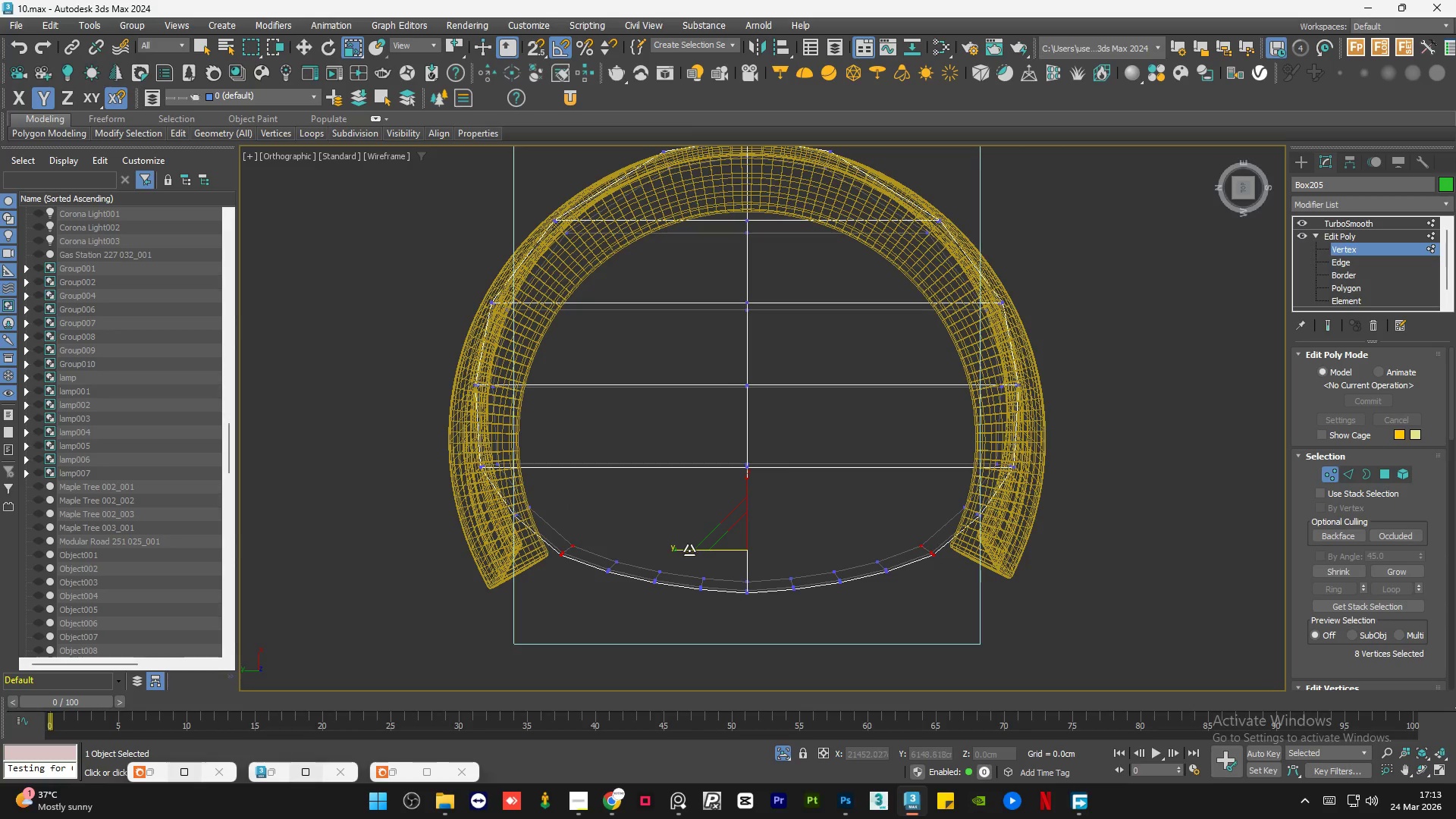 
left_click_drag(start_coordinate=[688, 551], to_coordinate=[680, 551])
 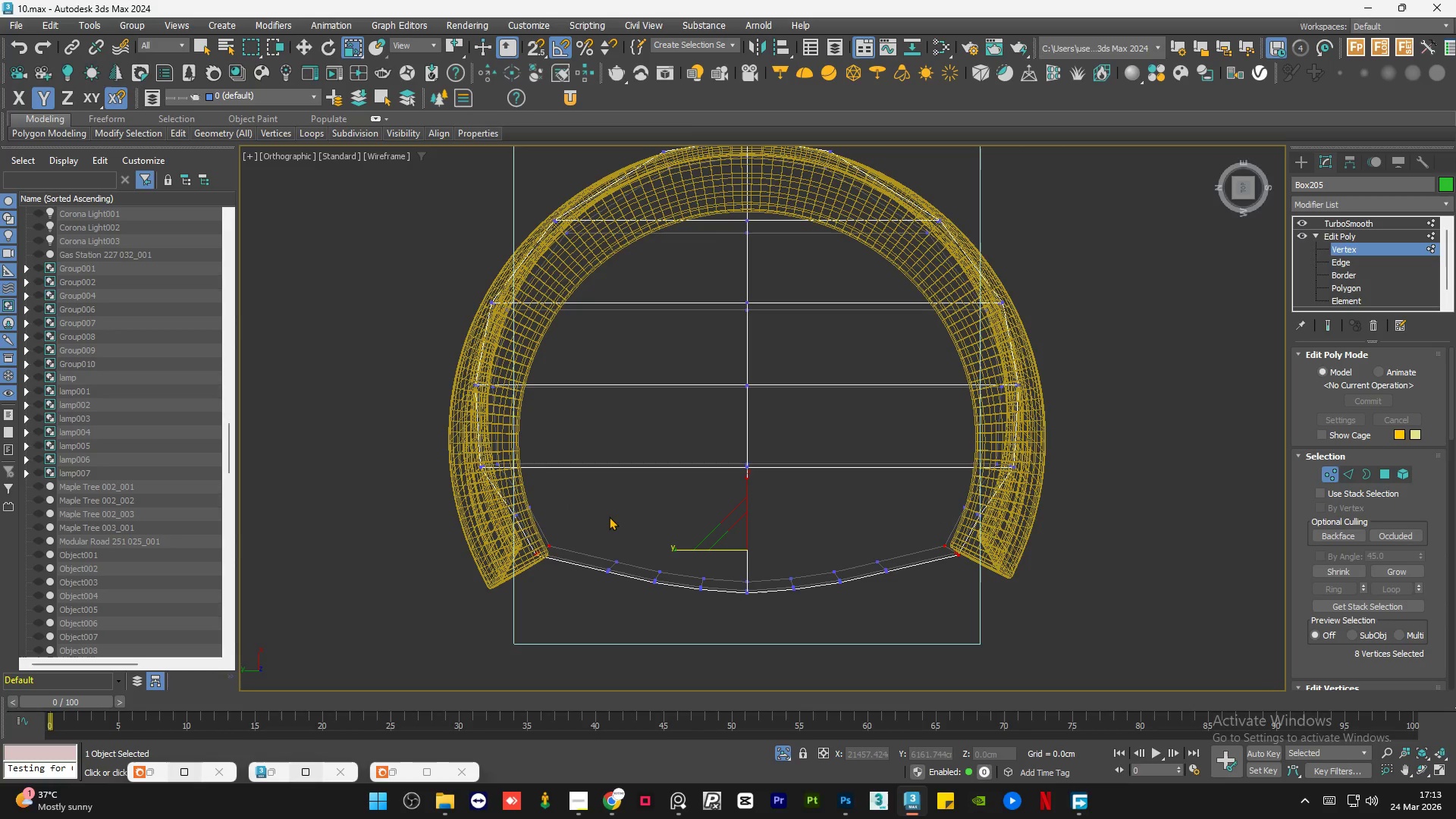 
left_click([609, 516])
 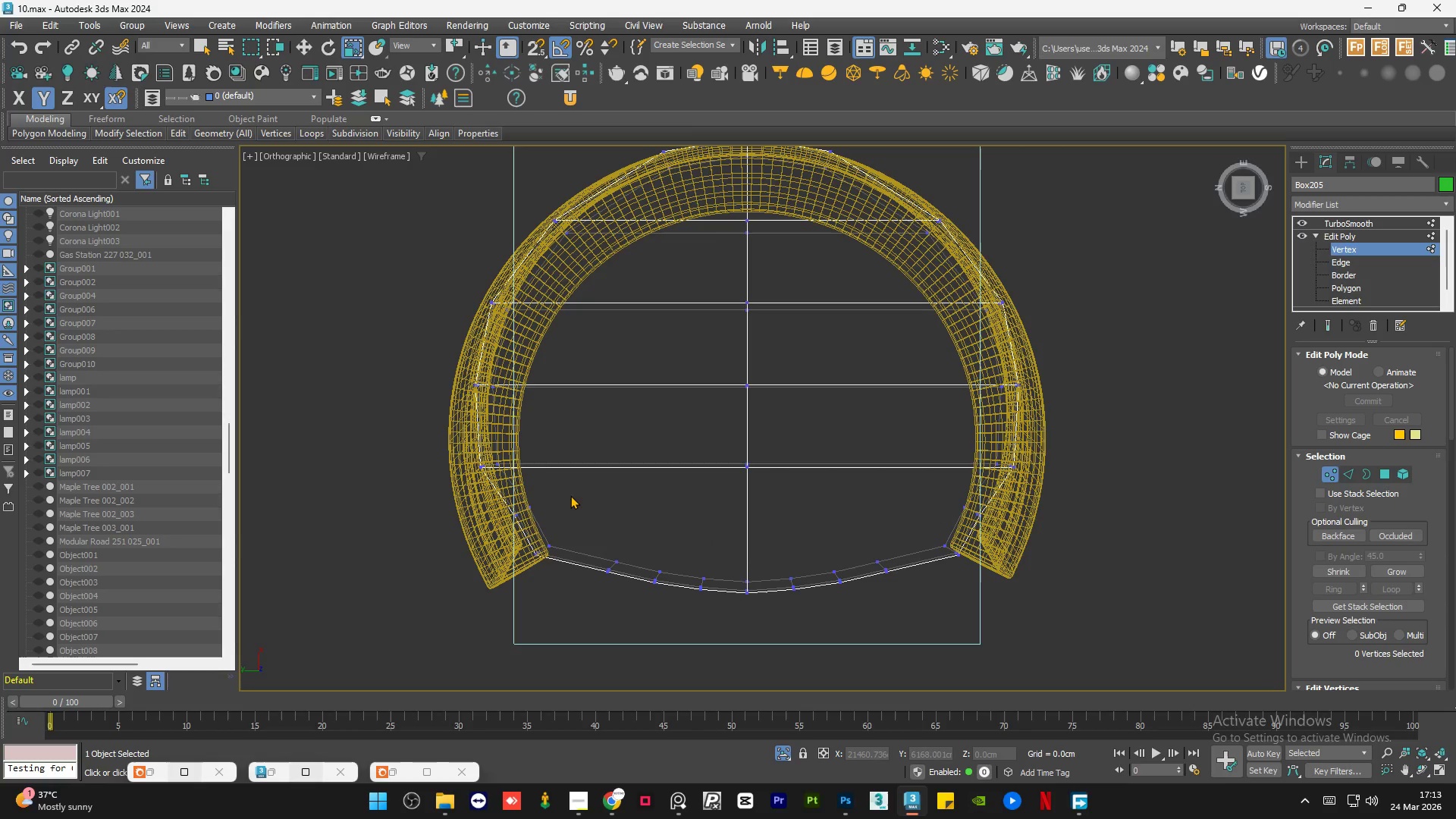 
left_click_drag(start_coordinate=[570, 494], to_coordinate=[494, 527])
 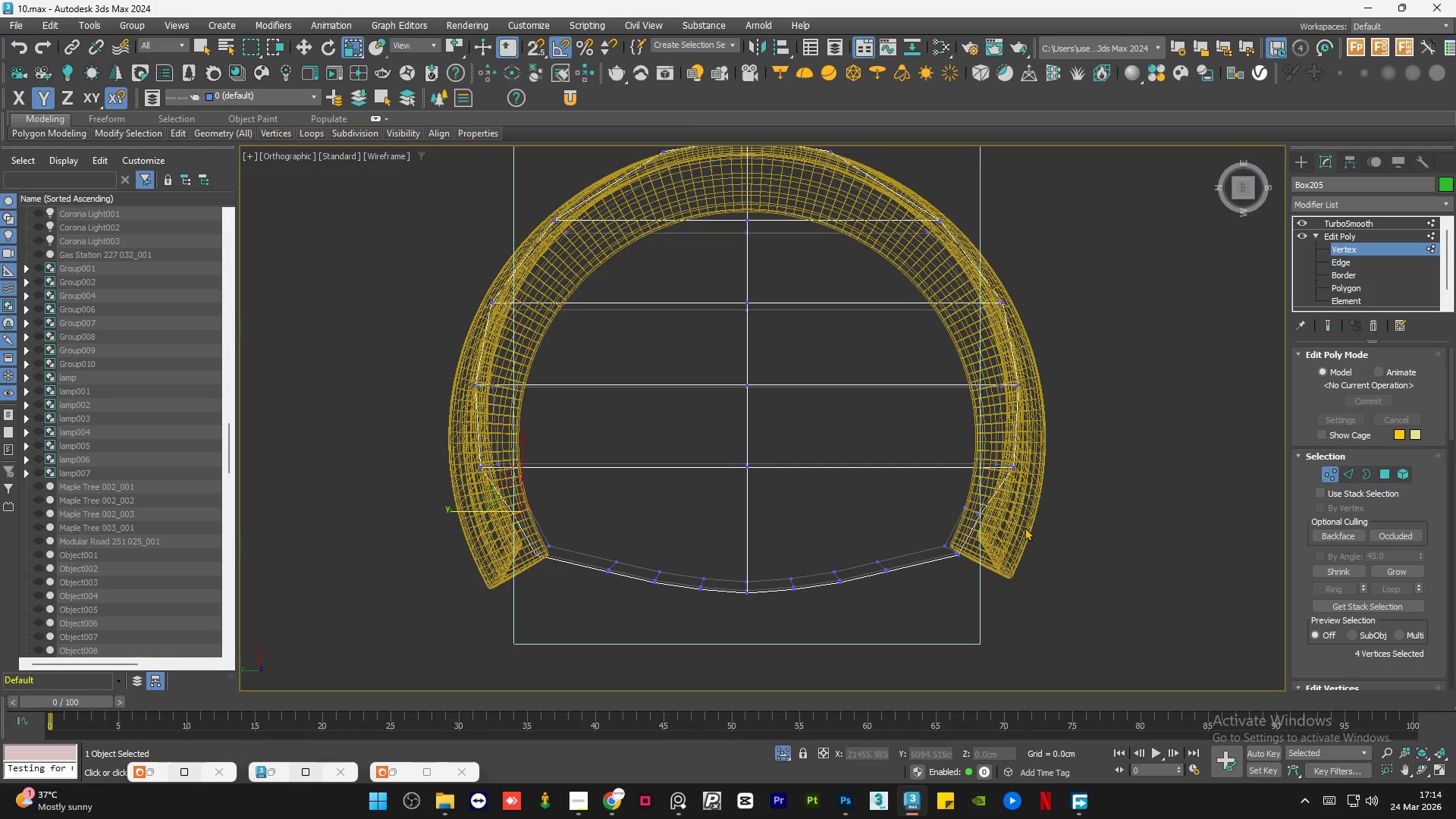 
hold_key(key=ControlLeft, duration=0.84)
left_click_drag(start_coordinate=[1006, 491], to_coordinate=[945, 526])
 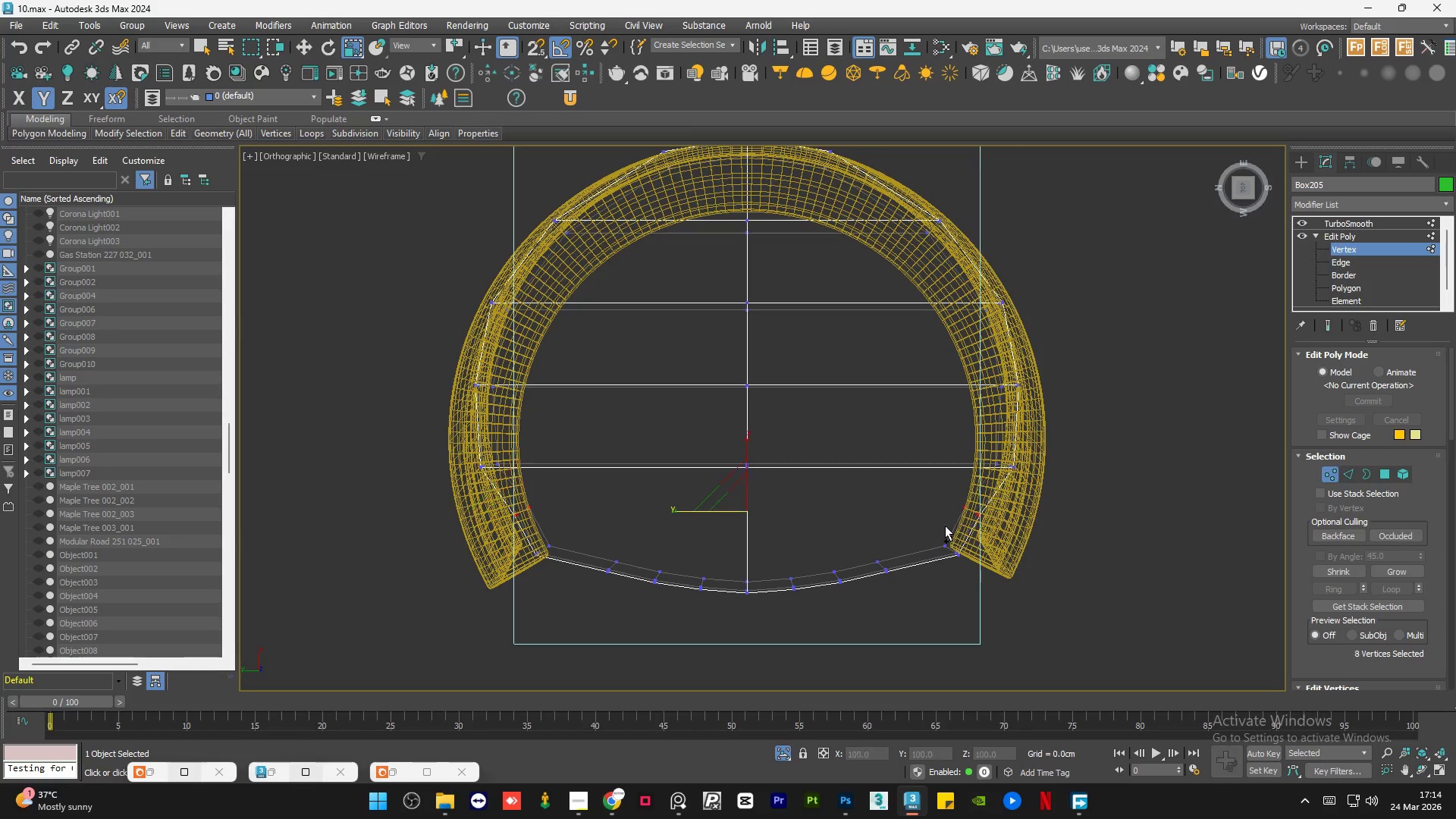 
hold_key(key=ControlLeft, duration=3.31)
left_click_drag(start_coordinate=[690, 509], to_coordinate=[686, 509])
 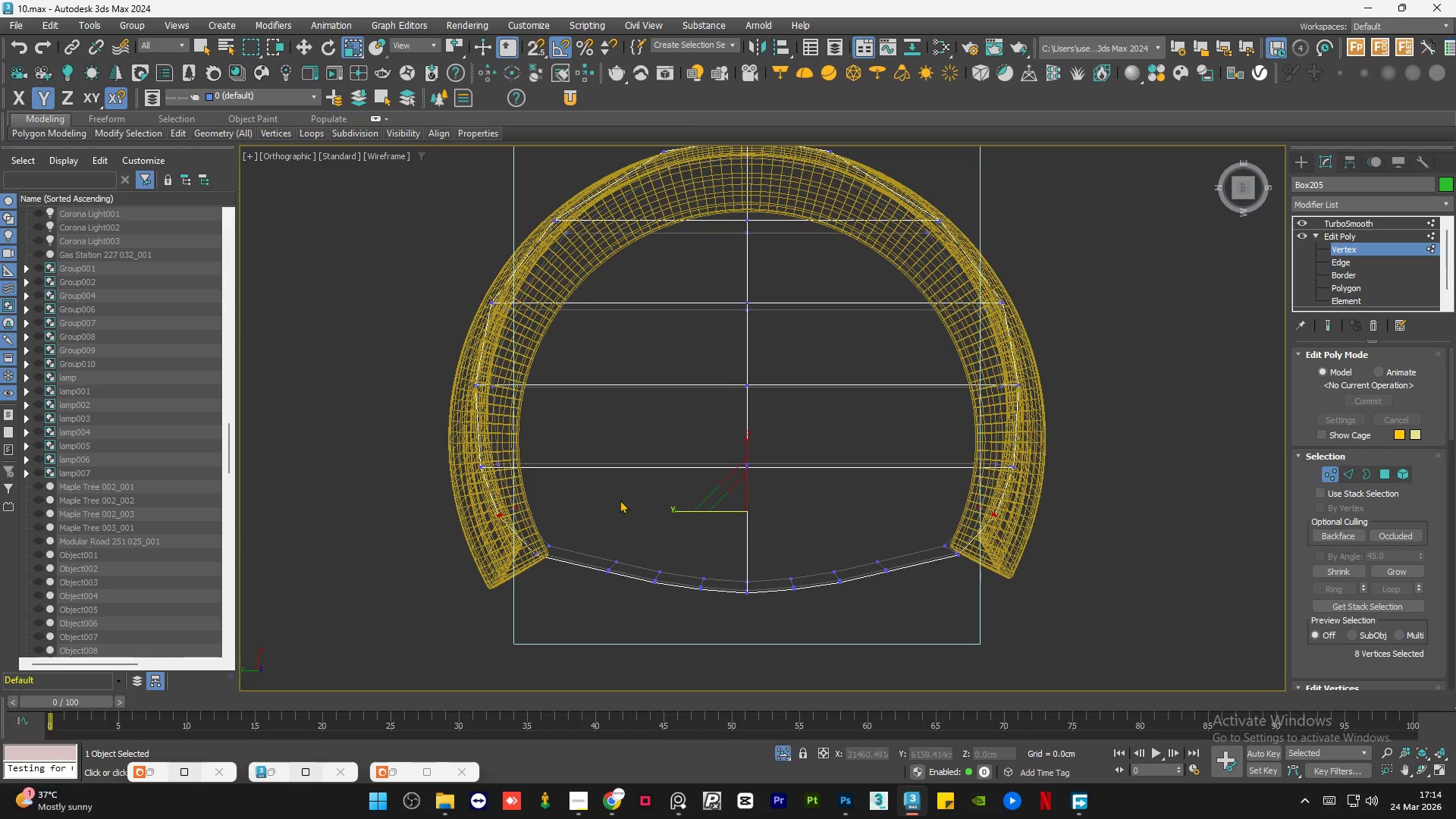 
left_click([619, 500])
 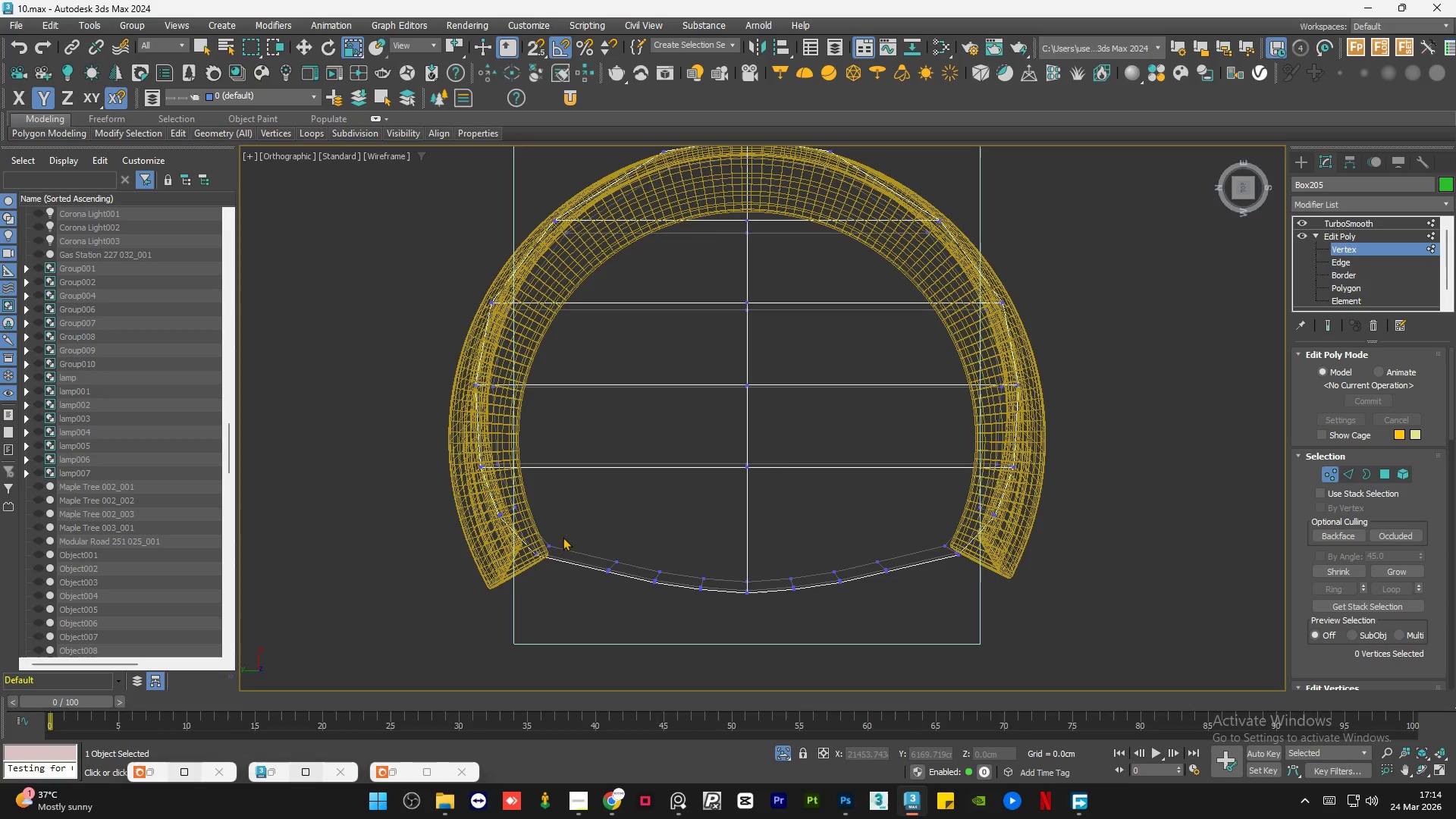 
left_click_drag(start_coordinate=[568, 532], to_coordinate=[529, 575])
 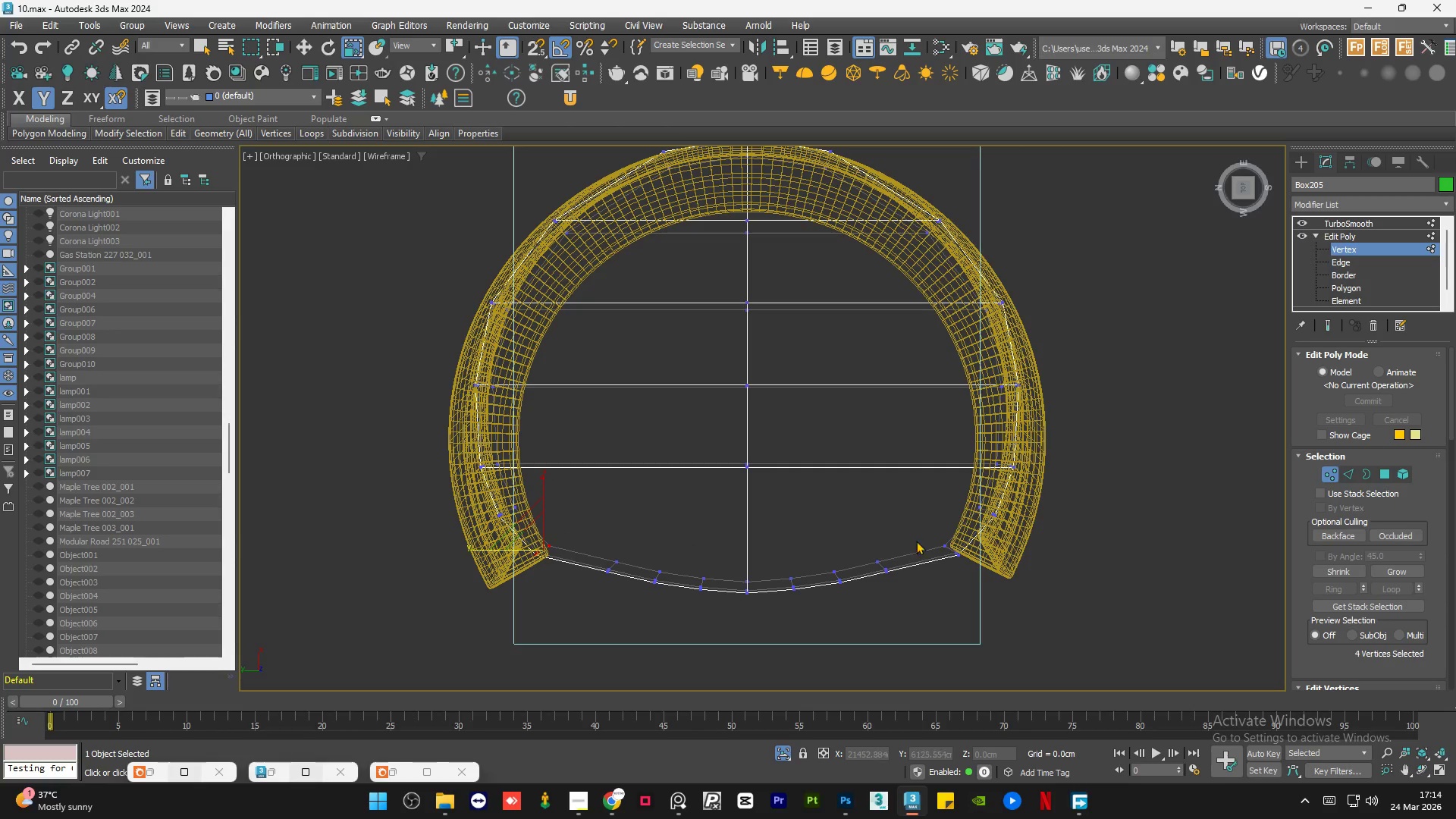 
hold_key(key=ControlLeft, duration=0.69)
left_click_drag(start_coordinate=[985, 526], to_coordinate=[921, 584])
 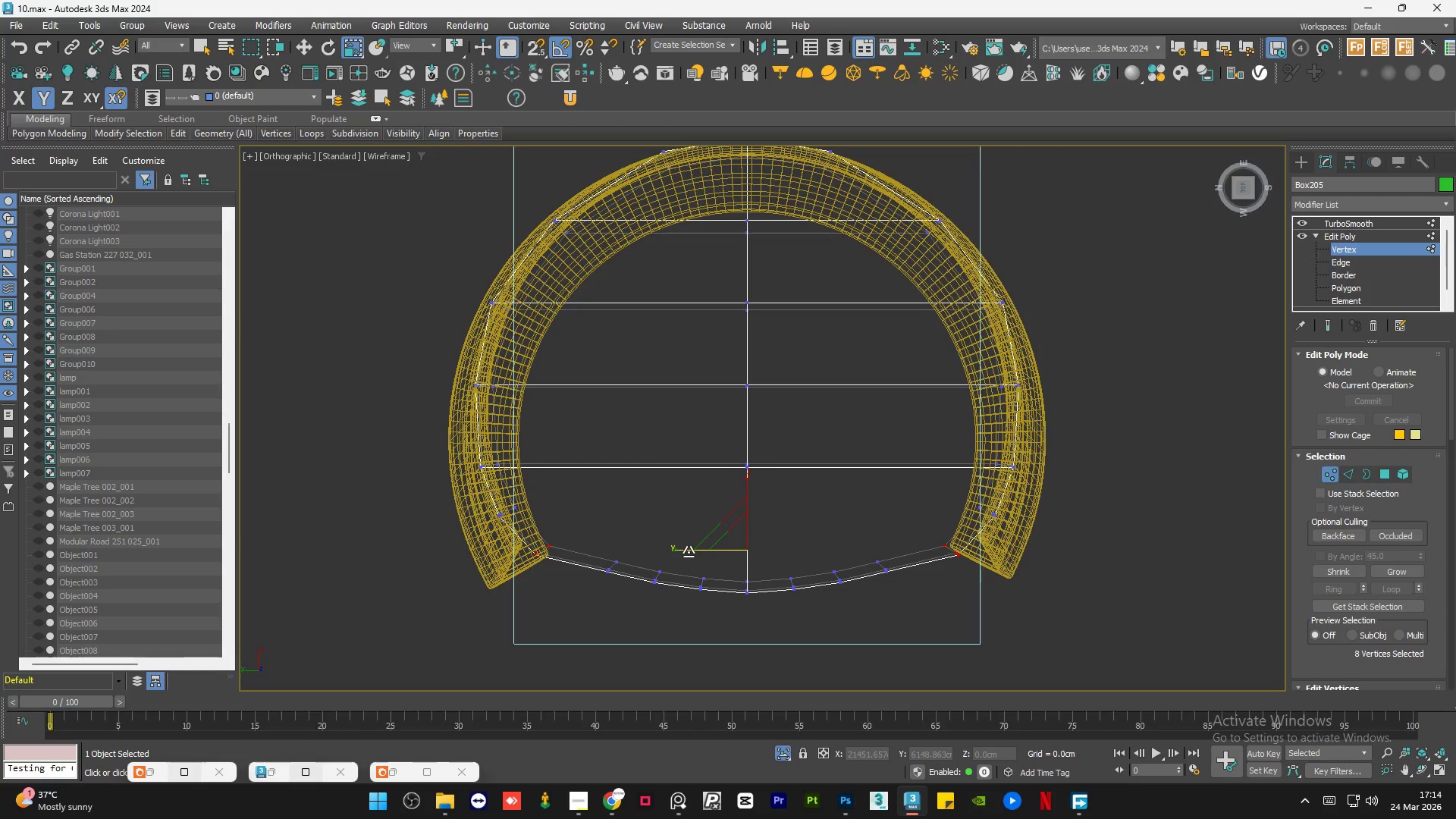 
left_click_drag(start_coordinate=[685, 549], to_coordinate=[681, 549])
 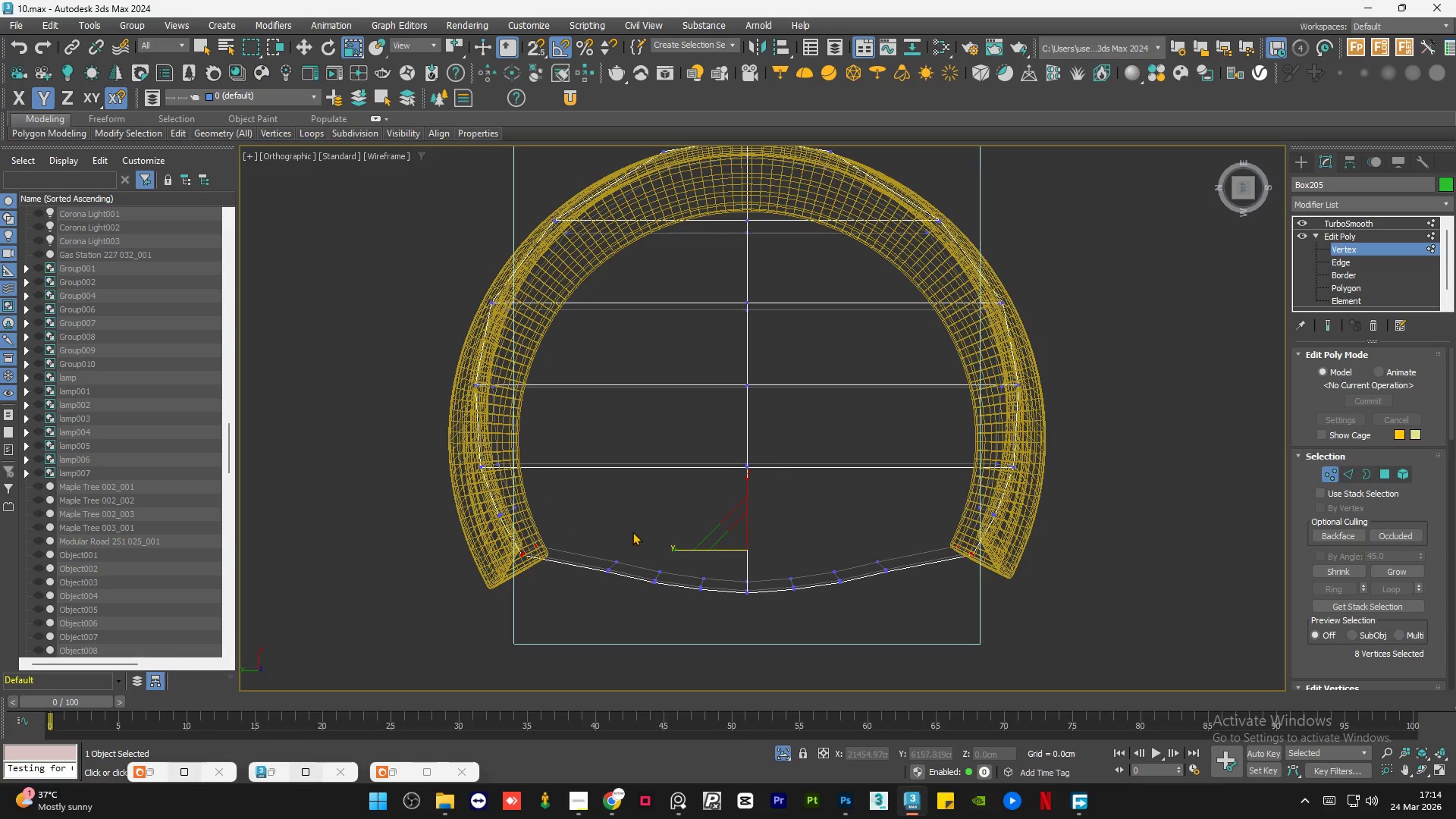 
left_click([617, 529])
 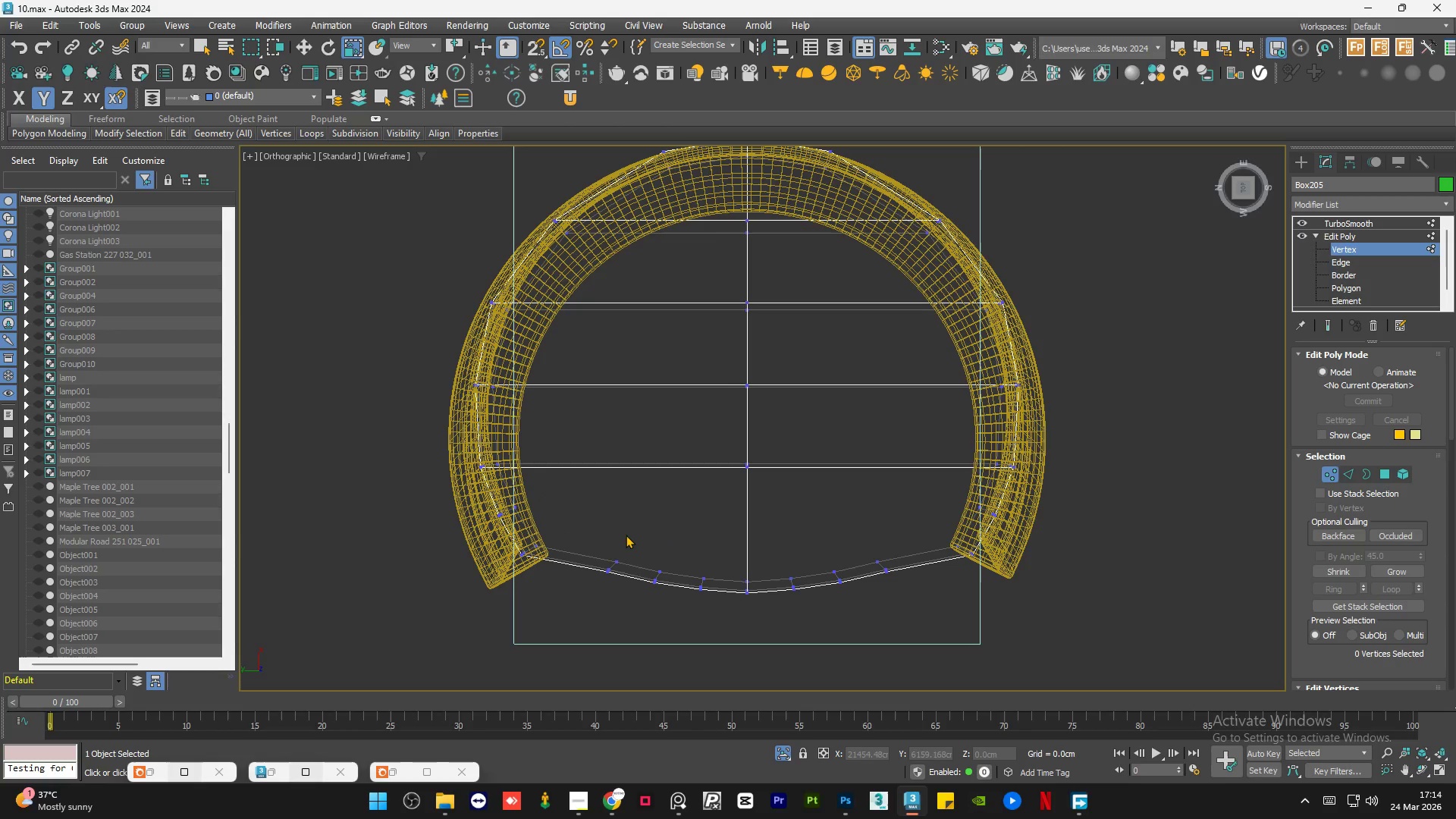 
left_click_drag(start_coordinate=[626, 535], to_coordinate=[588, 605])
 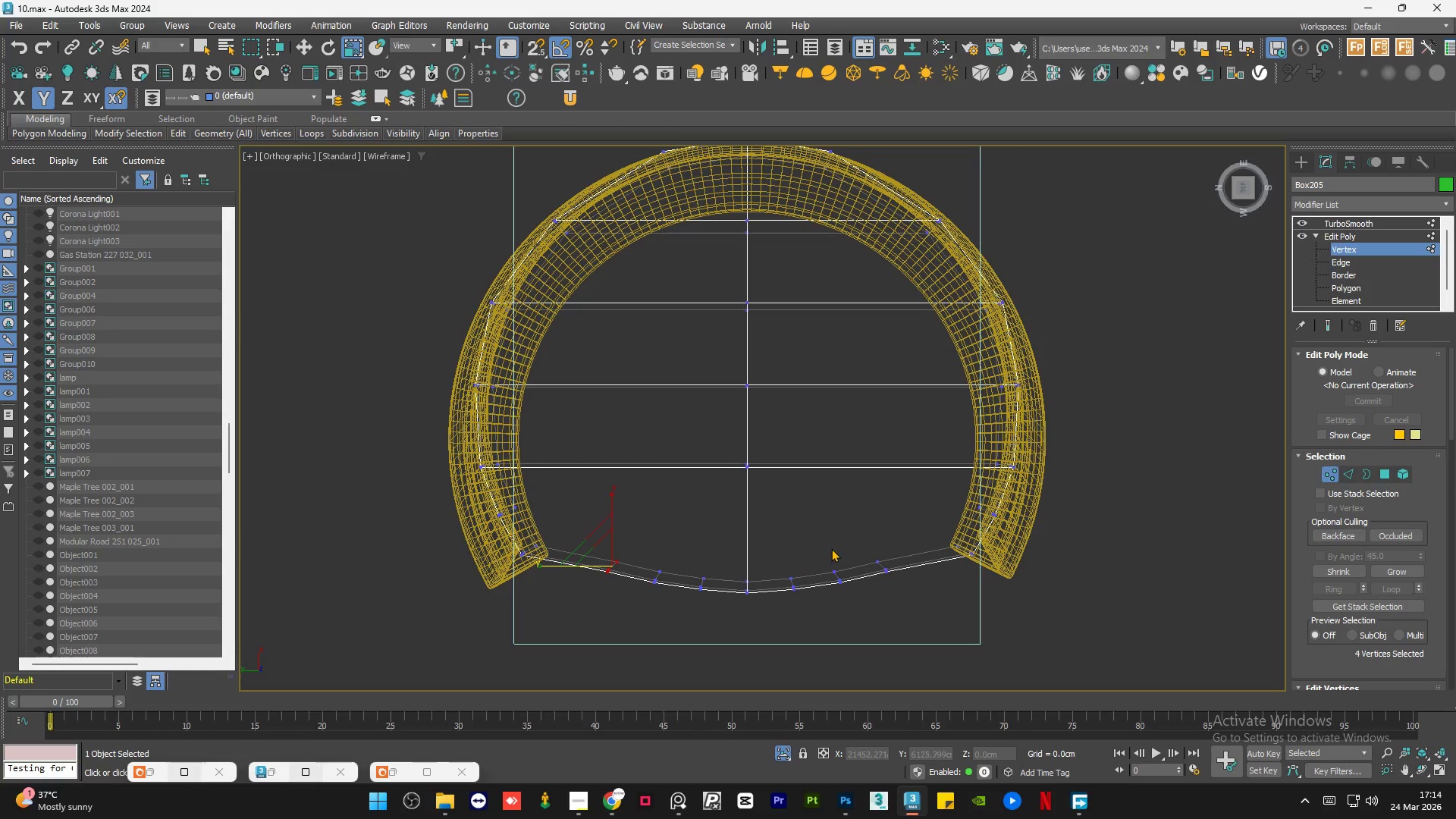 
hold_key(key=ControlLeft, duration=1.03)
left_click_drag(start_coordinate=[896, 530], to_coordinate=[858, 601])
 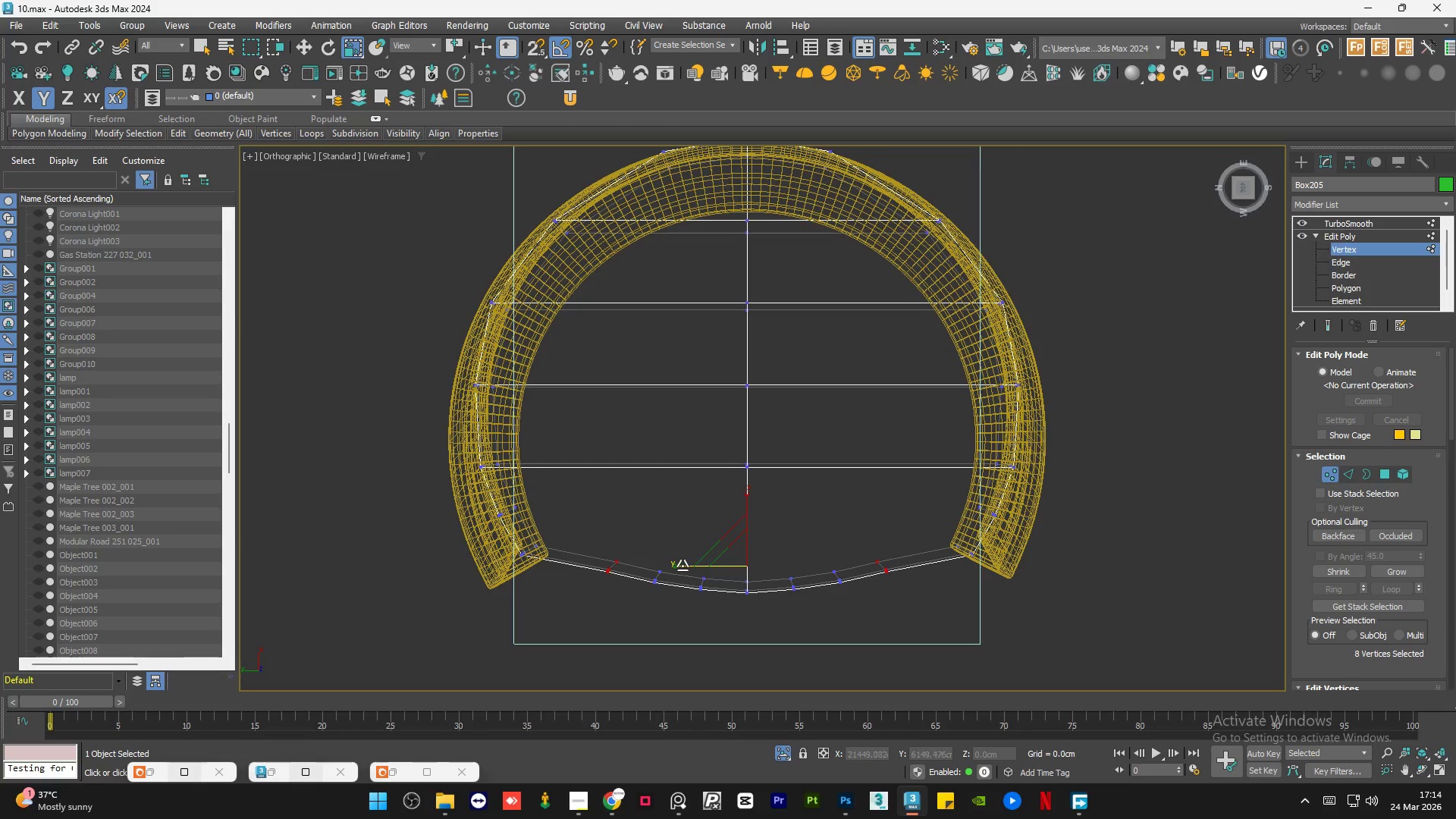 
left_click_drag(start_coordinate=[683, 565], to_coordinate=[668, 565])
 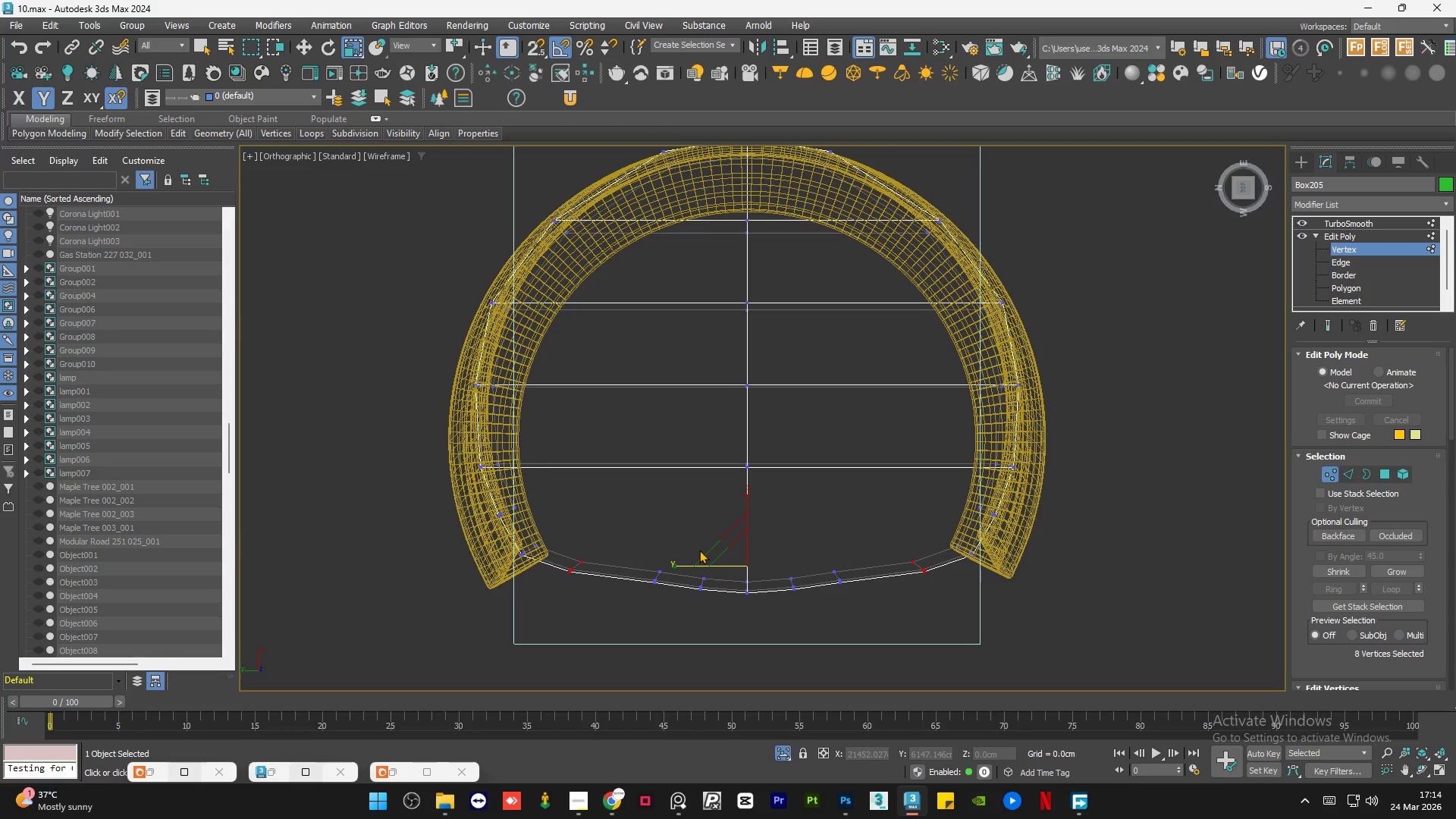 
key(W)
 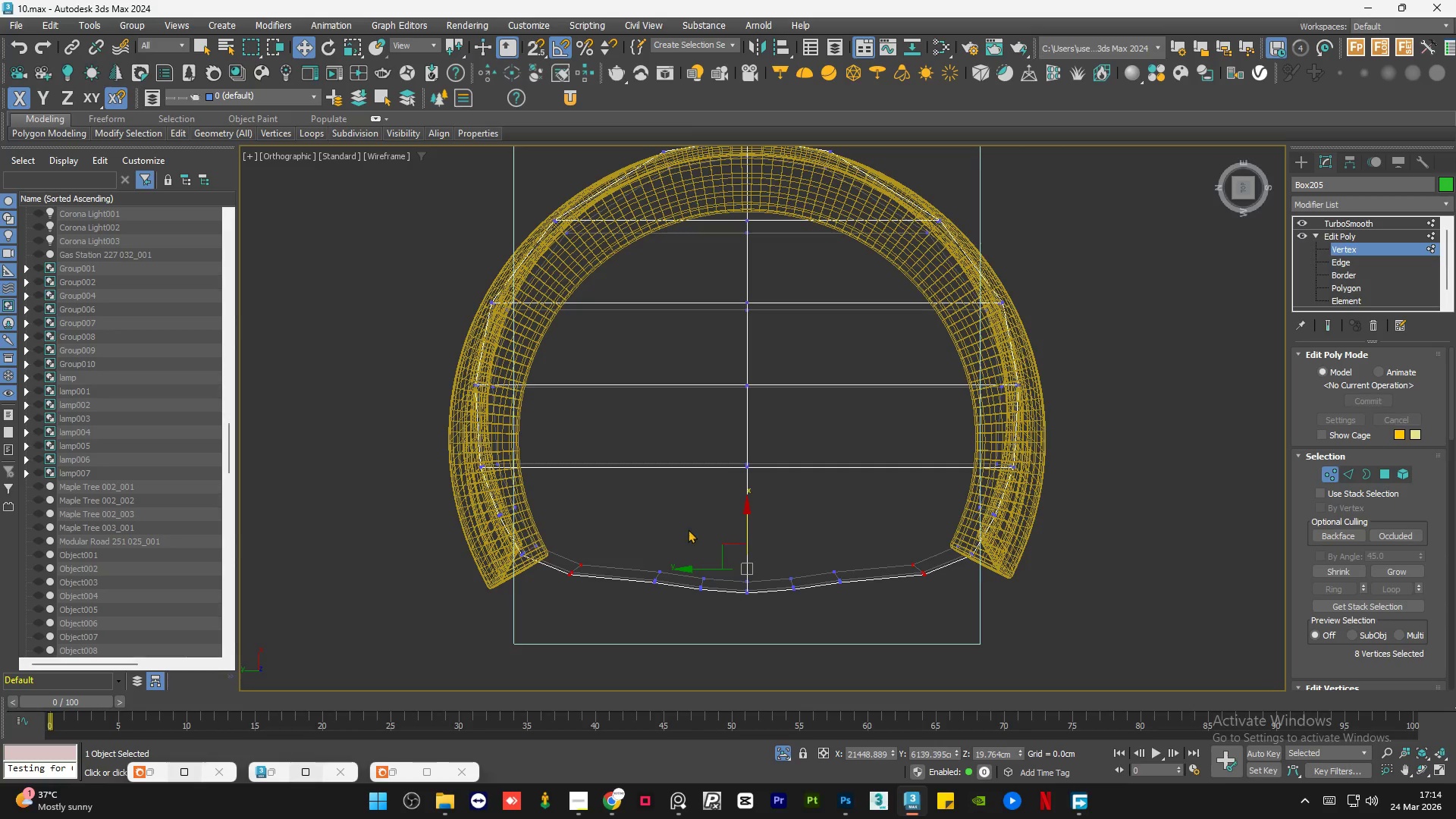 
left_click_drag(start_coordinate=[675, 538], to_coordinate=[636, 610])
 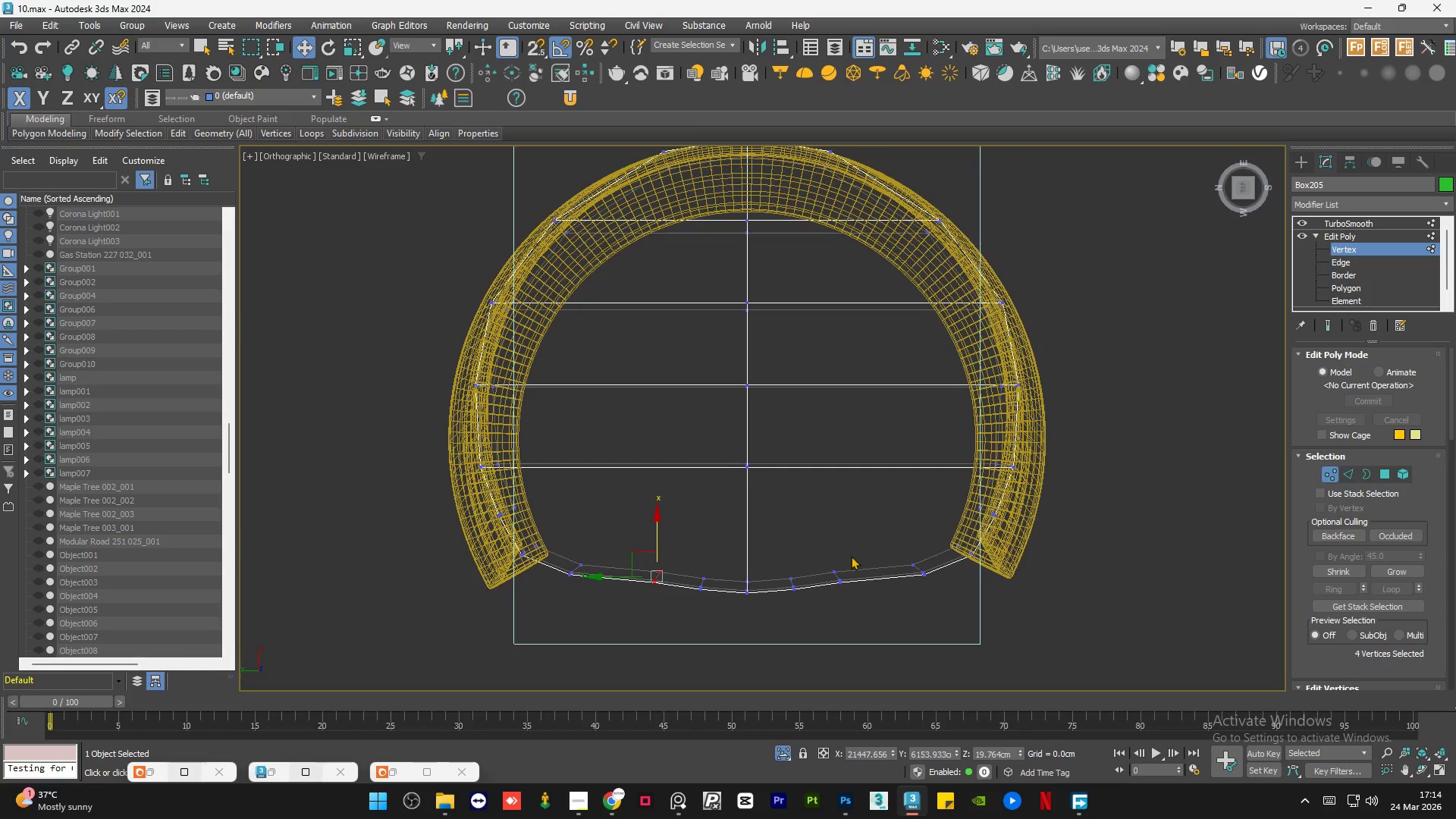 
hold_key(key=ControlLeft, duration=0.7)
left_click_drag(start_coordinate=[868, 546], to_coordinate=[824, 610])
 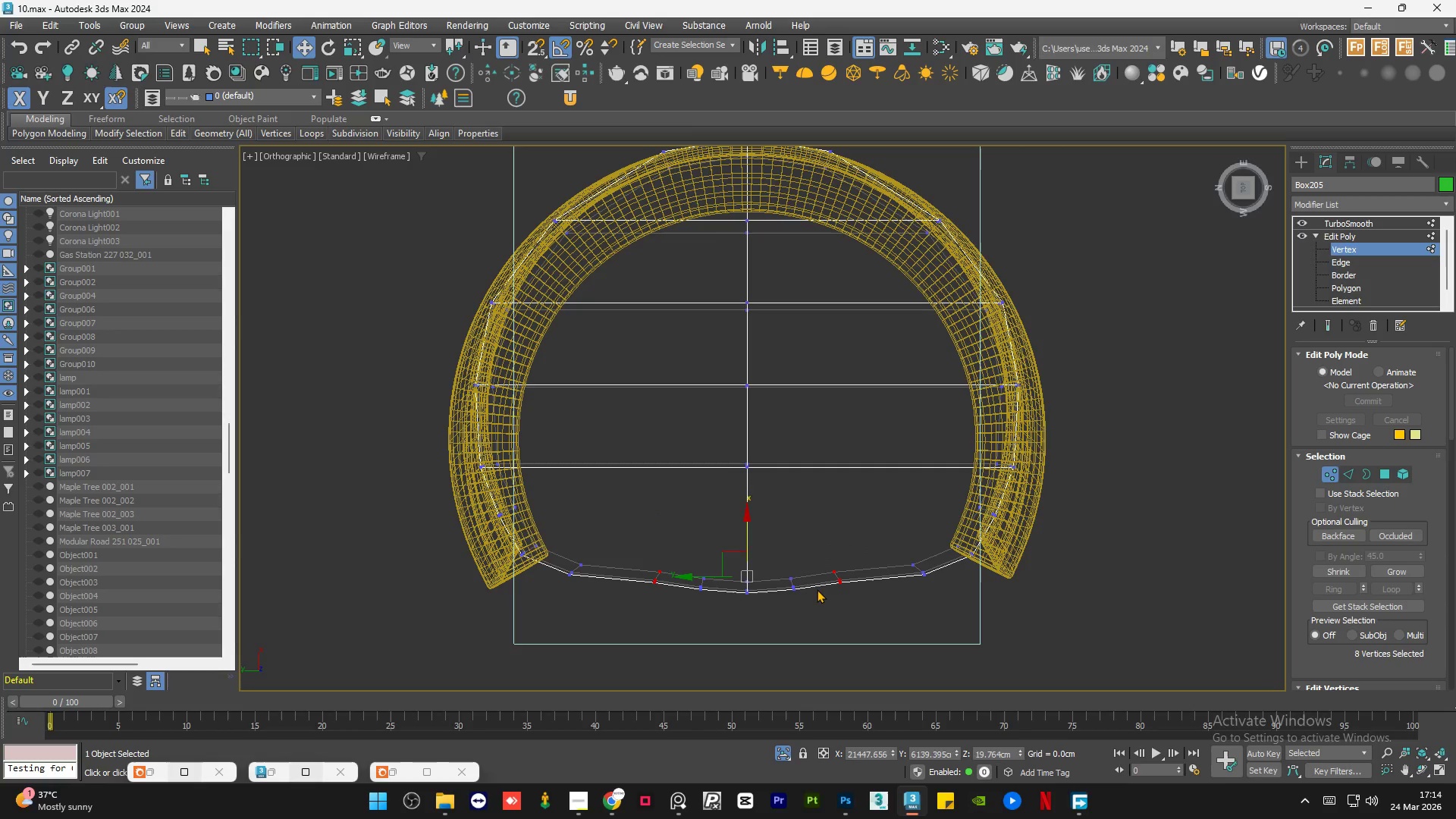 
key(R)
 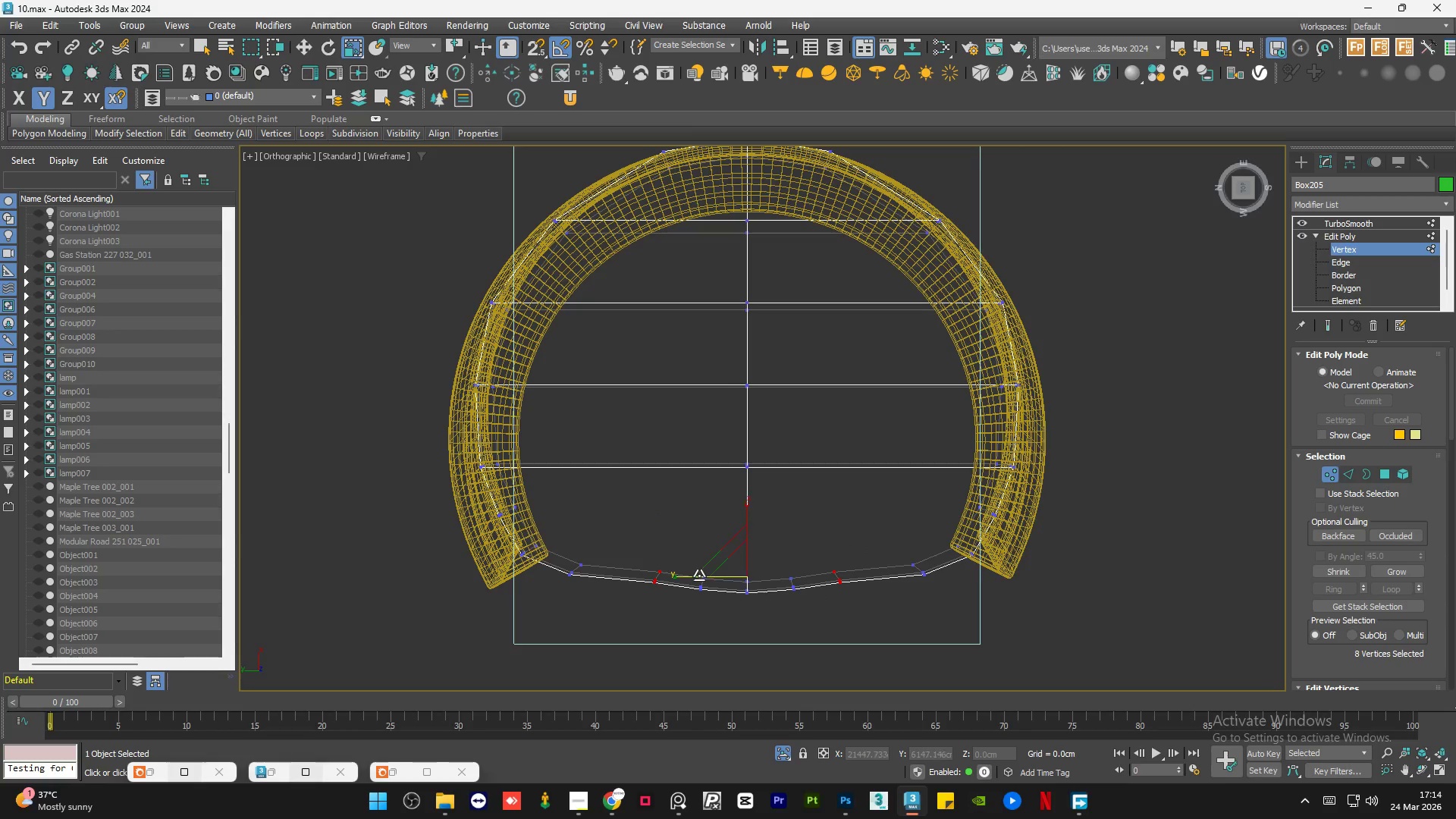 
left_click_drag(start_coordinate=[696, 576], to_coordinate=[673, 579])
 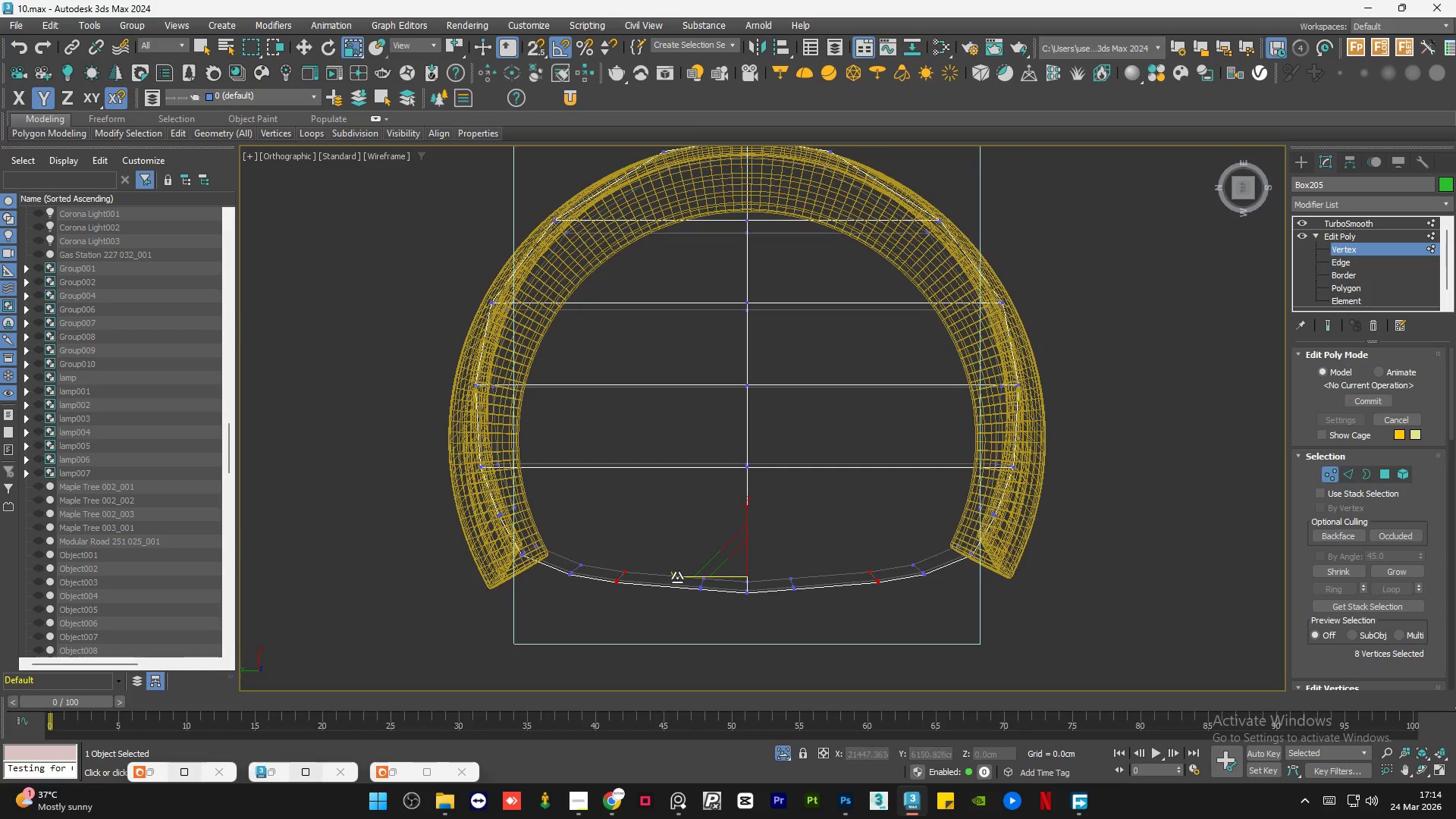 
key(W)
 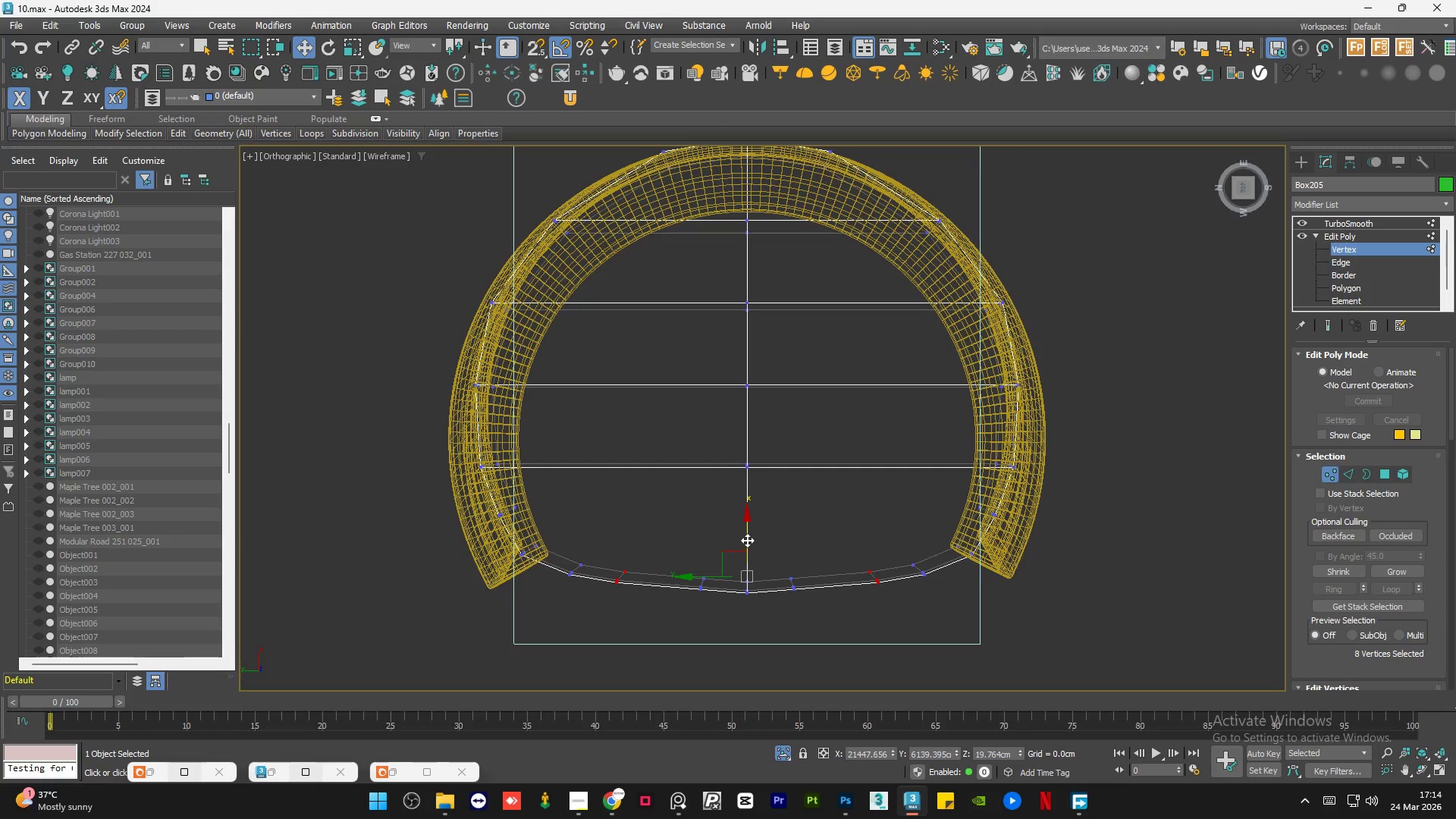 
left_click_drag(start_coordinate=[747, 540], to_coordinate=[752, 548])
 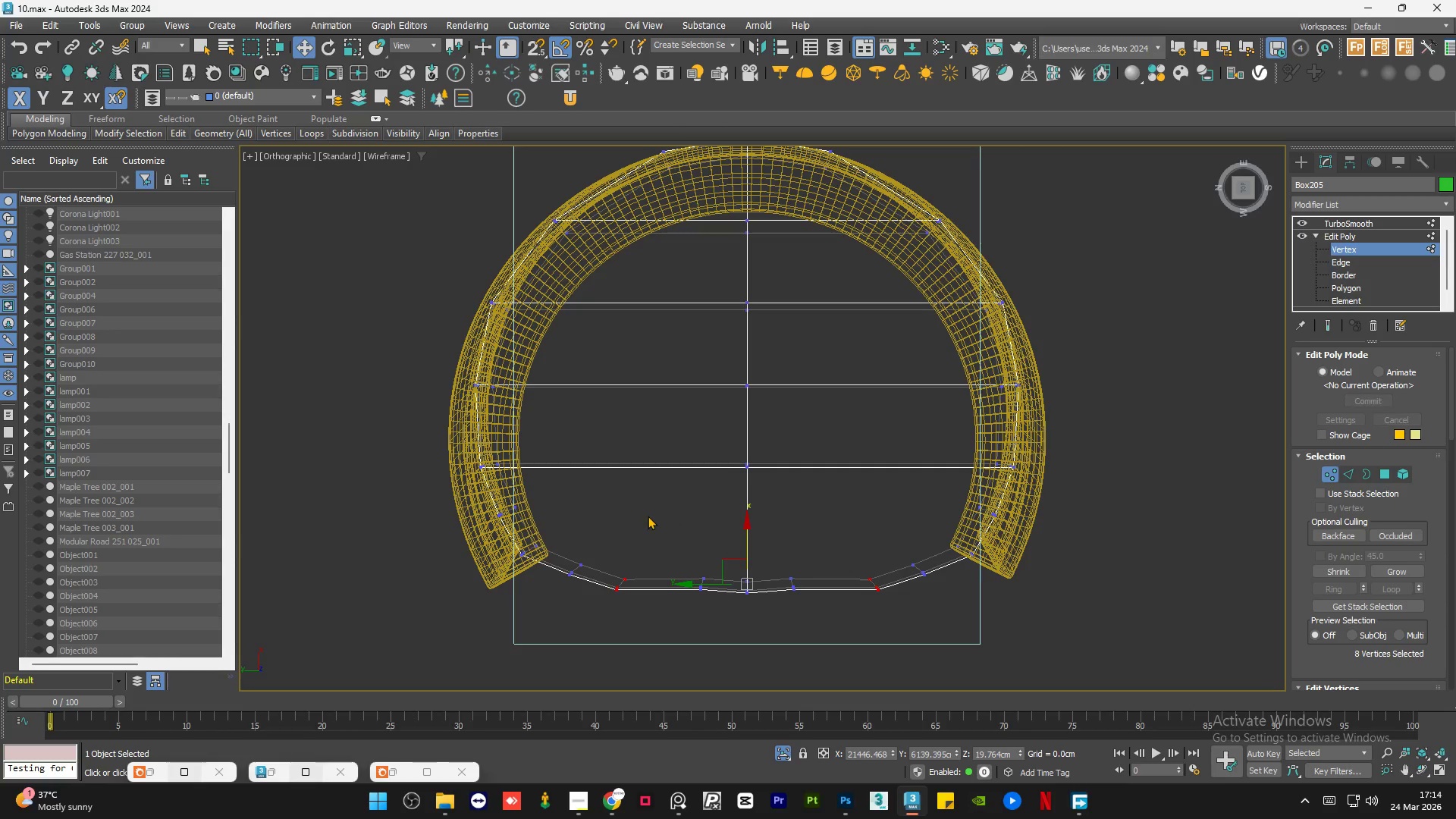 
left_click([648, 516])
 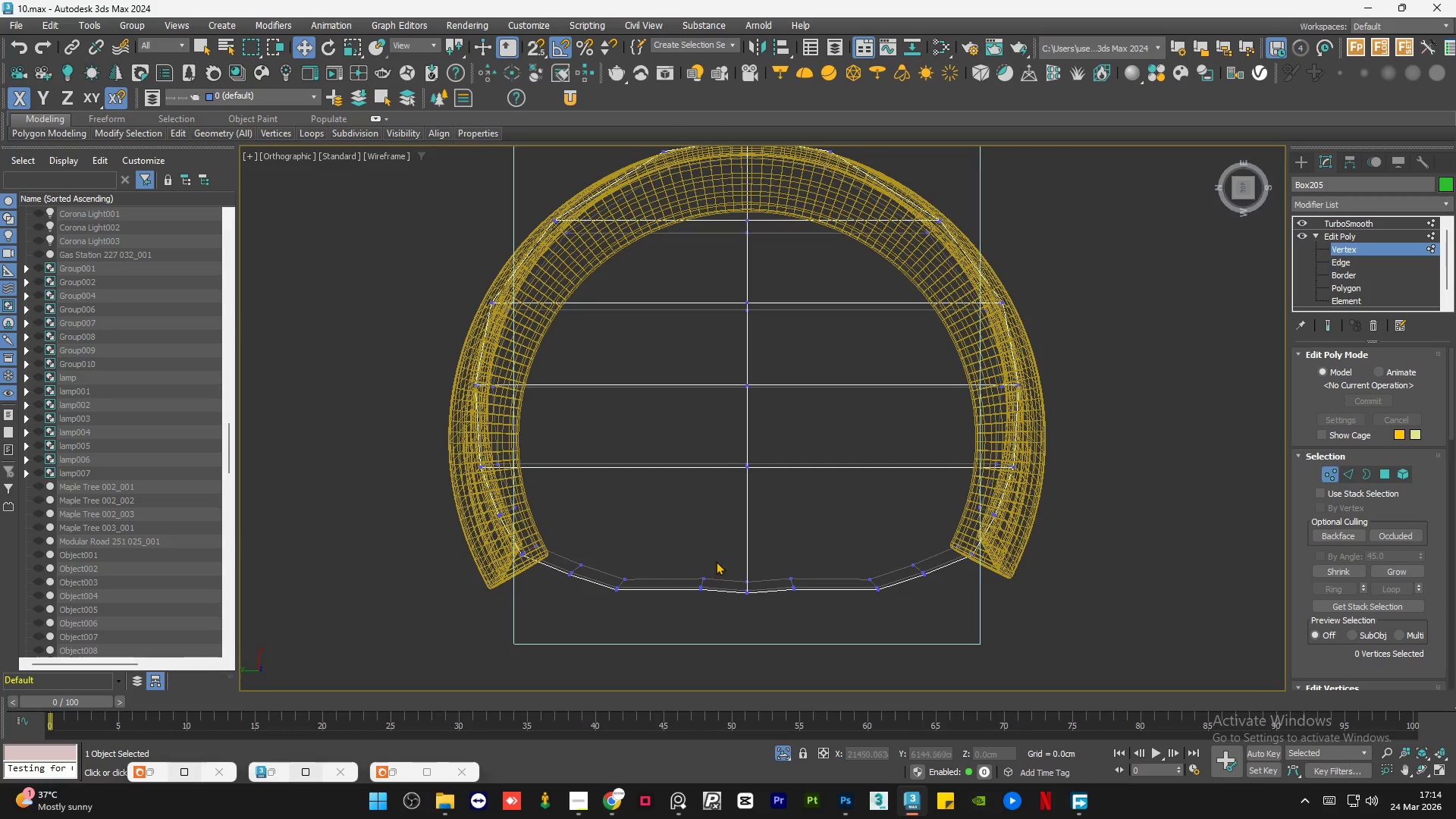 
left_click_drag(start_coordinate=[717, 560], to_coordinate=[691, 613])
 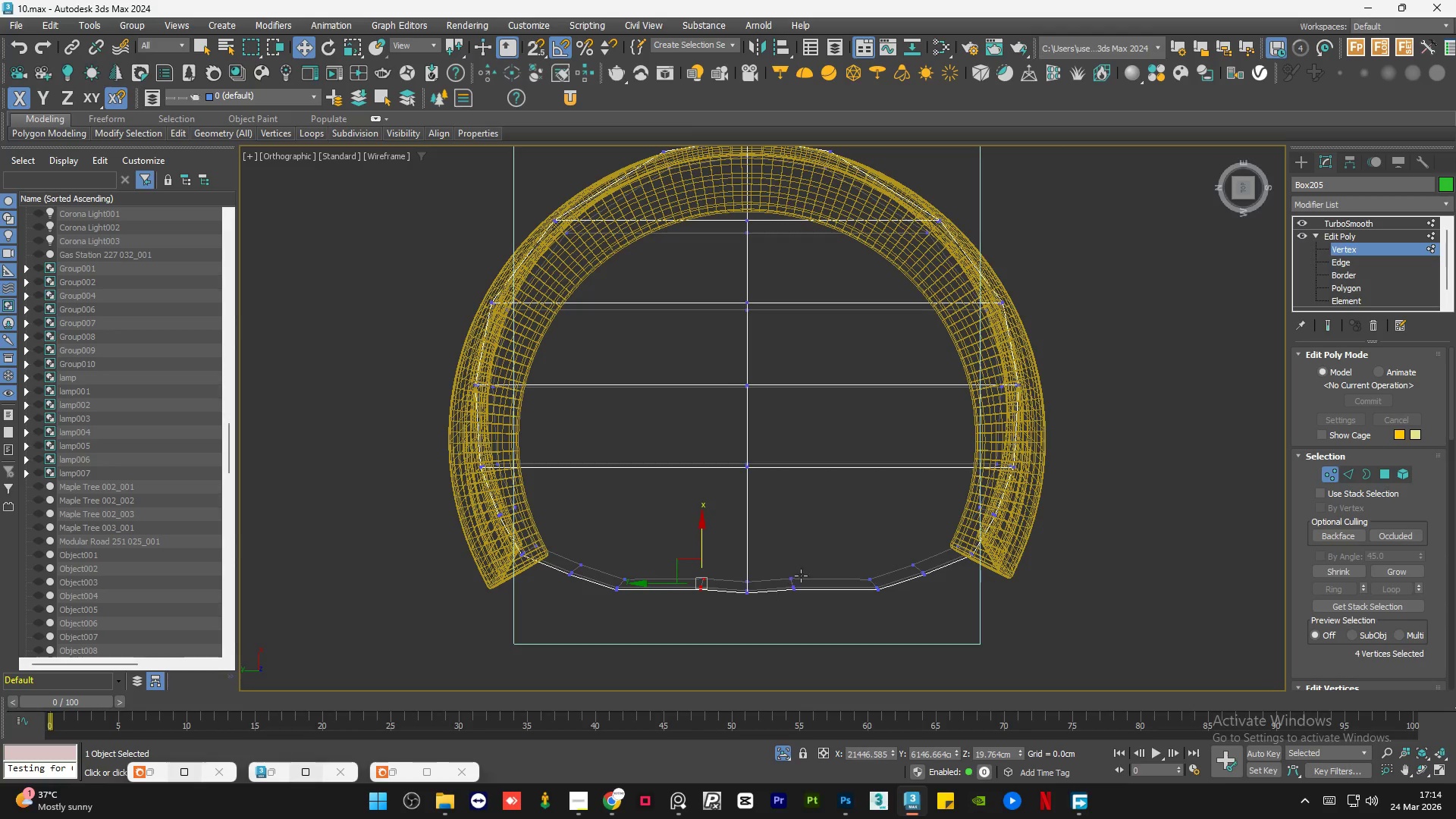 
hold_key(key=ControlLeft, duration=0.58)
left_click_drag(start_coordinate=[815, 560], to_coordinate=[775, 616])
 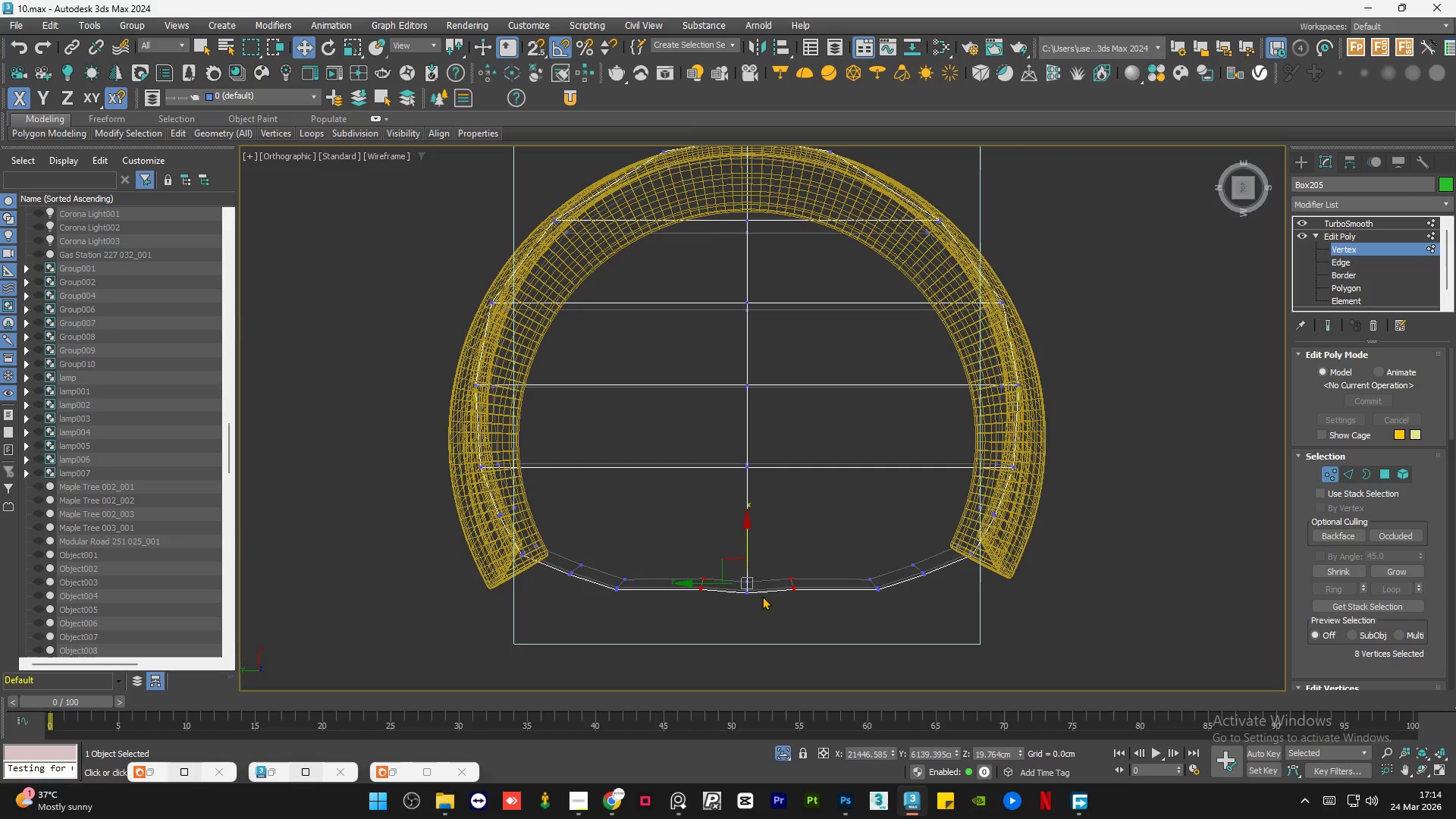 
type(rw)
 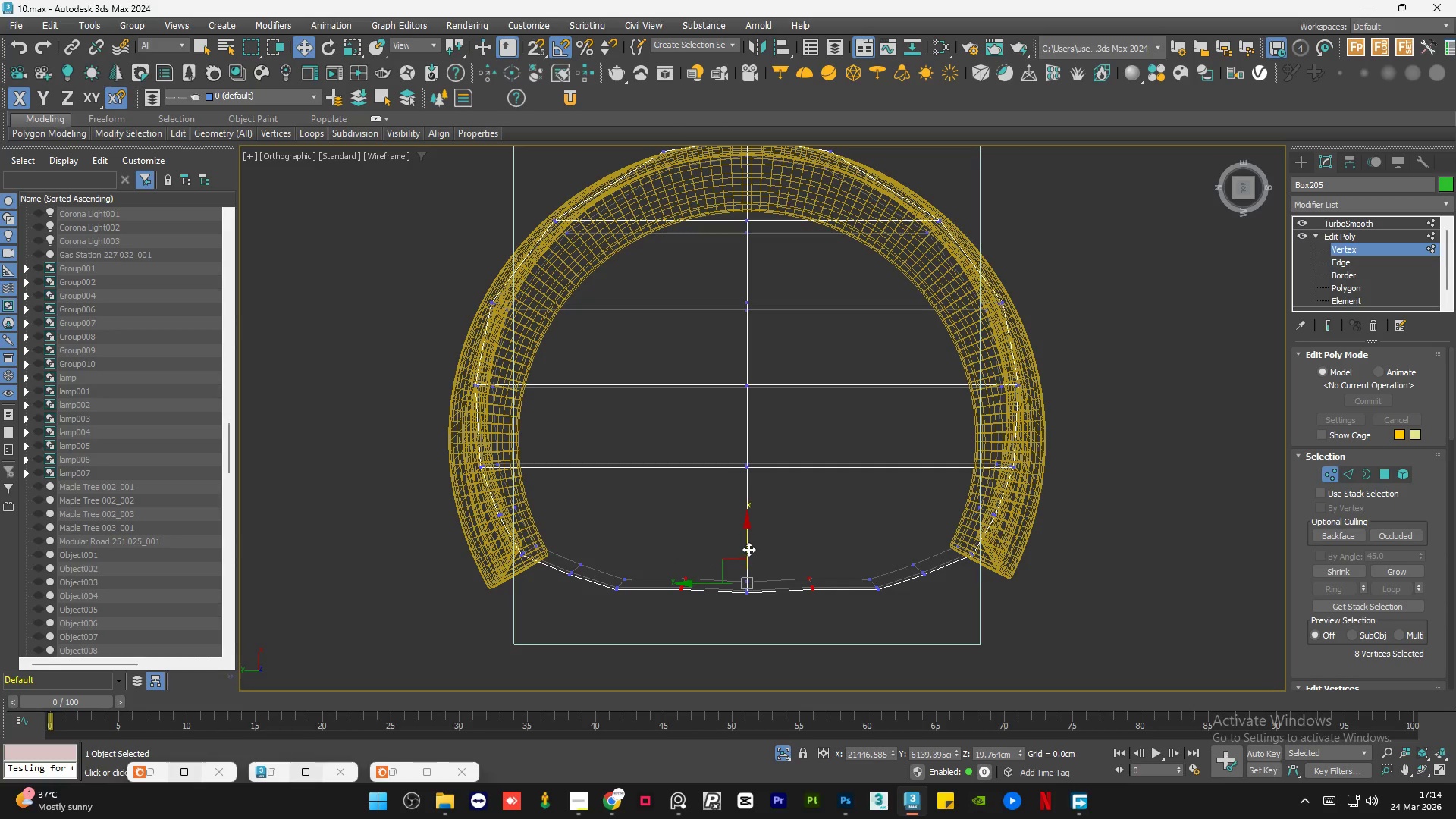 
left_click_drag(start_coordinate=[691, 584], to_coordinate=[667, 585])
 